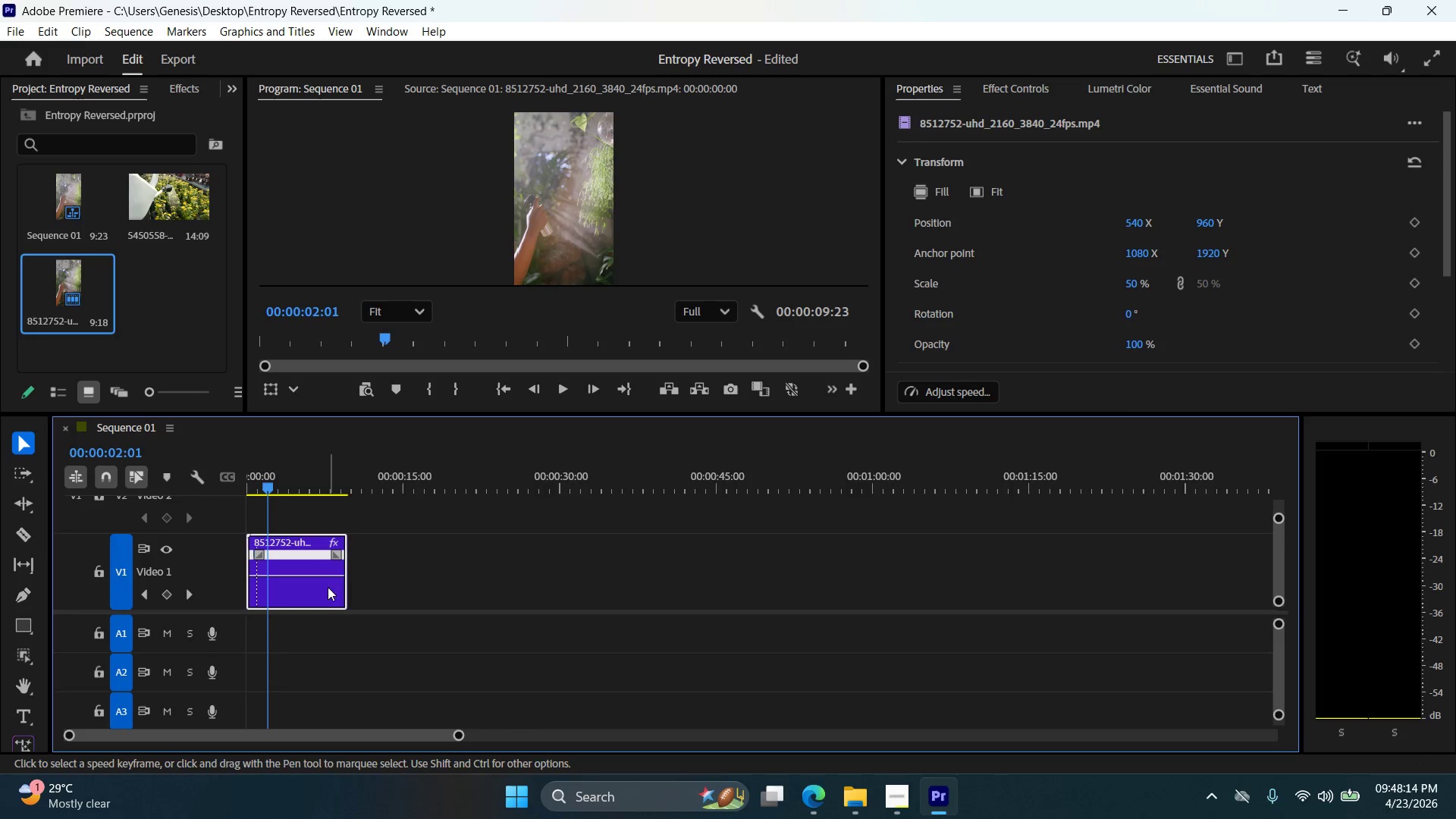 
hold_key(key=ControlLeft, duration=2.03)
left_click([325, 576])
 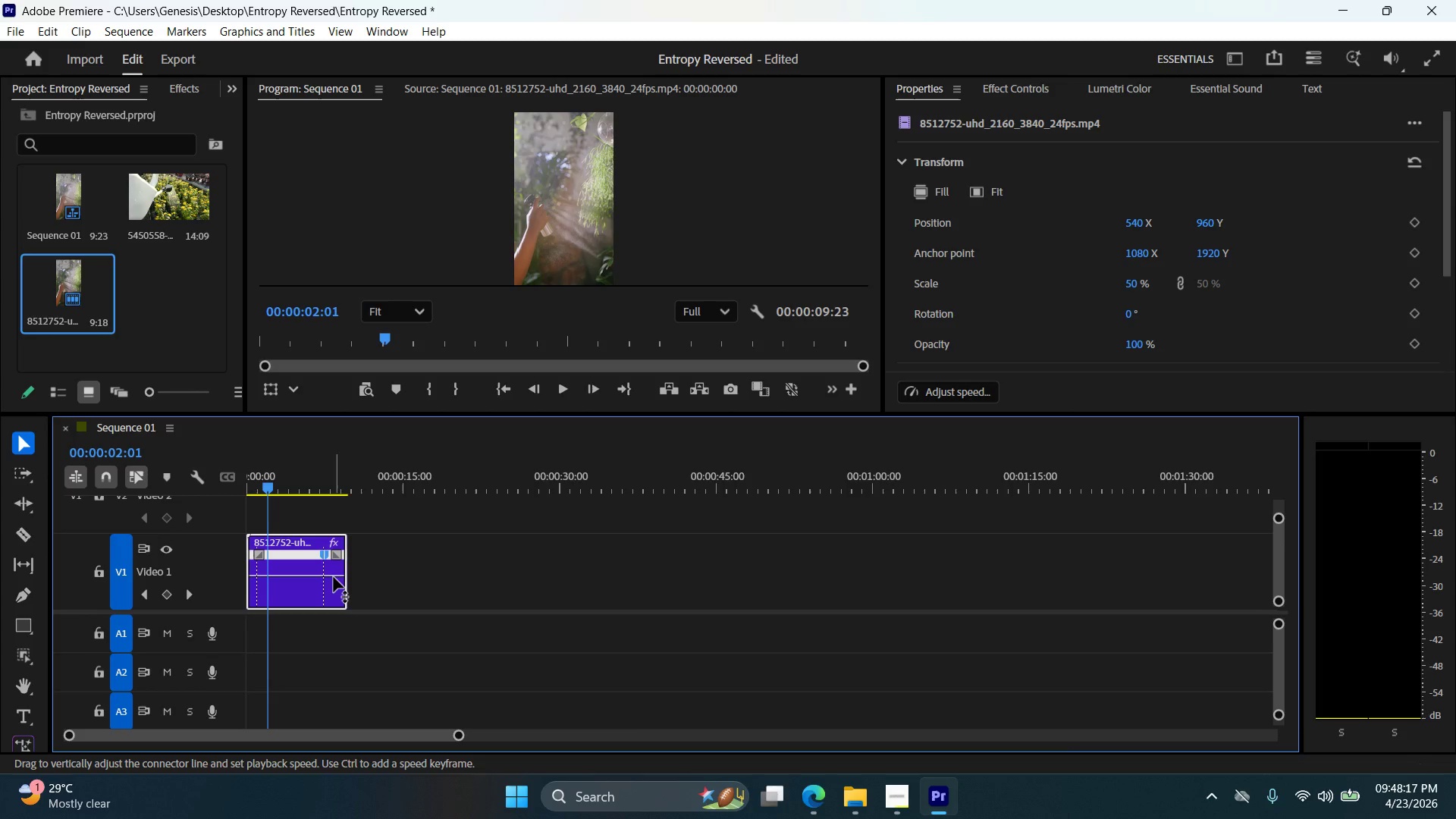 
left_click_drag(start_coordinate=[334, 577], to_coordinate=[334, 639])
 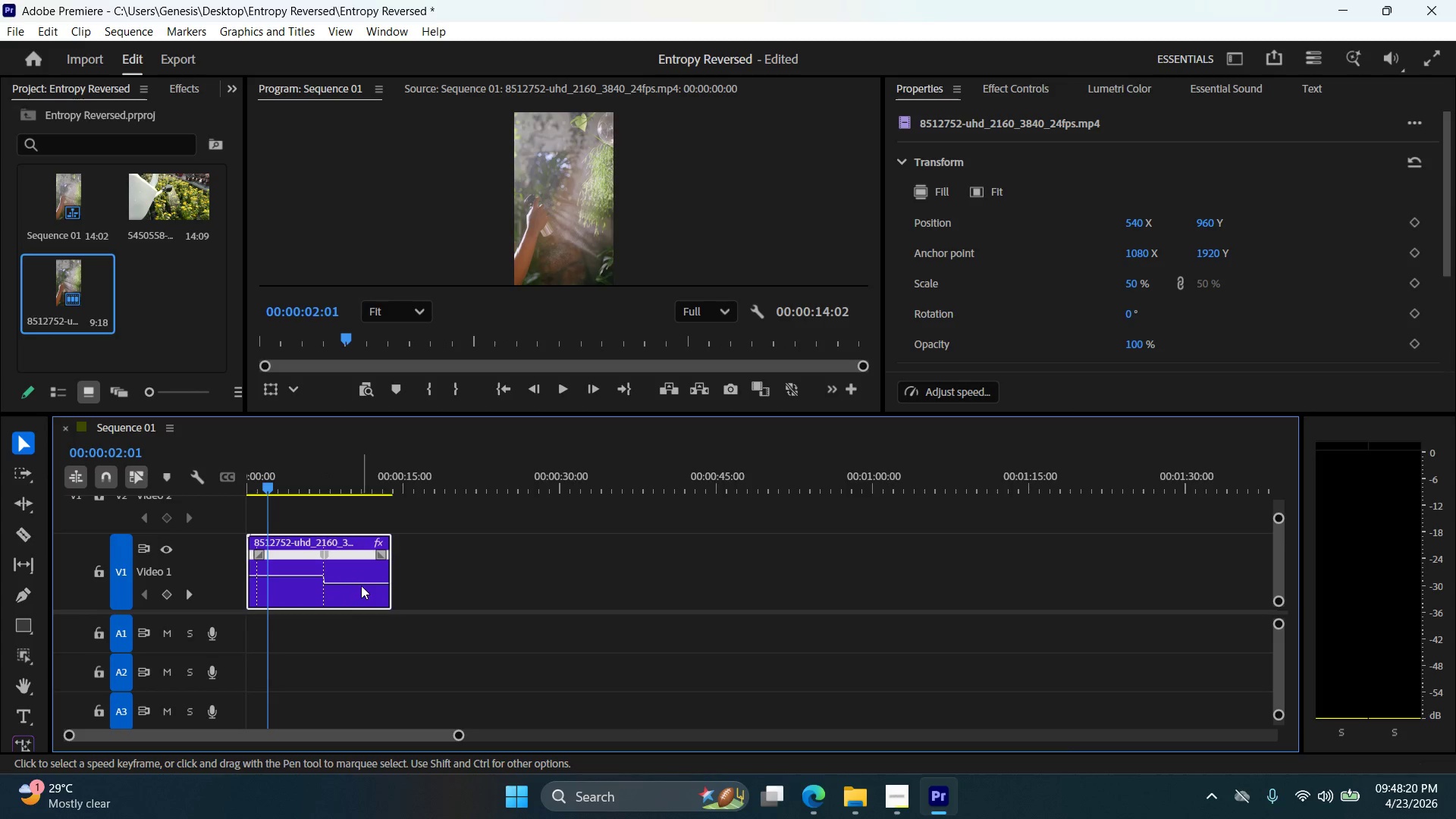 
left_click_drag(start_coordinate=[363, 581], to_coordinate=[361, 620])
 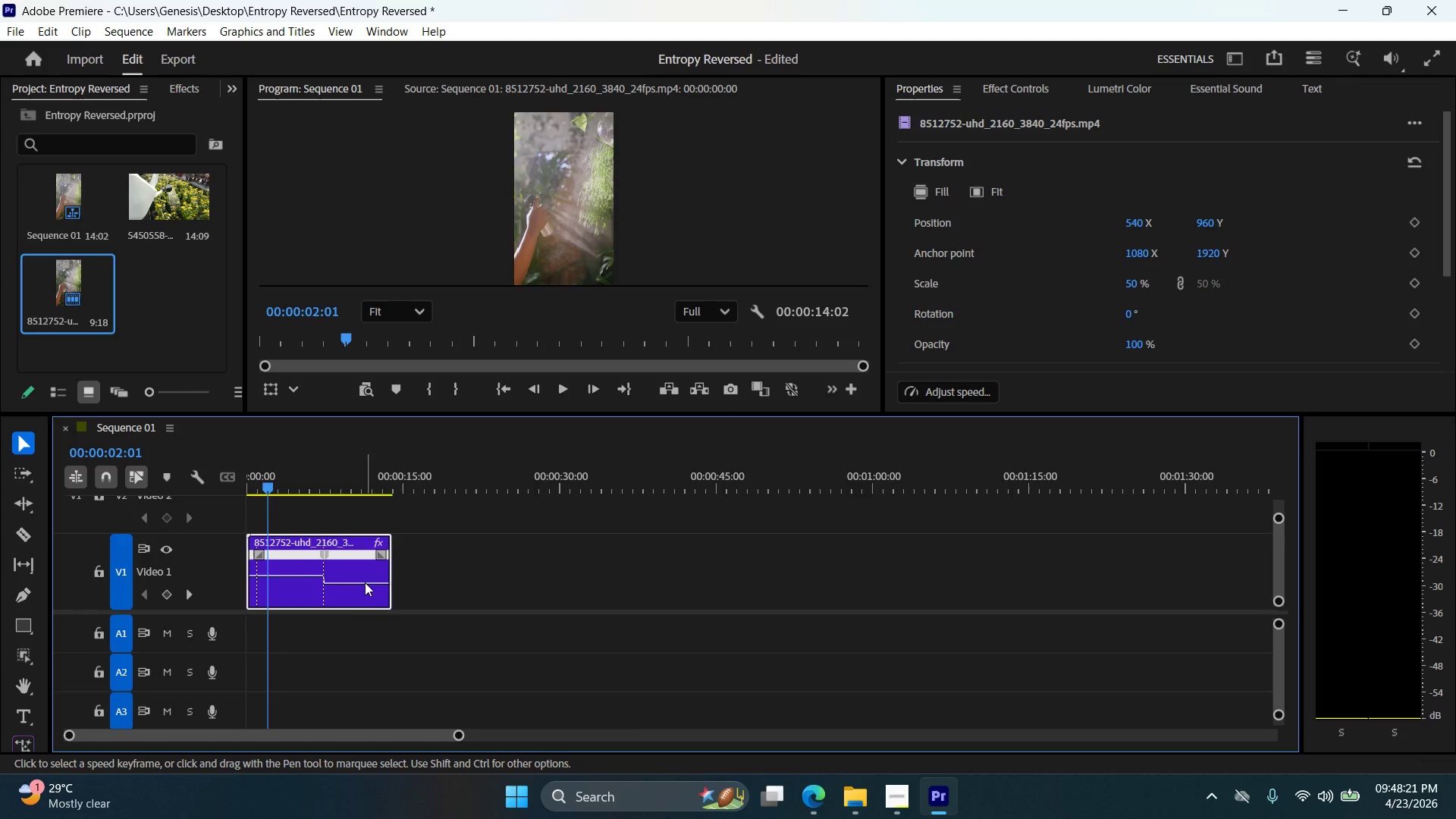 
left_click_drag(start_coordinate=[365, 582], to_coordinate=[366, 606])
 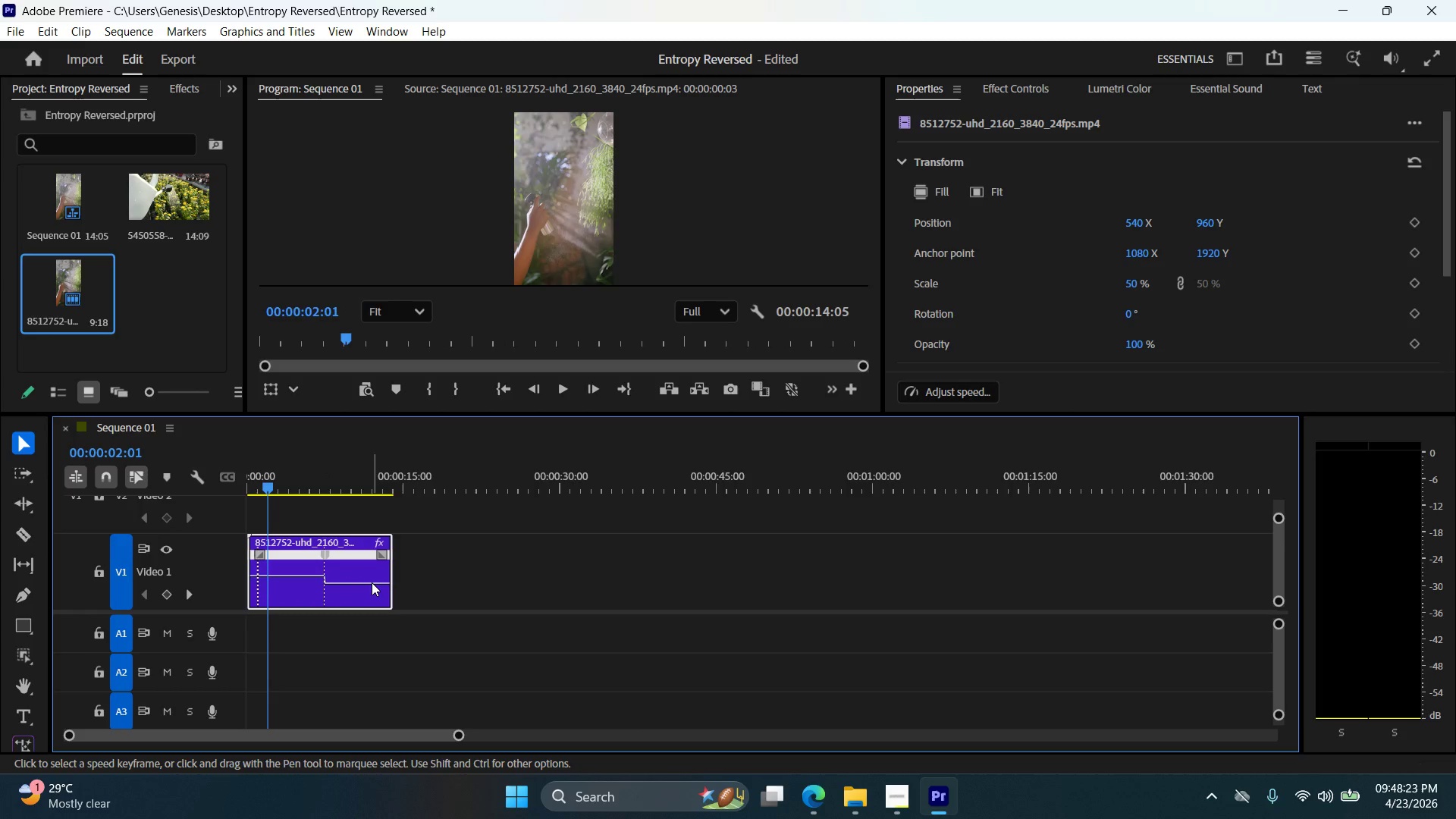 
left_click_drag(start_coordinate=[372, 582], to_coordinate=[367, 611])
 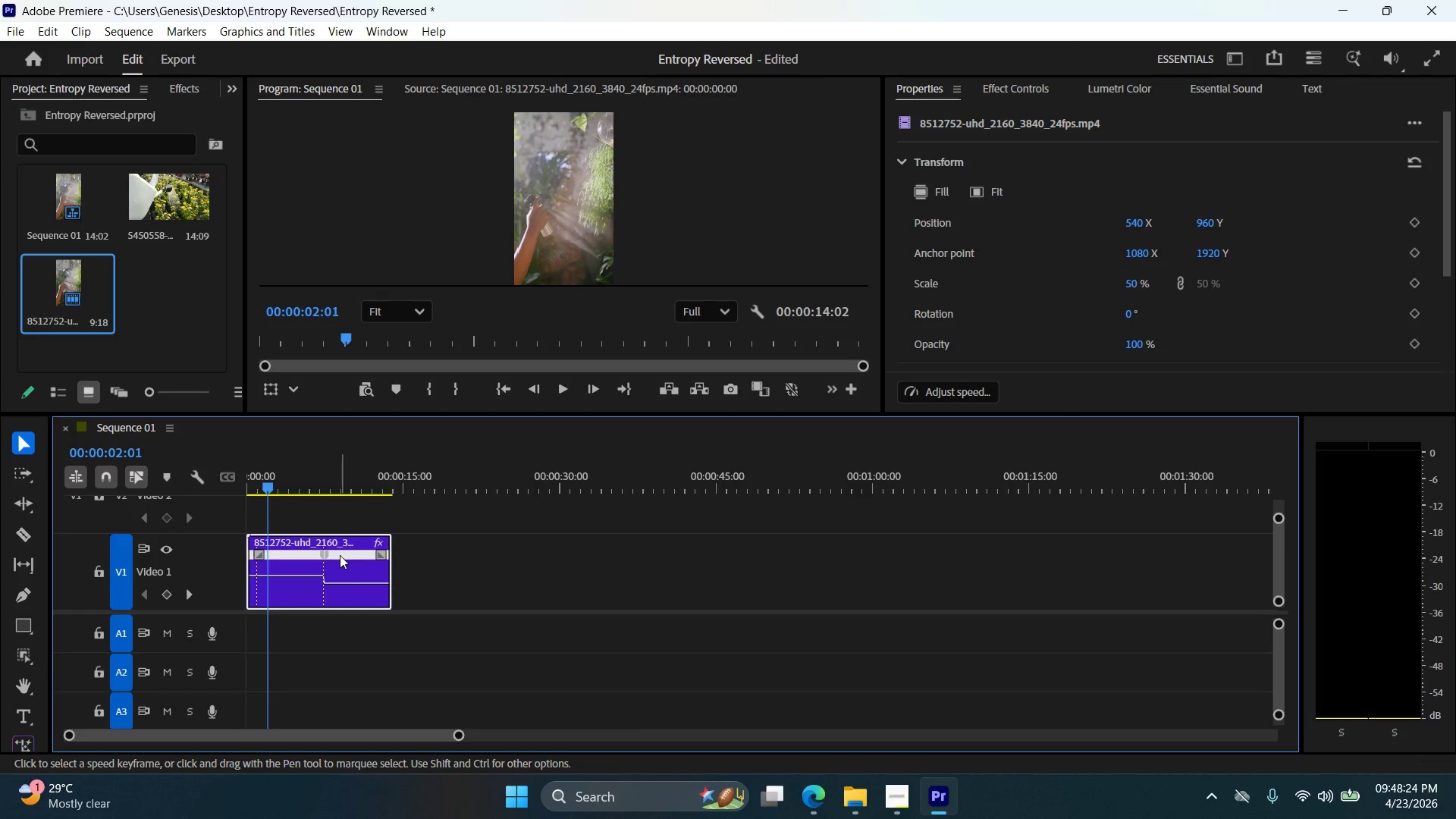 
left_click_drag(start_coordinate=[343, 554], to_coordinate=[517, 563])
 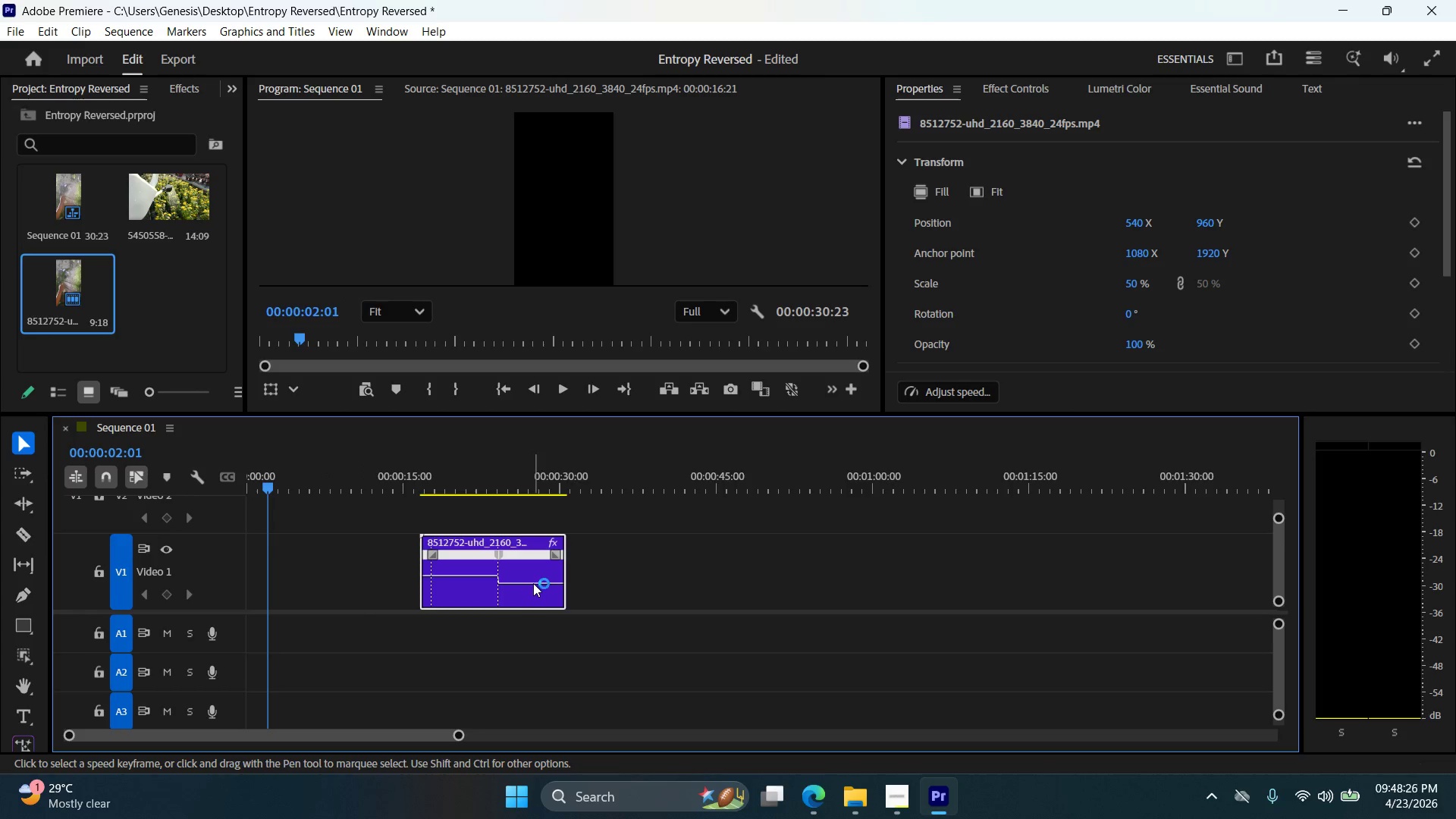 
left_click_drag(start_coordinate=[533, 582], to_coordinate=[523, 635])
 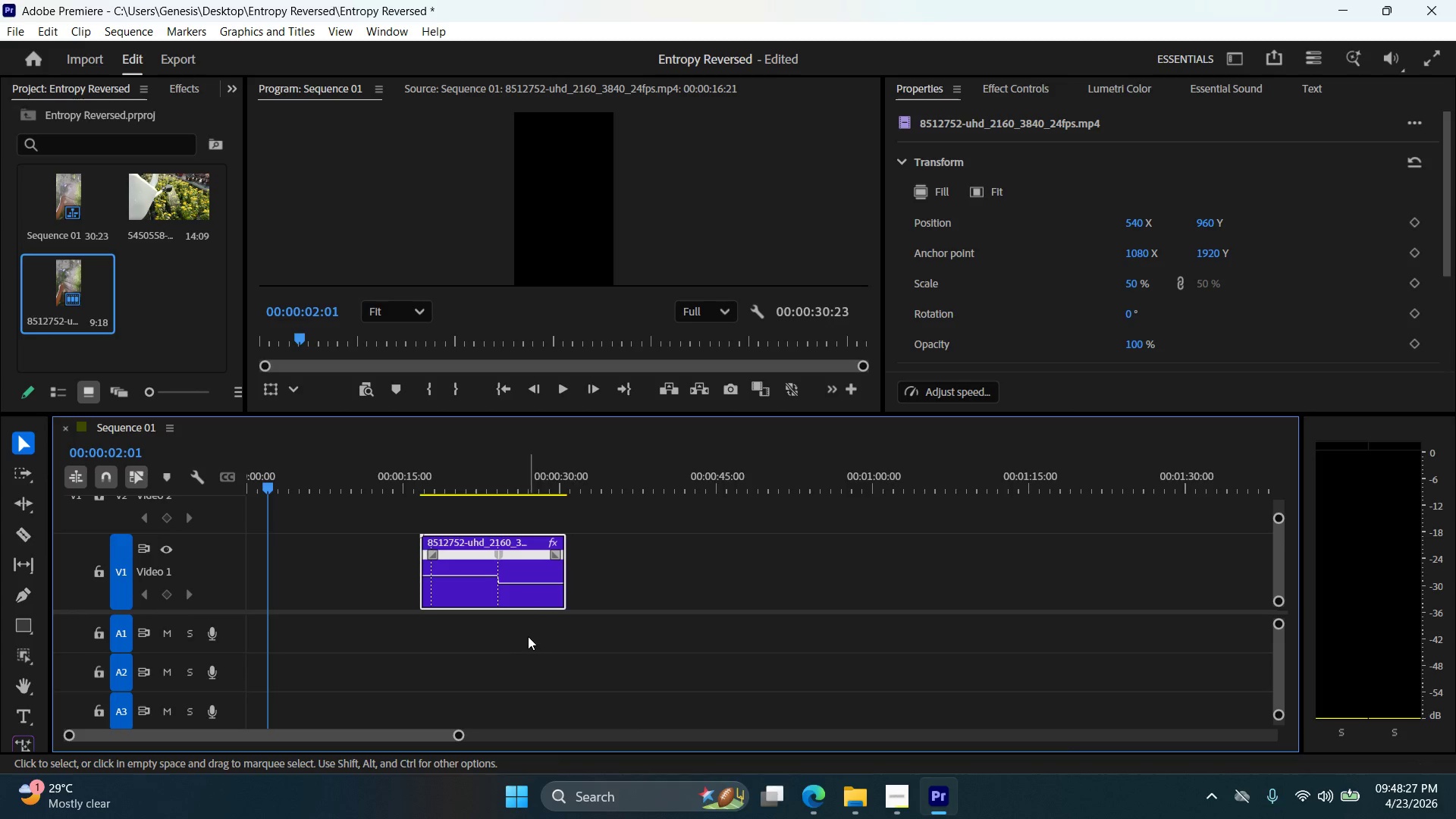 
key(Control+Z)
 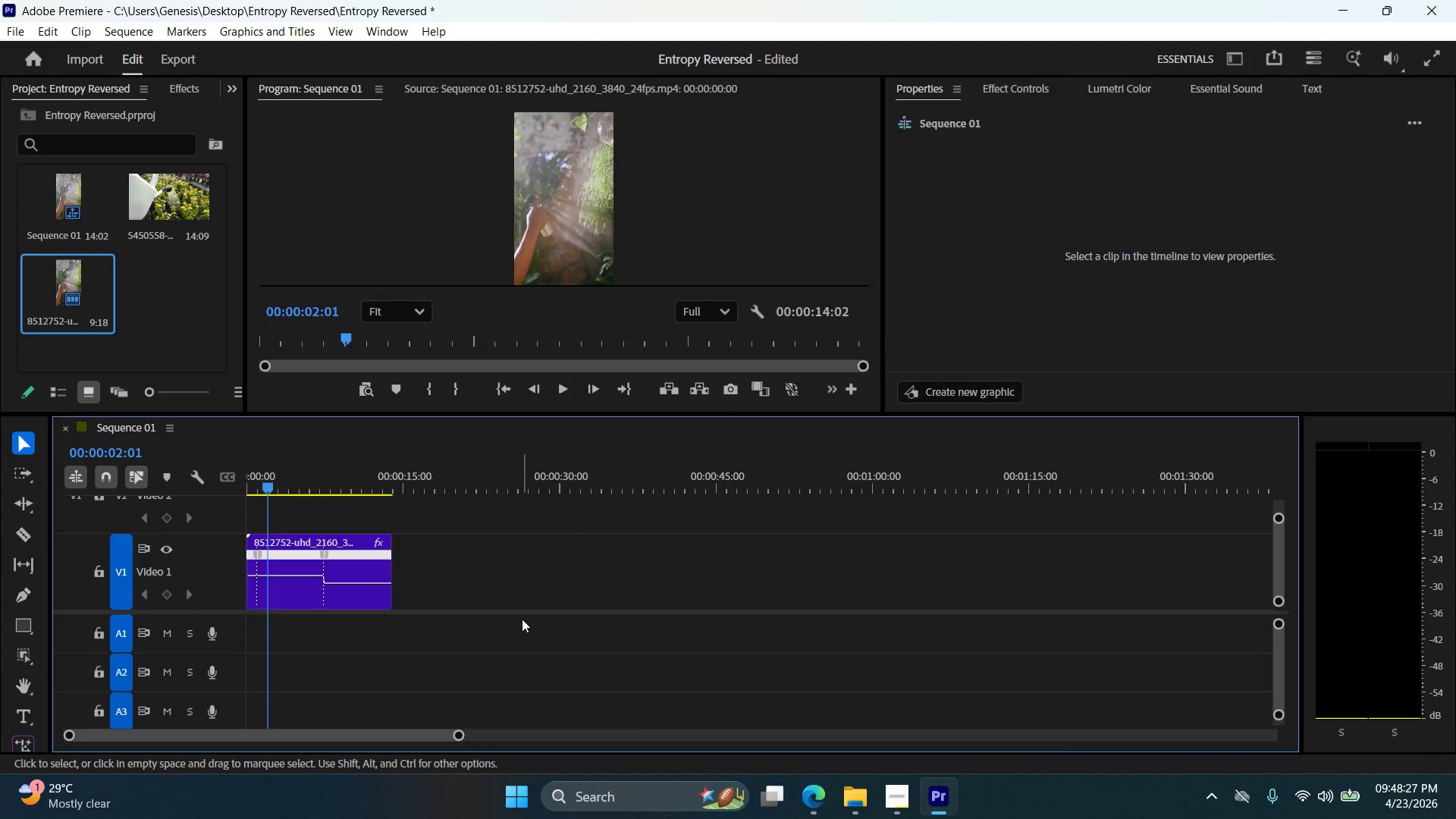 
key(Control+Z)
 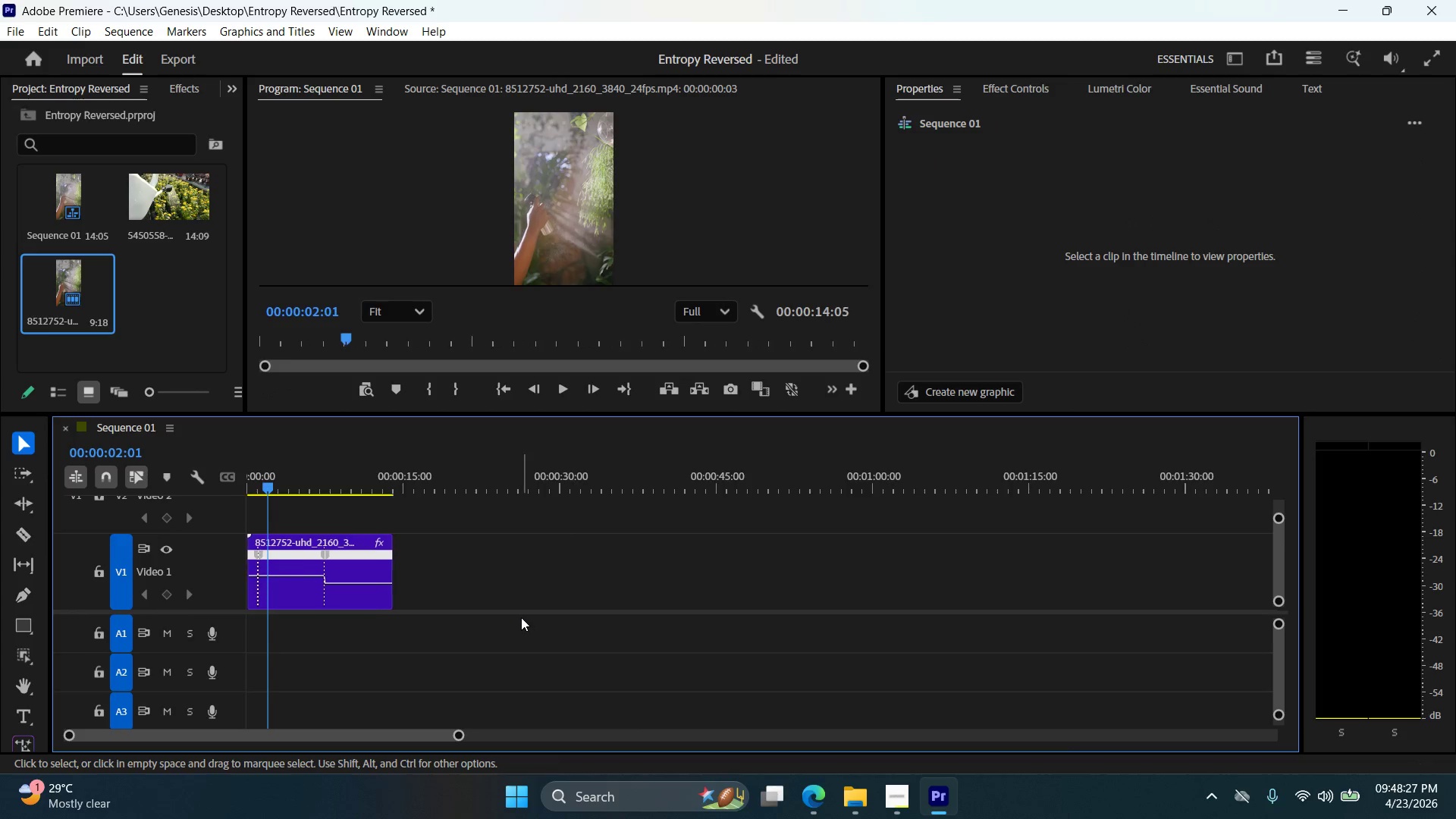 
key(Control+Z)
 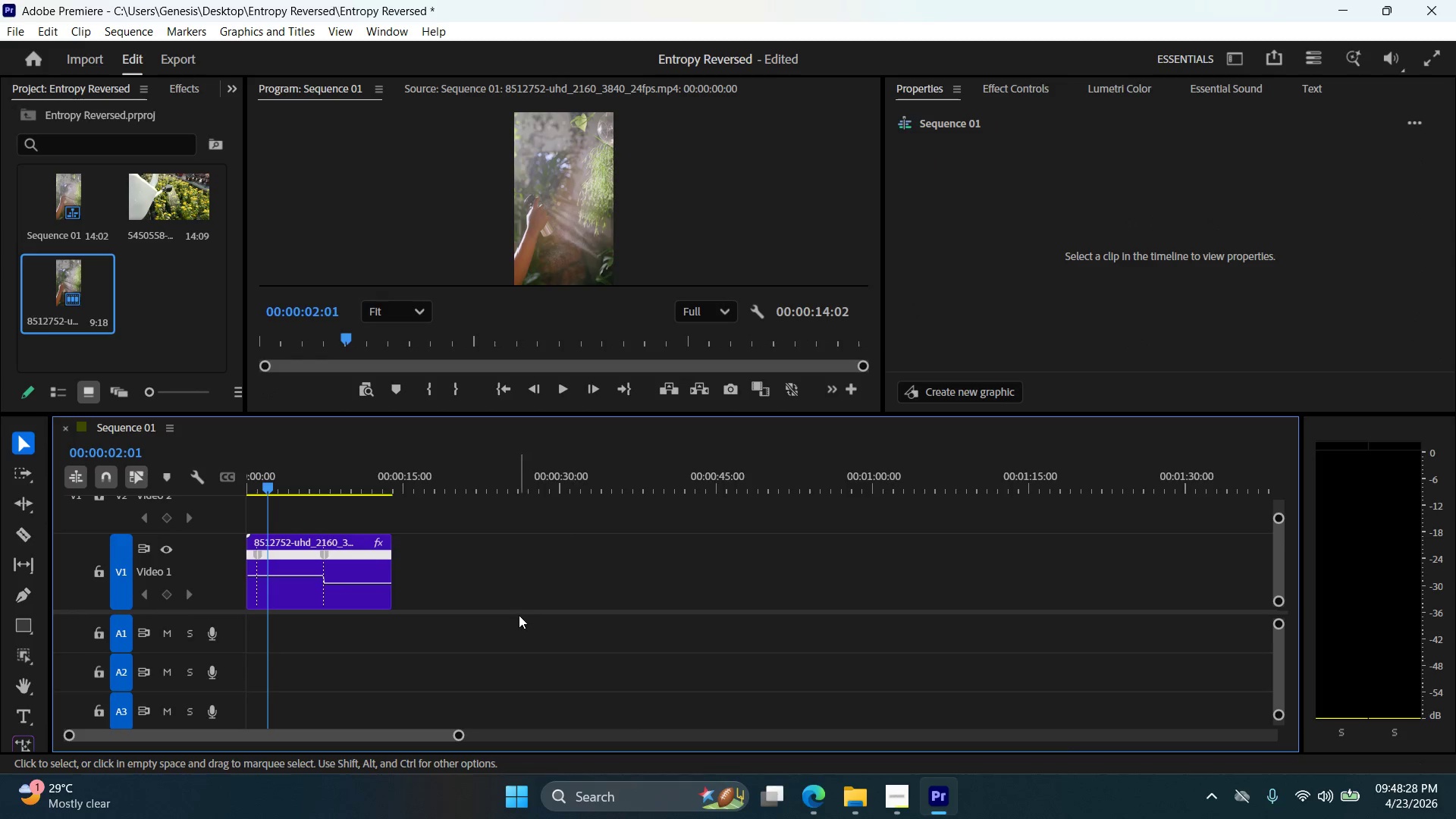 
key(Control+Z)
 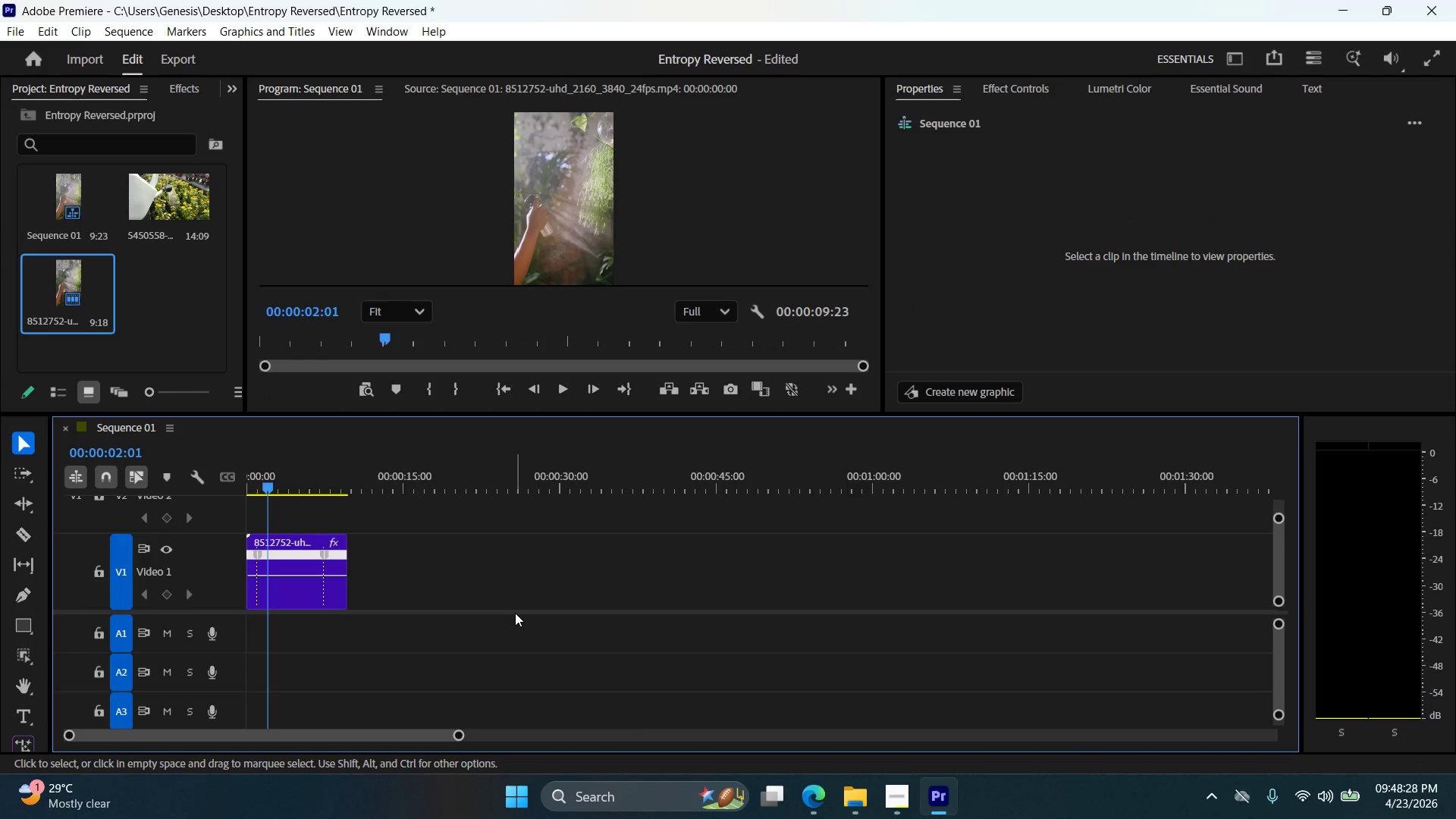 
key(Control+Z)
 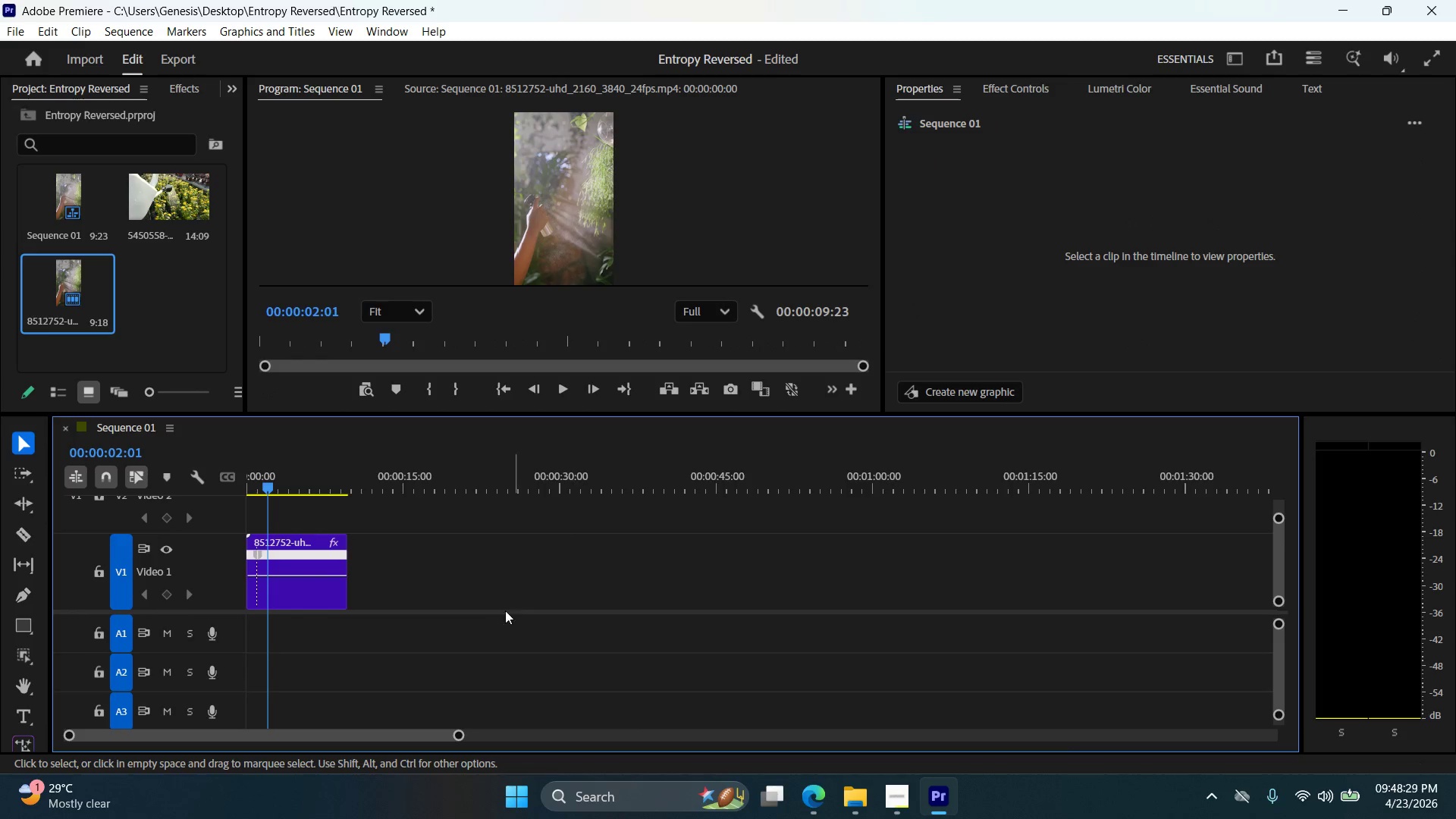 
key(Control+Shift+ShiftLeft)
 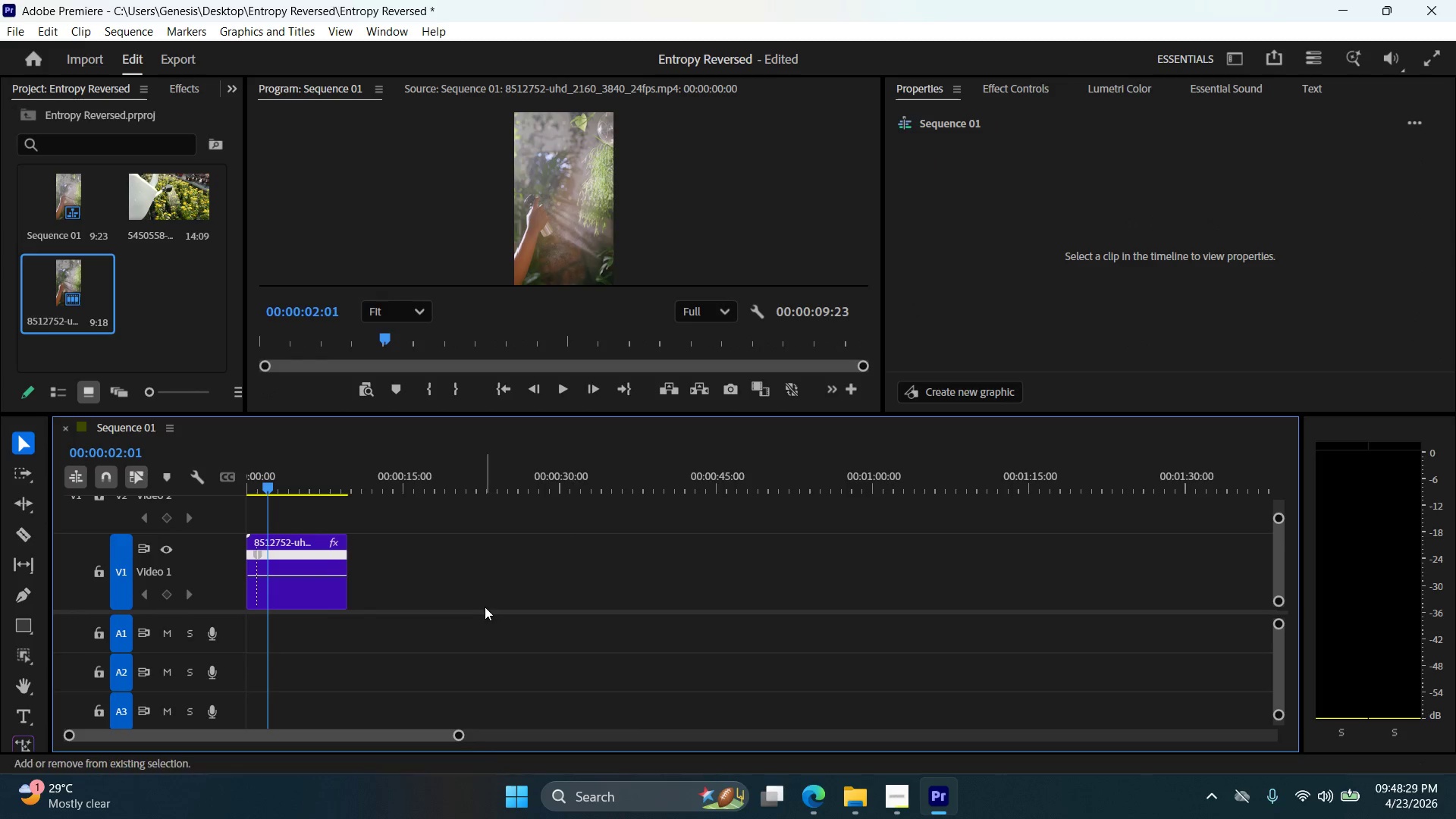 
key(Control+Shift+Z)
 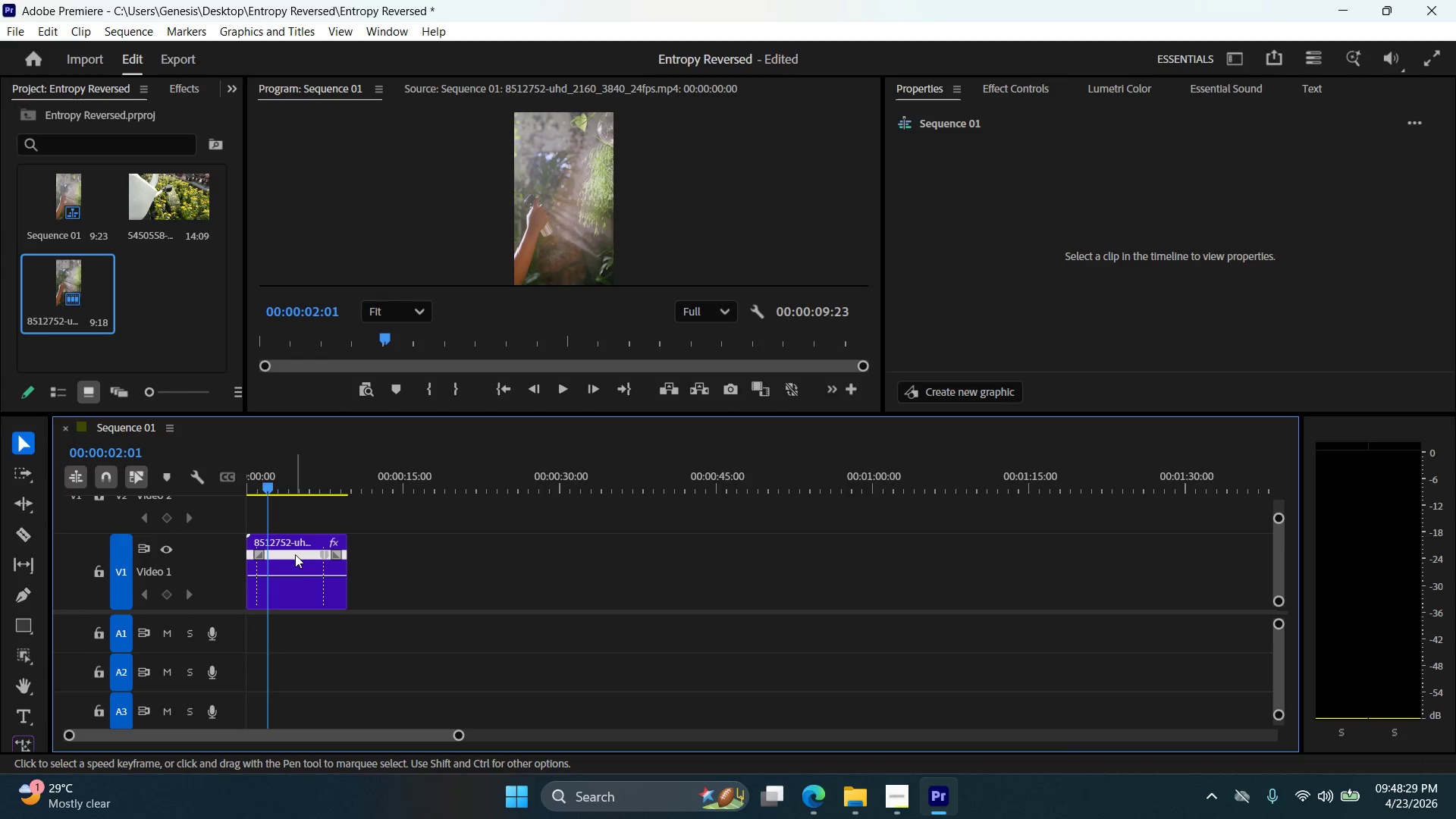 
left_click_drag(start_coordinate=[295, 560], to_coordinate=[506, 570])
 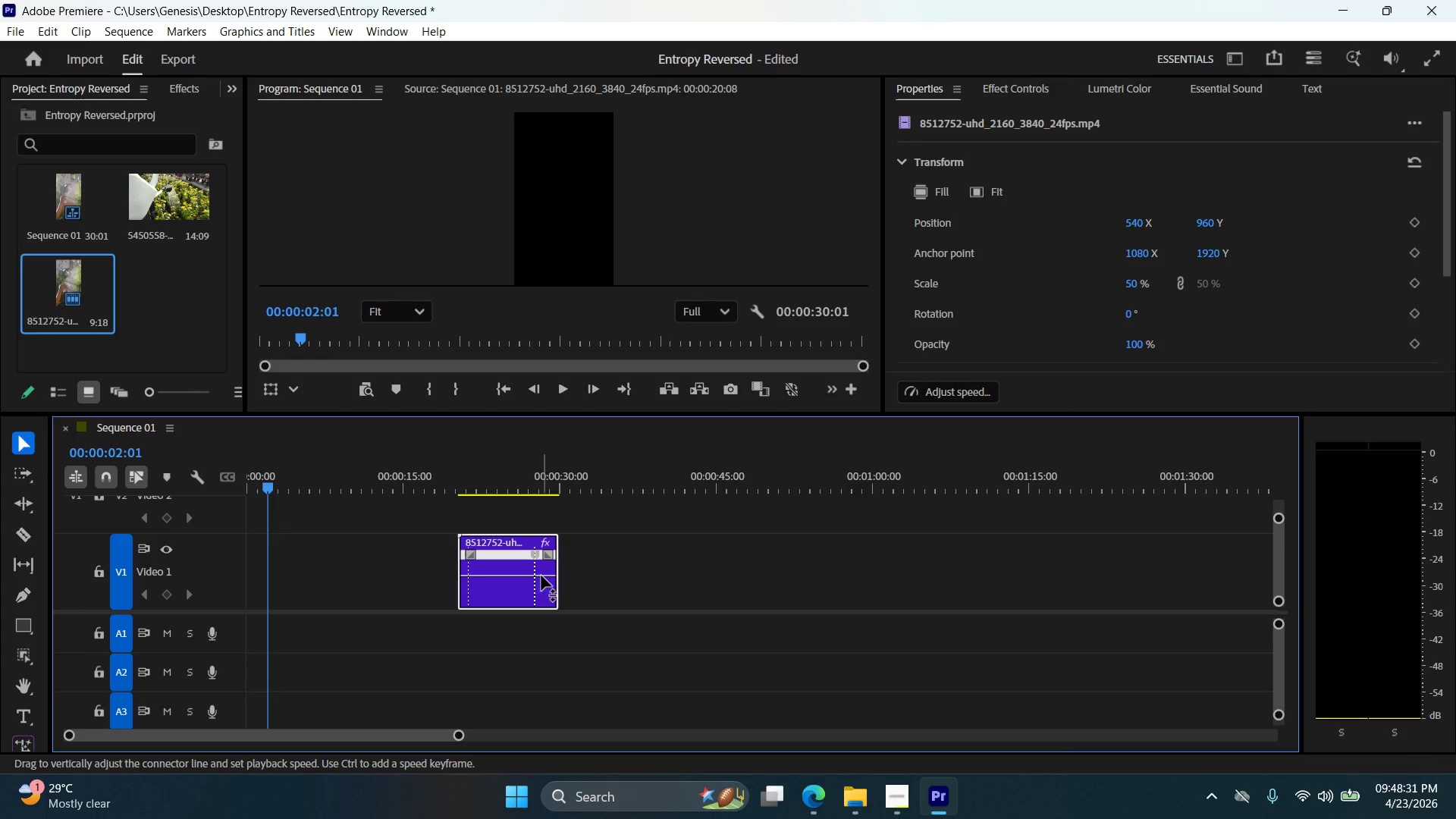 
left_click_drag(start_coordinate=[542, 576], to_coordinate=[538, 655])
 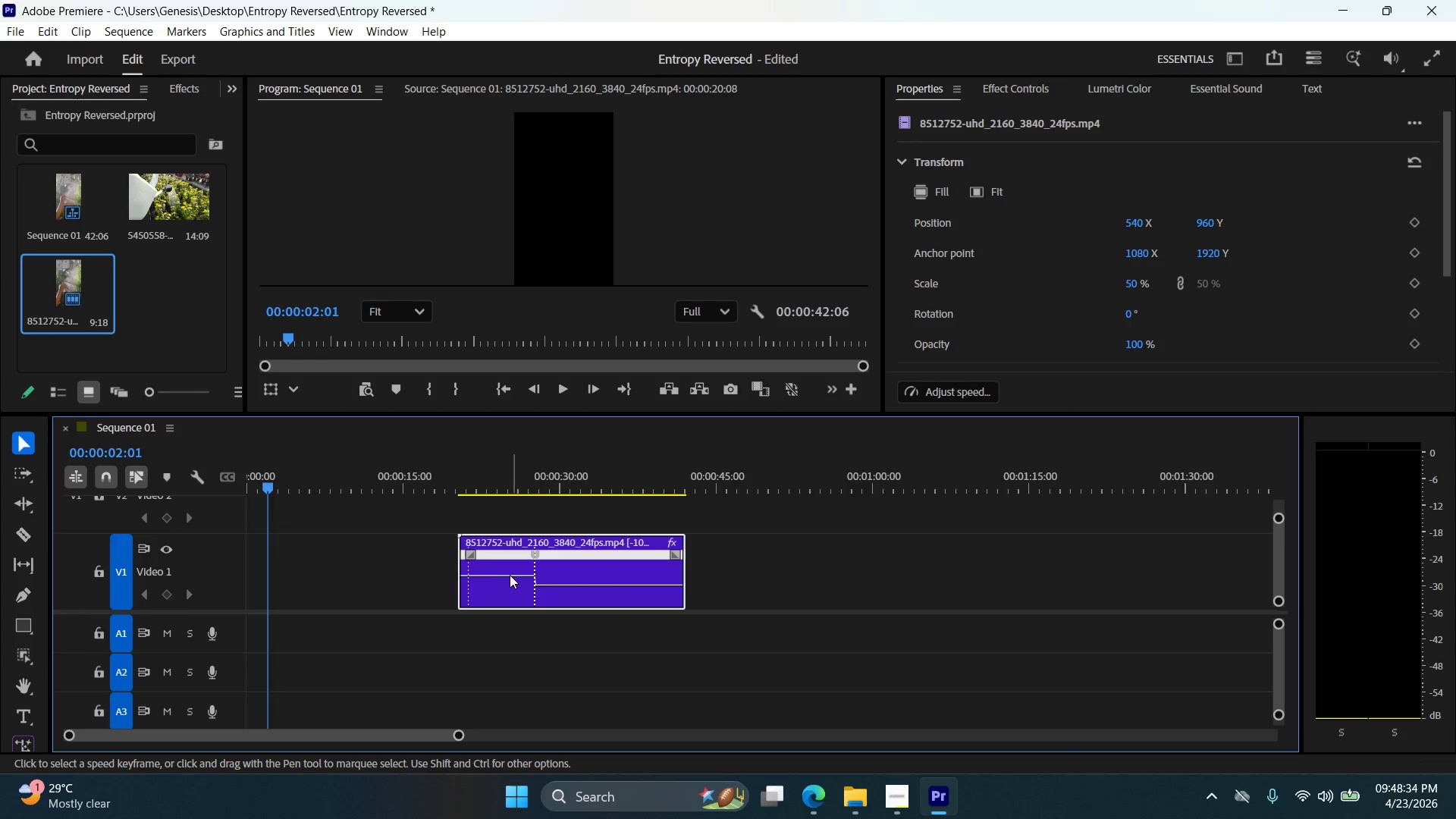 
left_click_drag(start_coordinate=[509, 575], to_coordinate=[502, 552])
 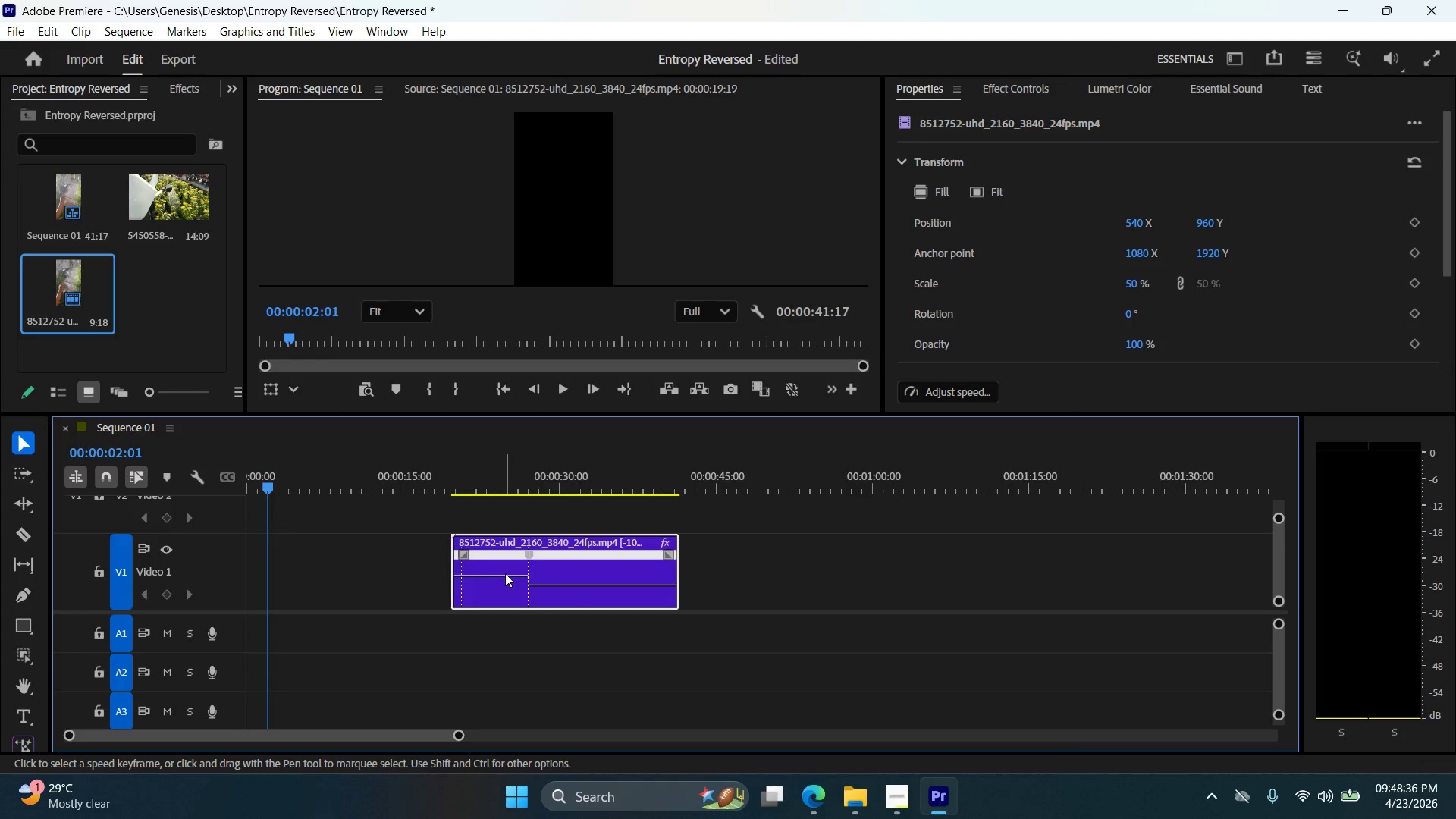 
left_click_drag(start_coordinate=[505, 572], to_coordinate=[505, 561])
 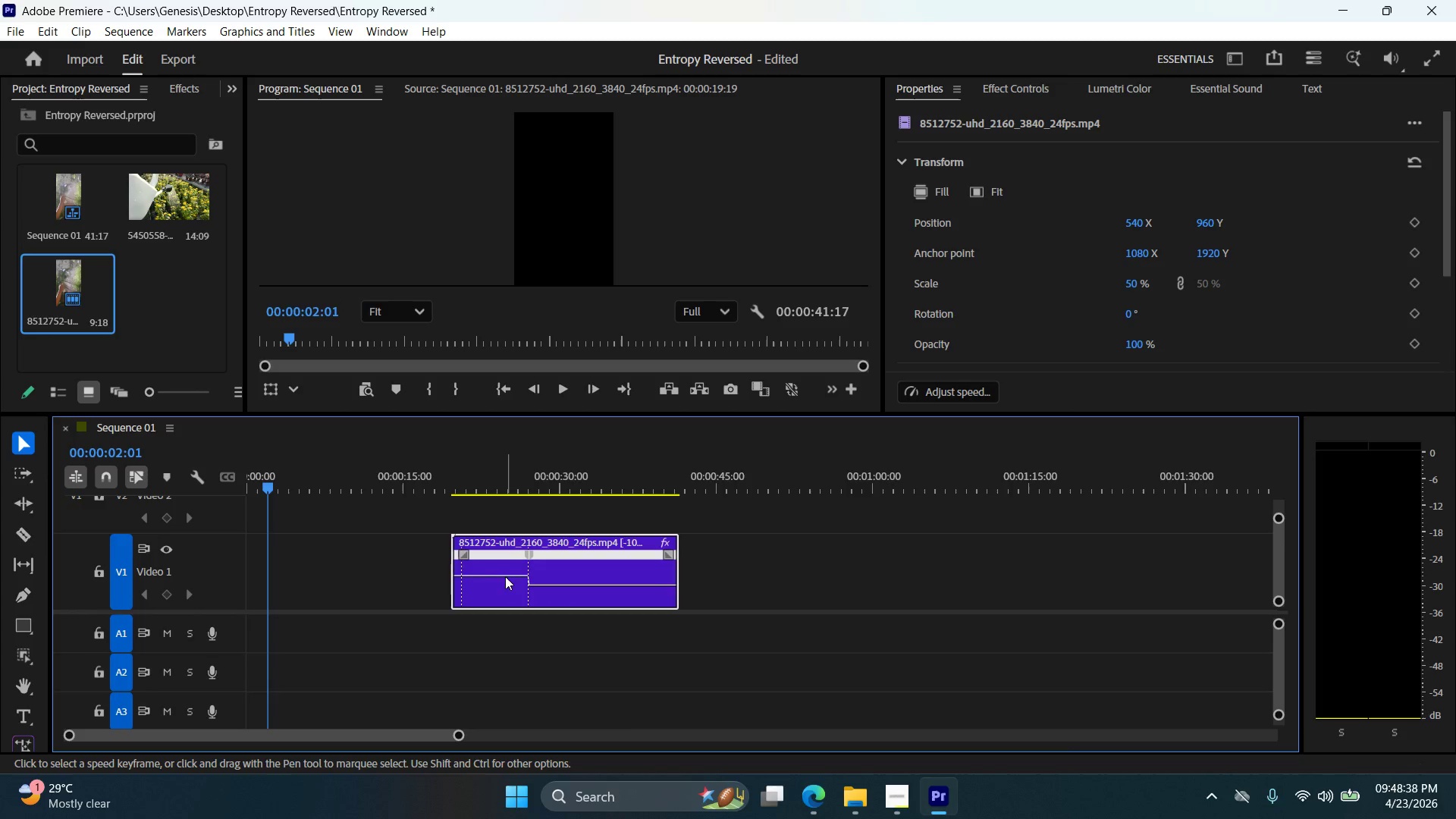 
left_click_drag(start_coordinate=[505, 576], to_coordinate=[507, 568])
 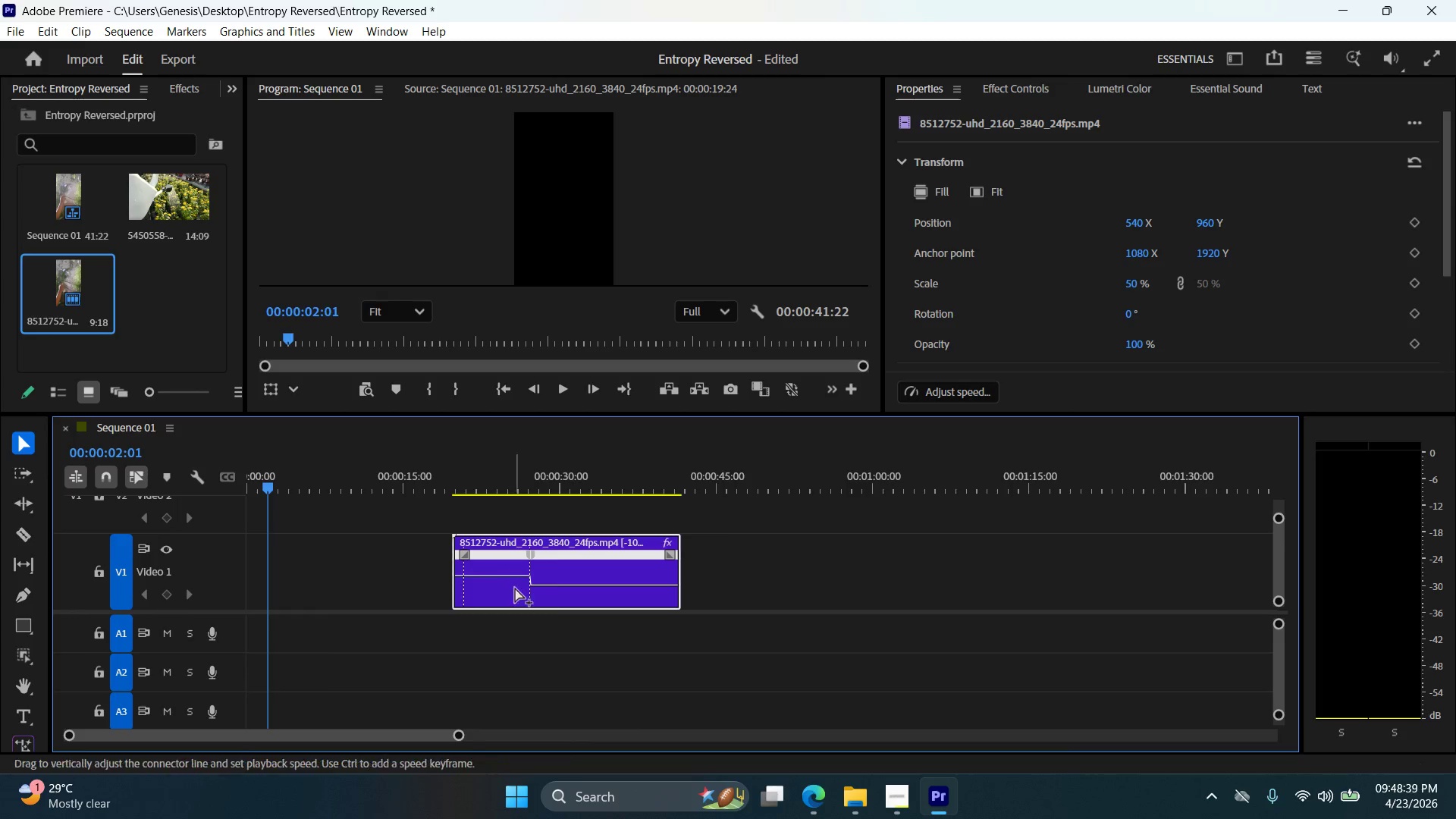 
key(Control+Z)
 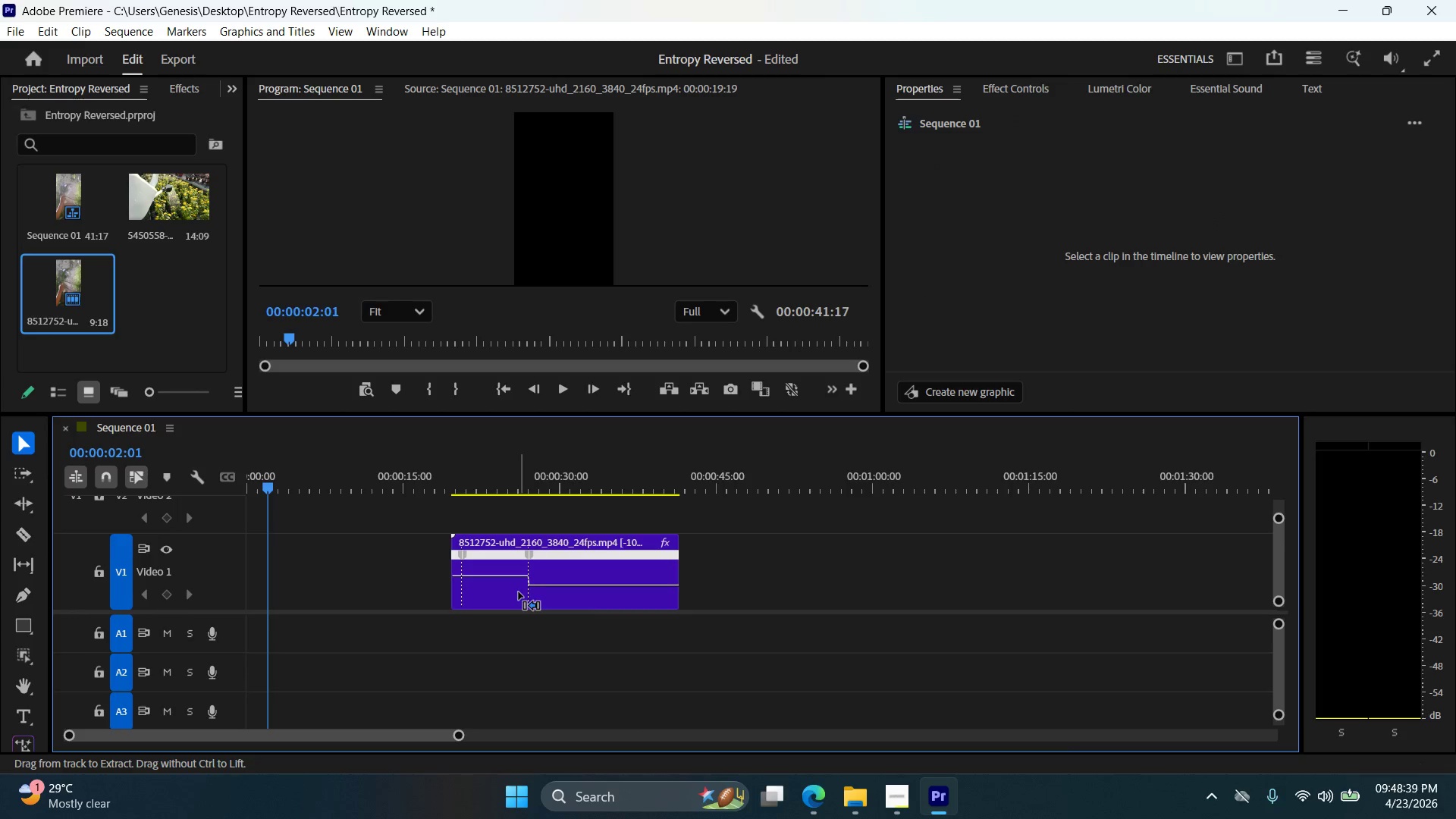 
key(Control+Z)
 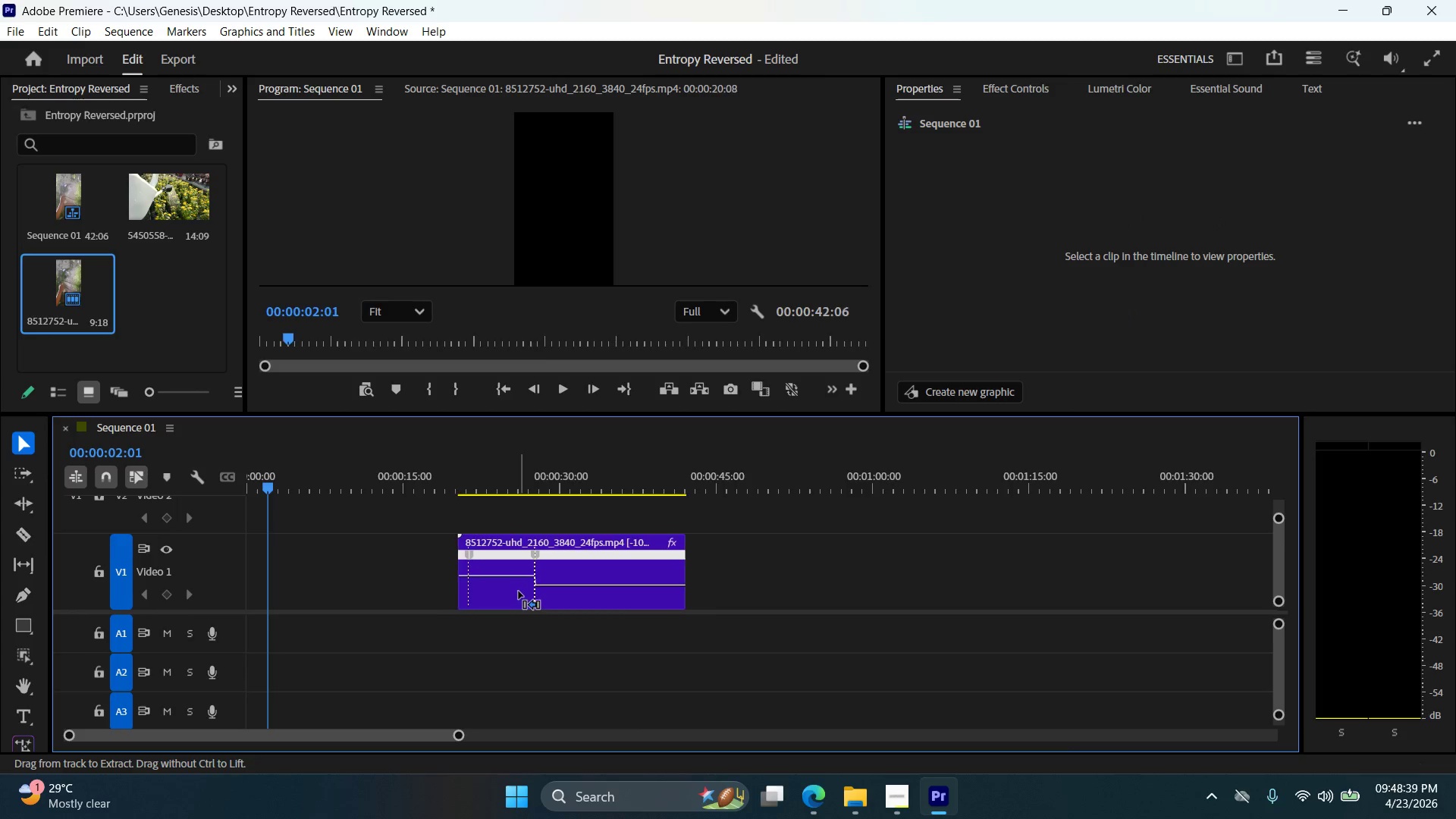 
key(Control+Z)
 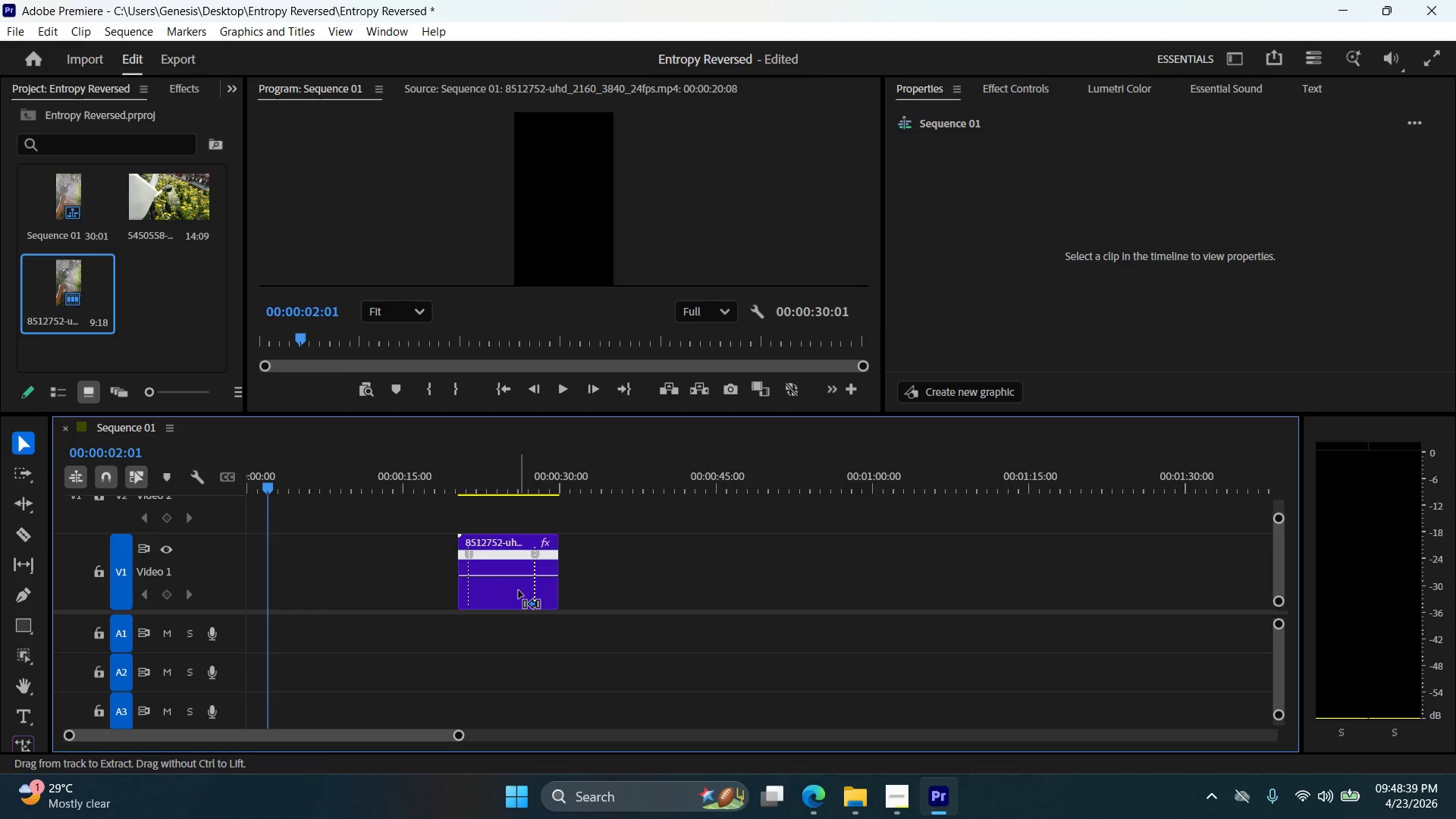 
key(Control+Z)
 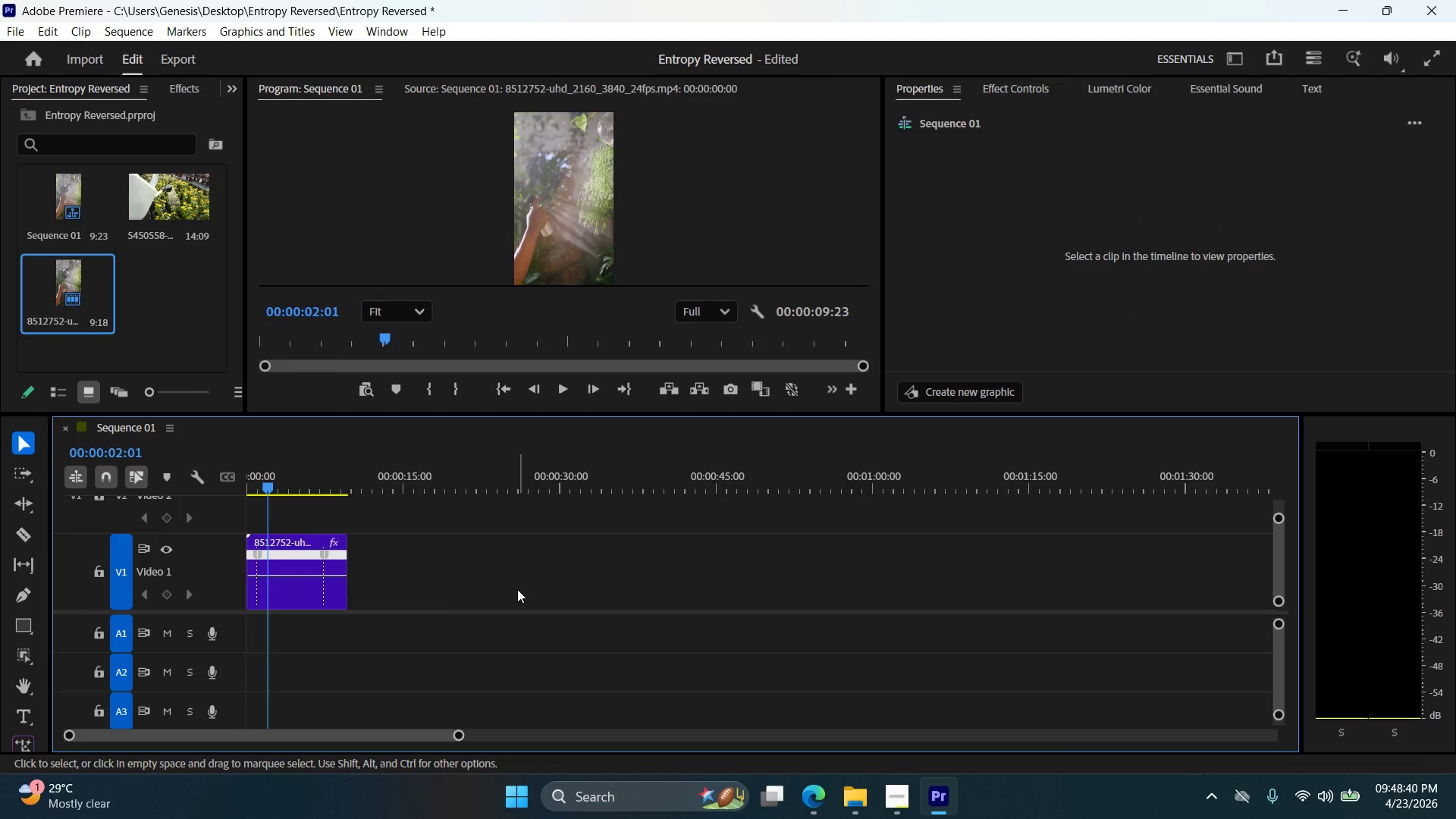 
key(Control+Z)
 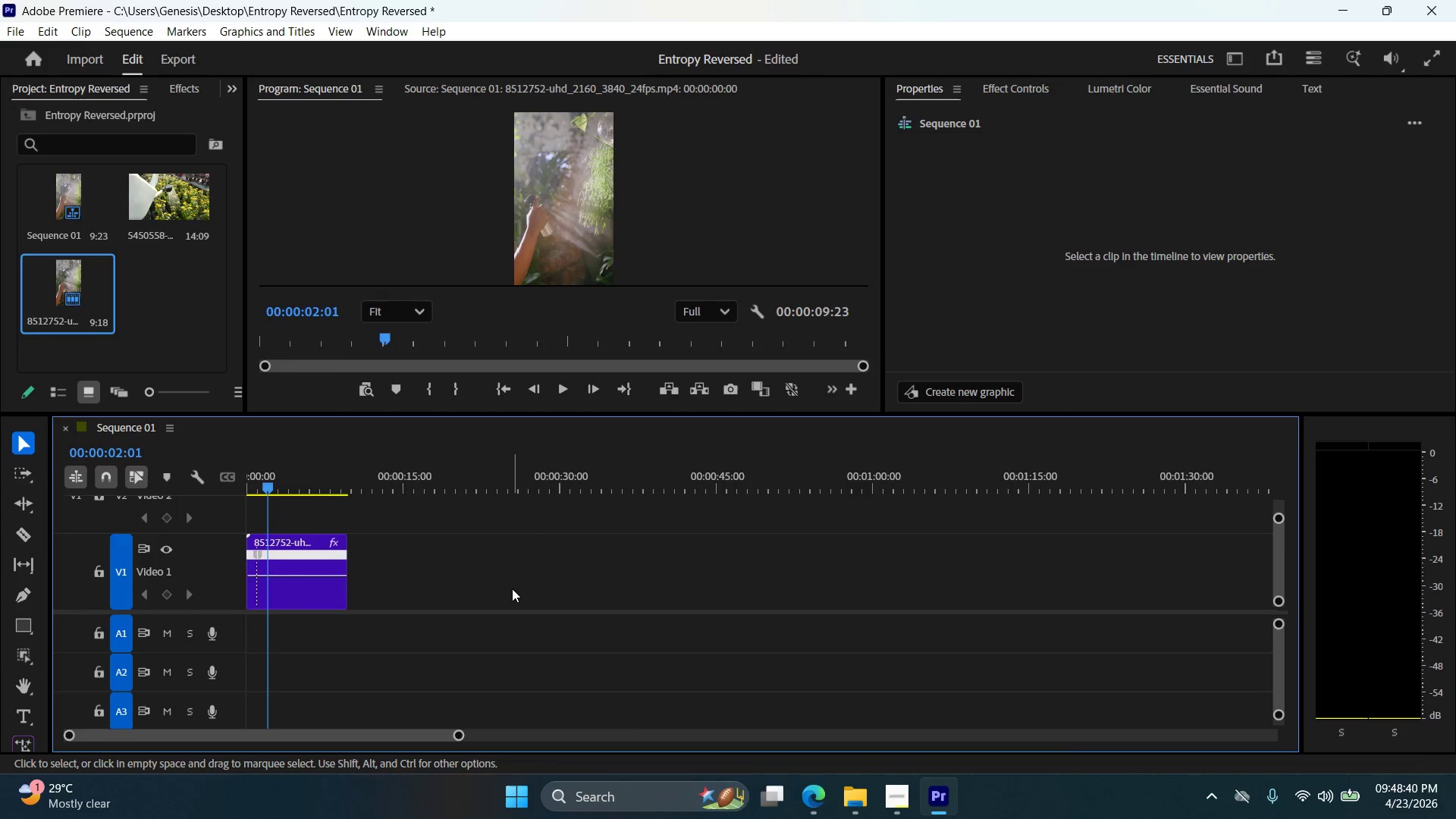 
key(Control+Z)
 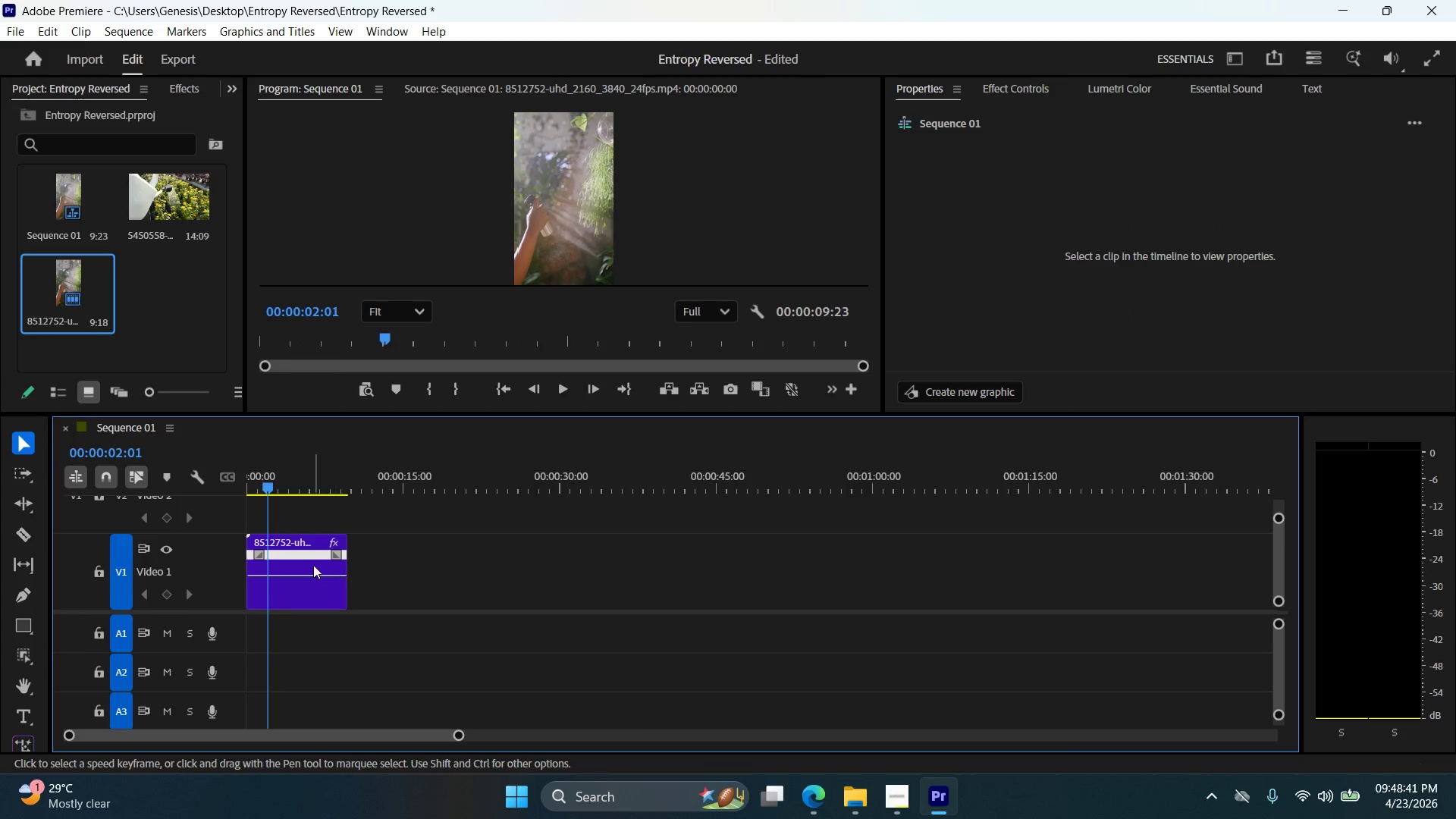 
left_click_drag(start_coordinate=[310, 568], to_coordinate=[557, 572])
 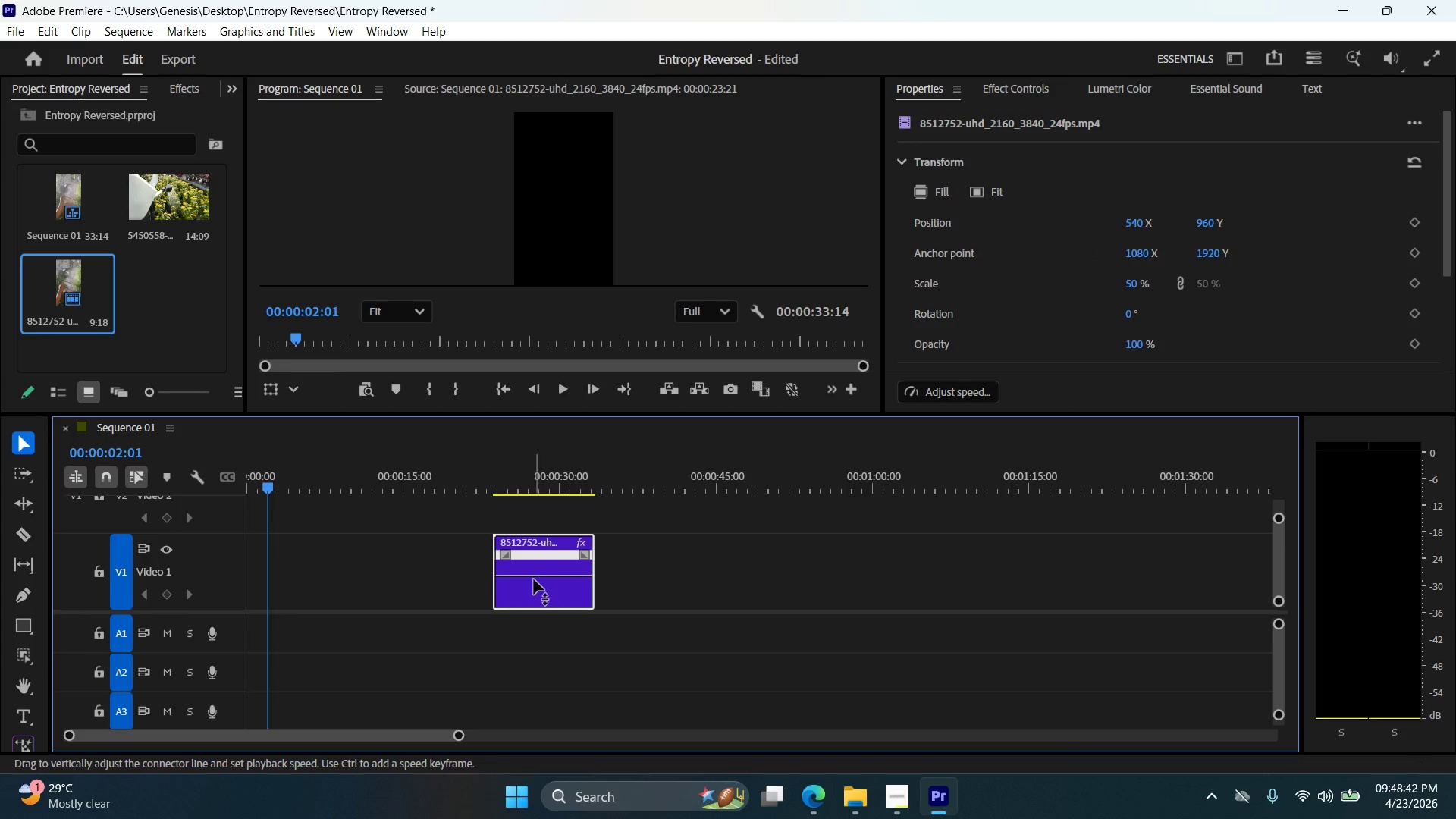 
left_click_drag(start_coordinate=[534, 578], to_coordinate=[538, 510])
 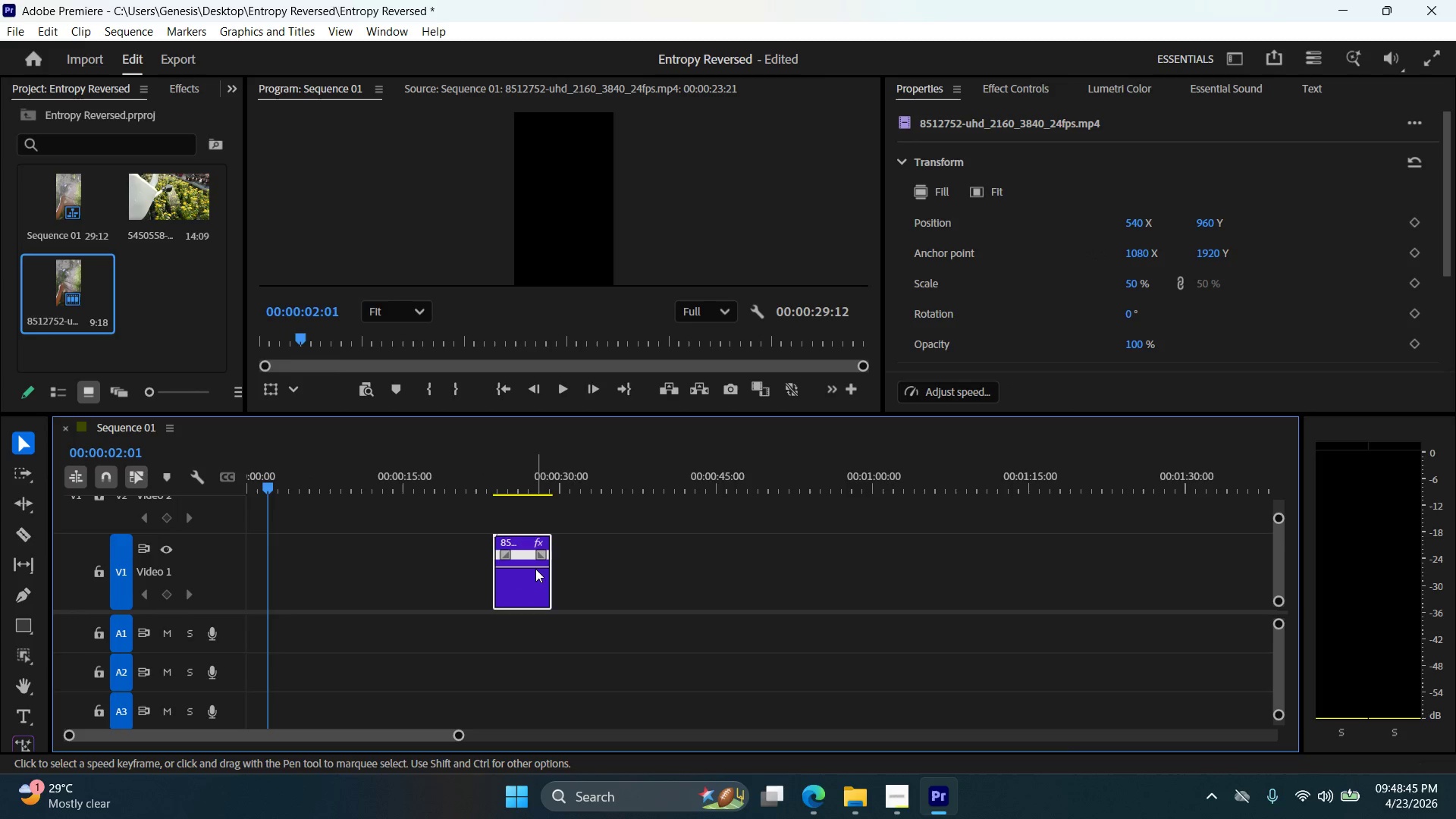 
hold_key(key=ControlLeft, duration=0.78)
left_click([536, 566])
 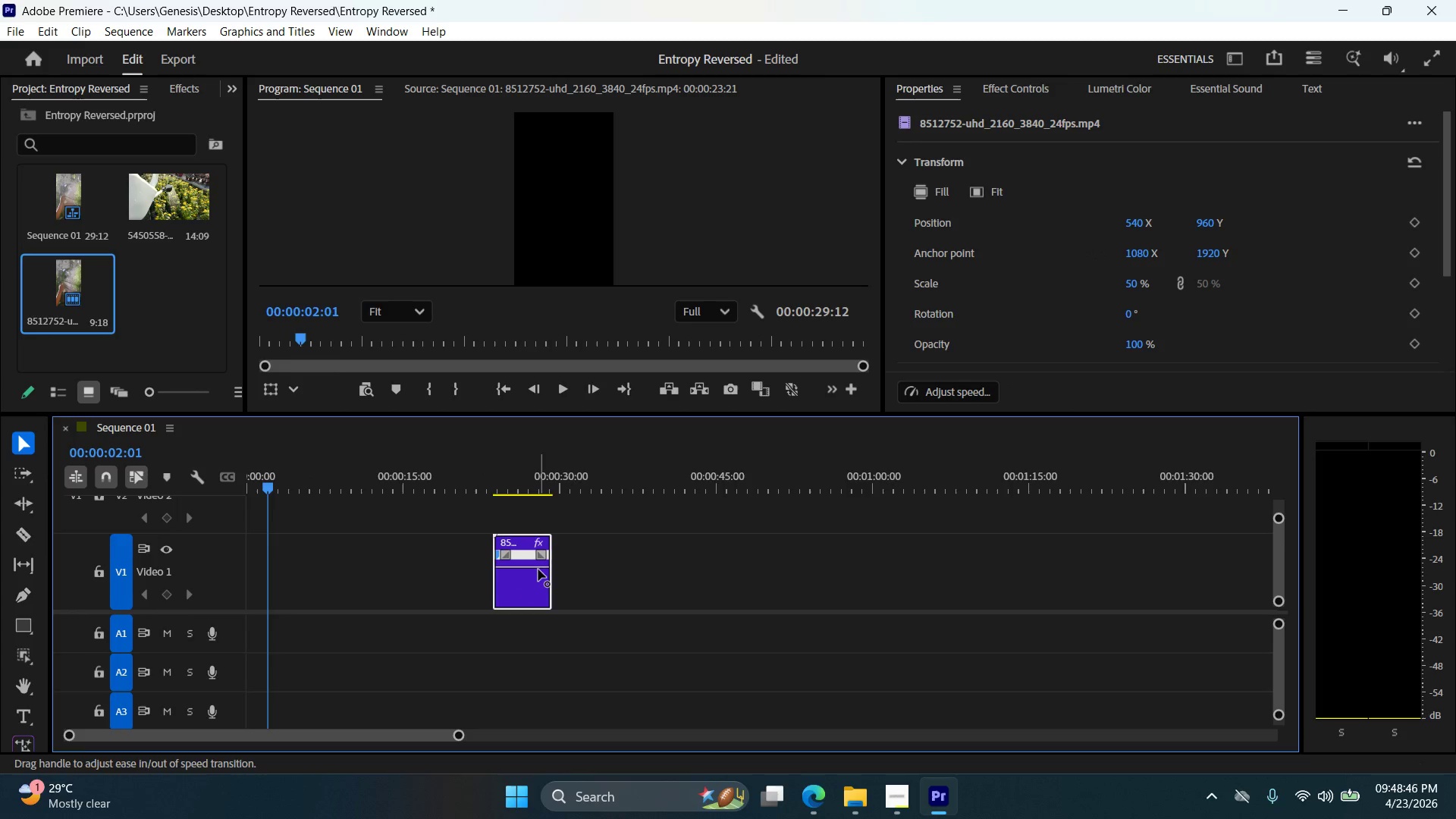 
hold_key(key=ControlLeft, duration=1.48)
left_click([541, 566])
 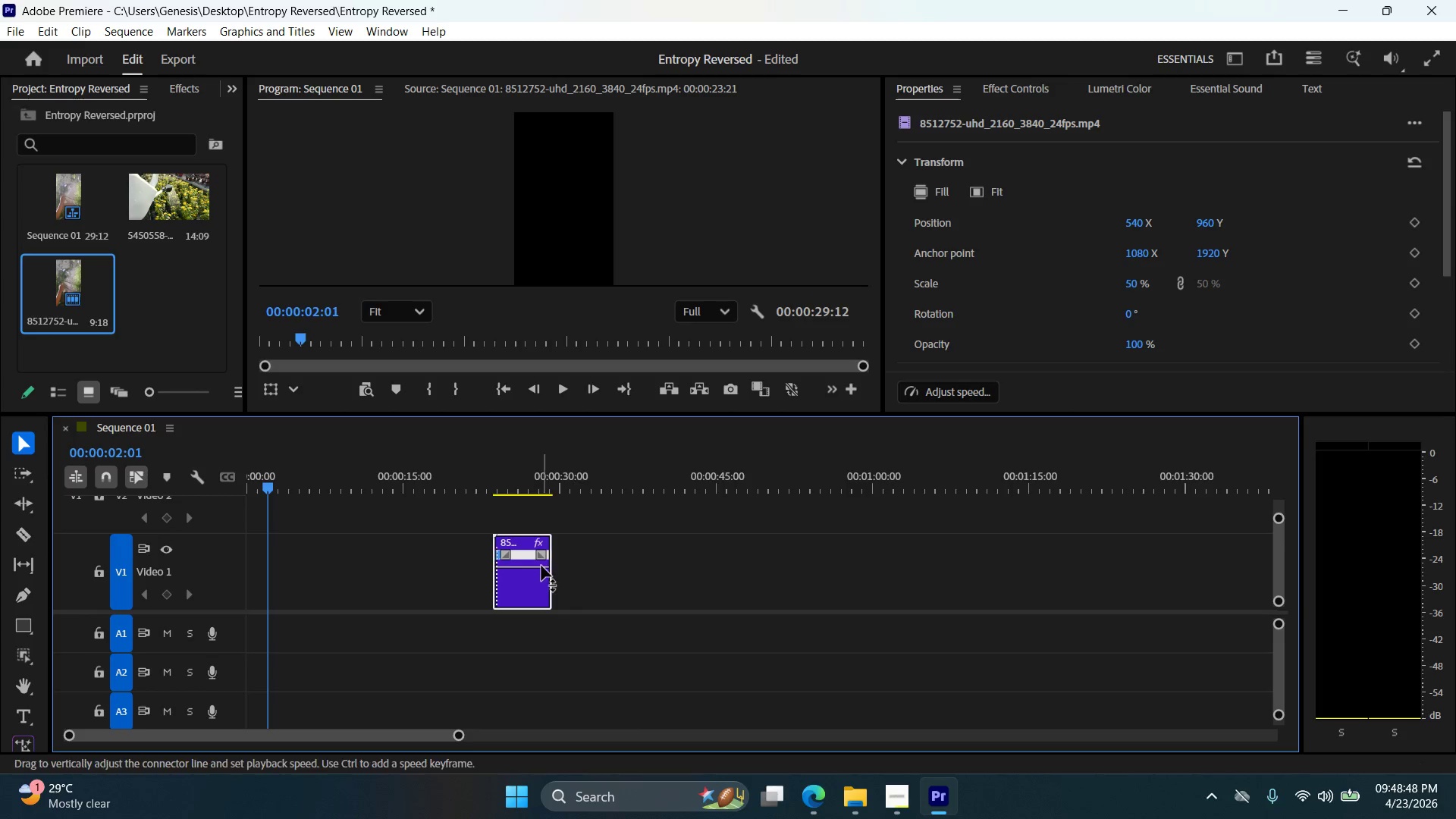 
key(Control+Z)
 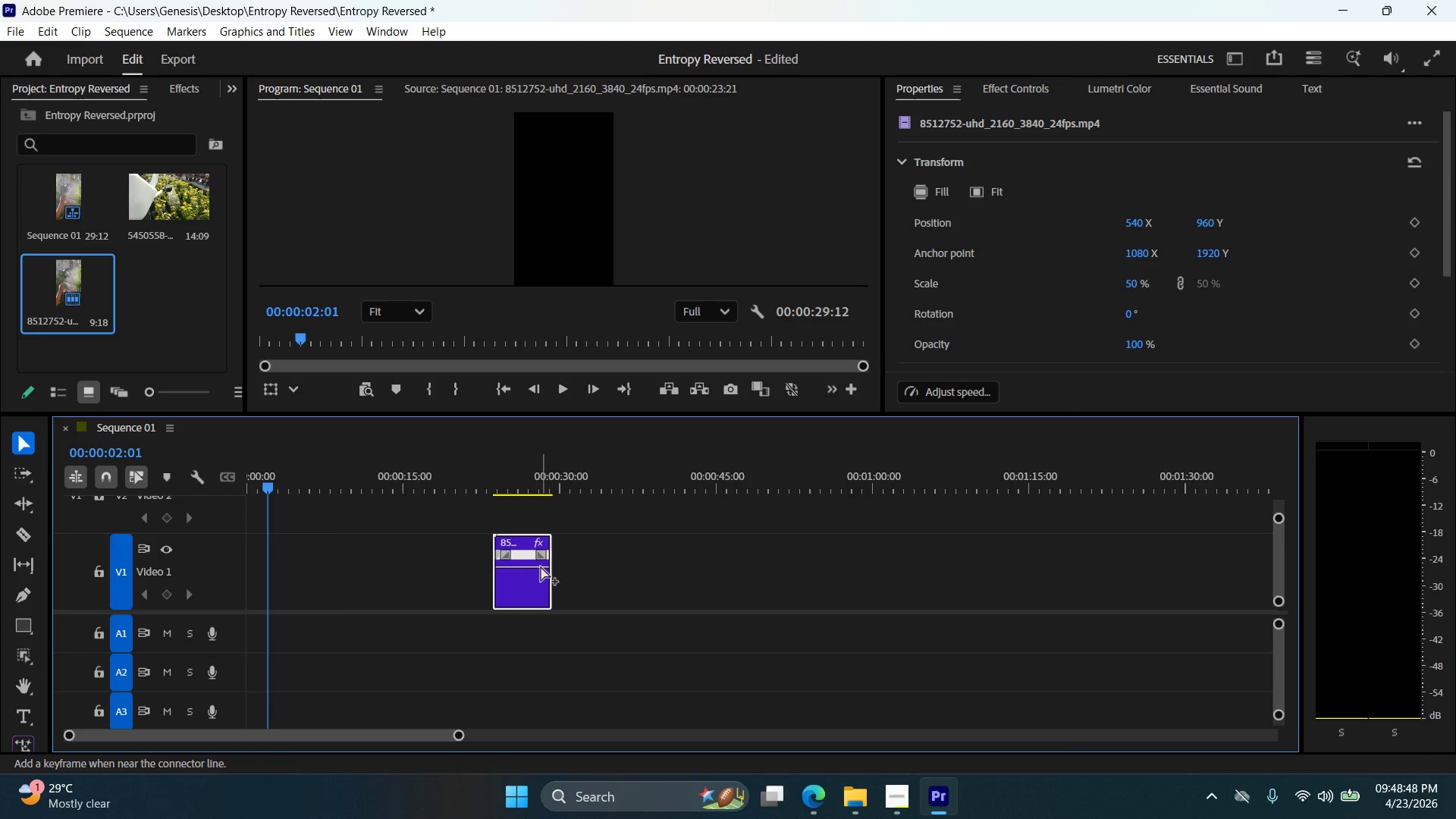 
key(Control+Z)
 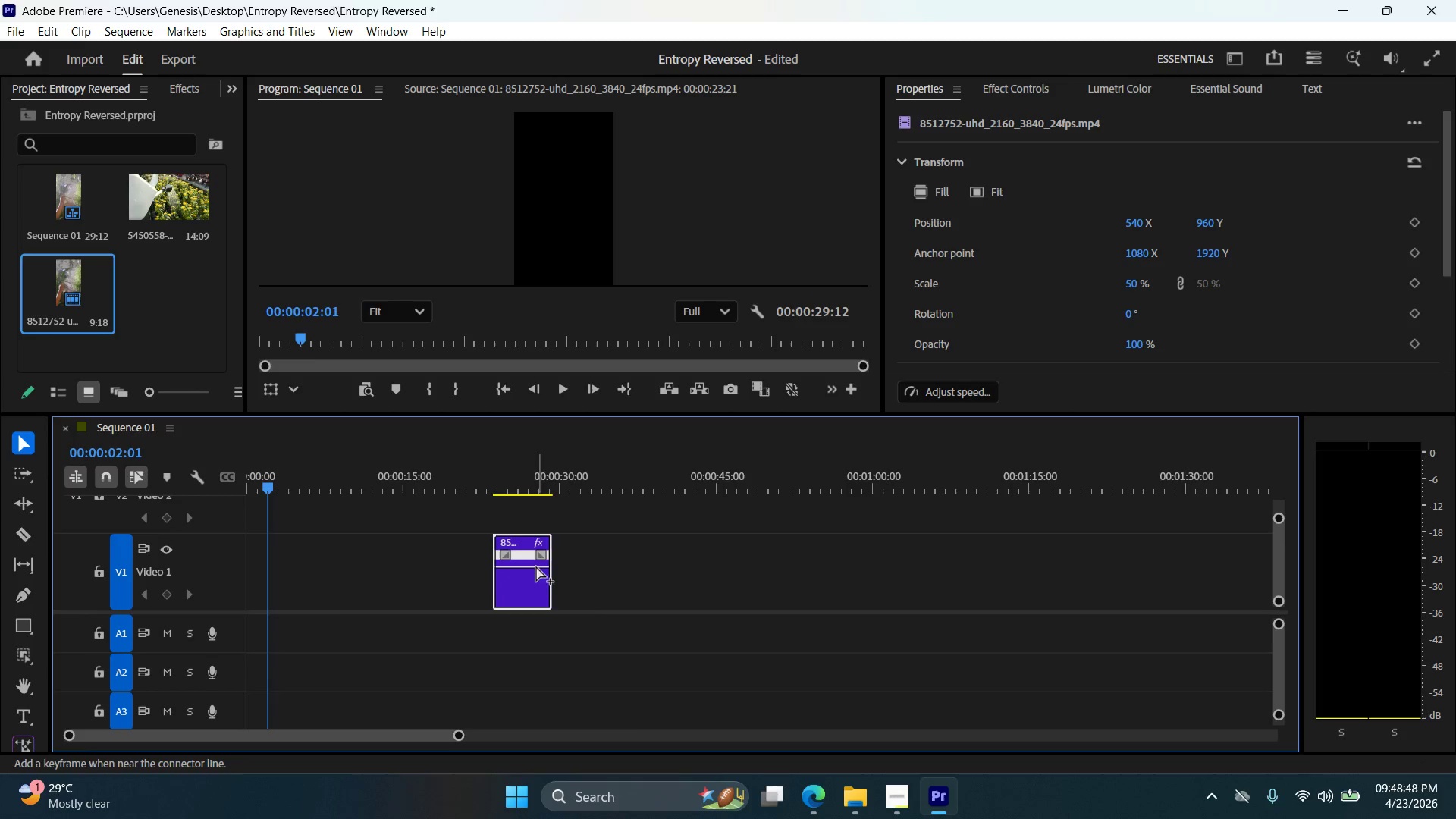 
key(Control+Z)
 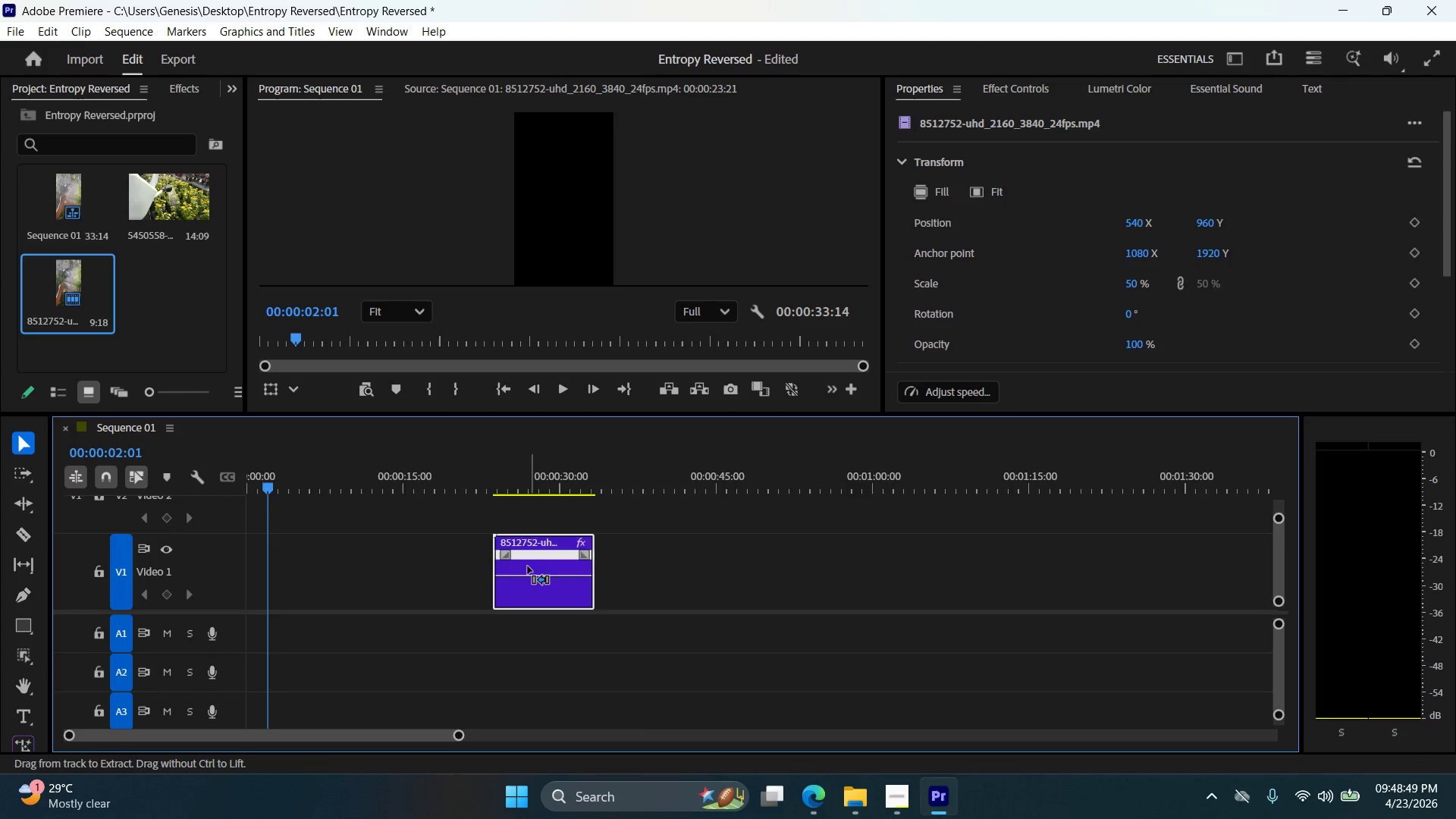 
key(Control+Z)
 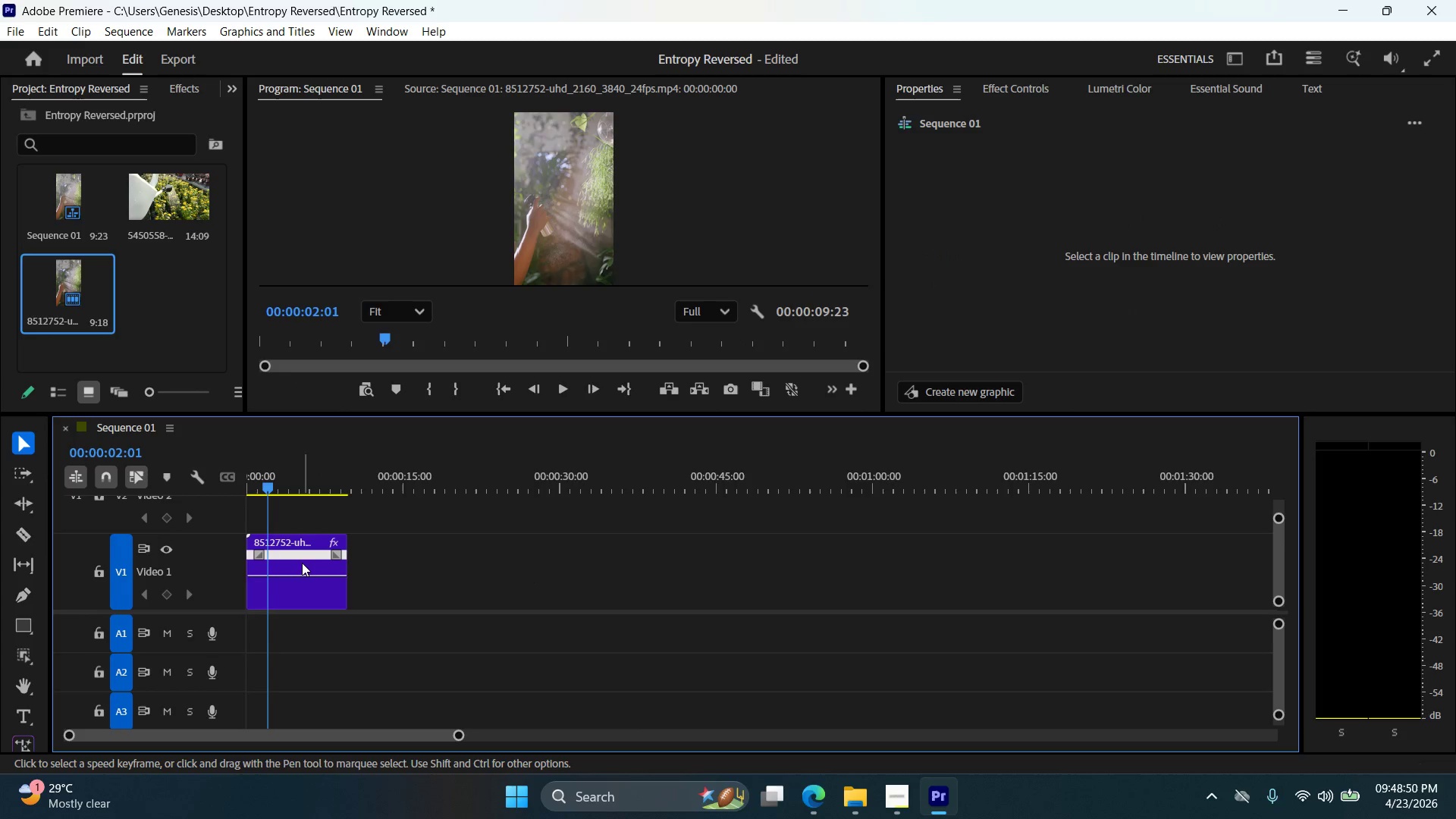 
left_click_drag(start_coordinate=[306, 567], to_coordinate=[613, 572])
 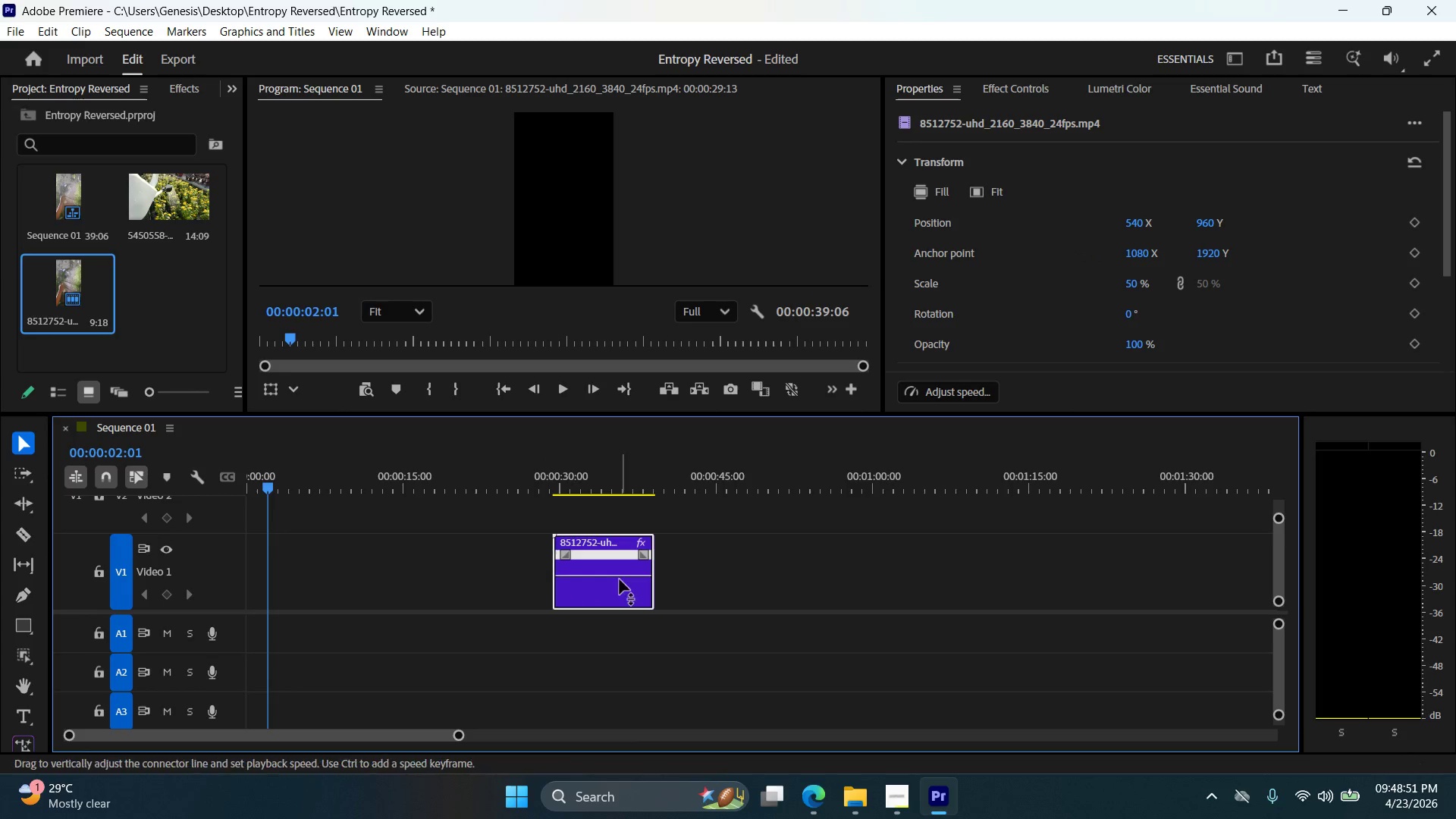 
hold_key(key=ControlLeft, duration=1.75)
left_click([615, 576])
 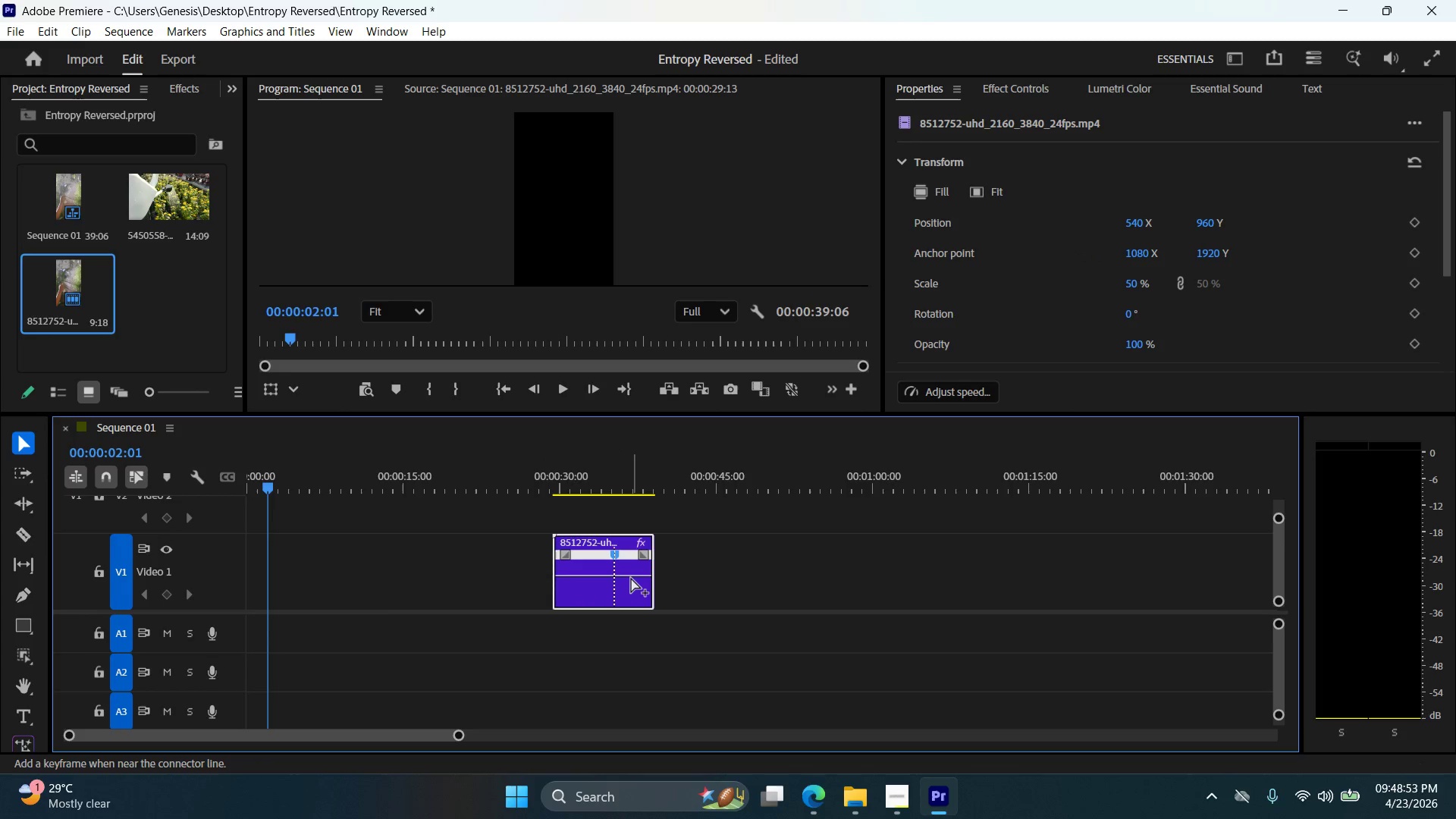 
left_click([631, 576])
 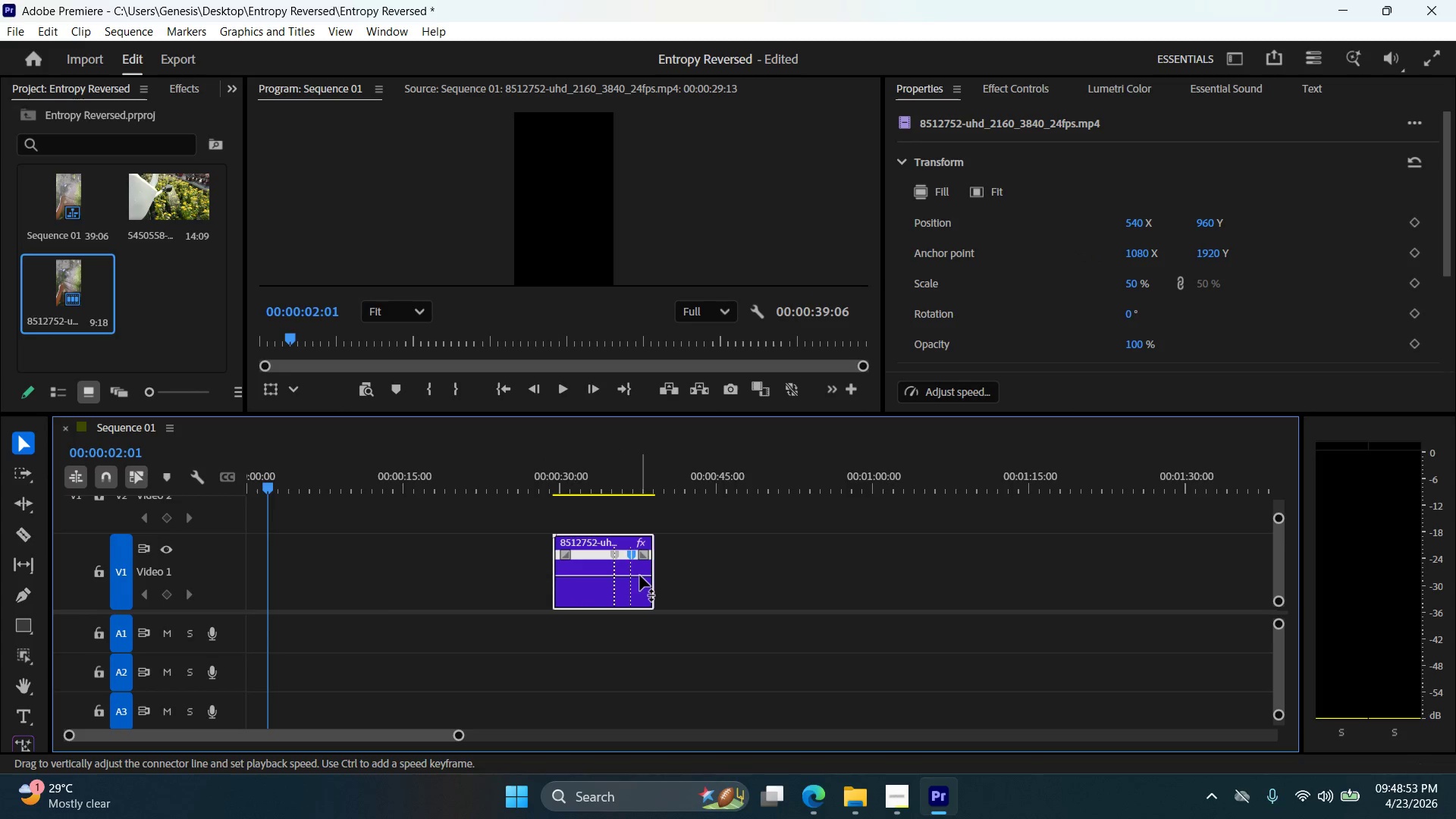 
left_click_drag(start_coordinate=[640, 576], to_coordinate=[637, 620])
 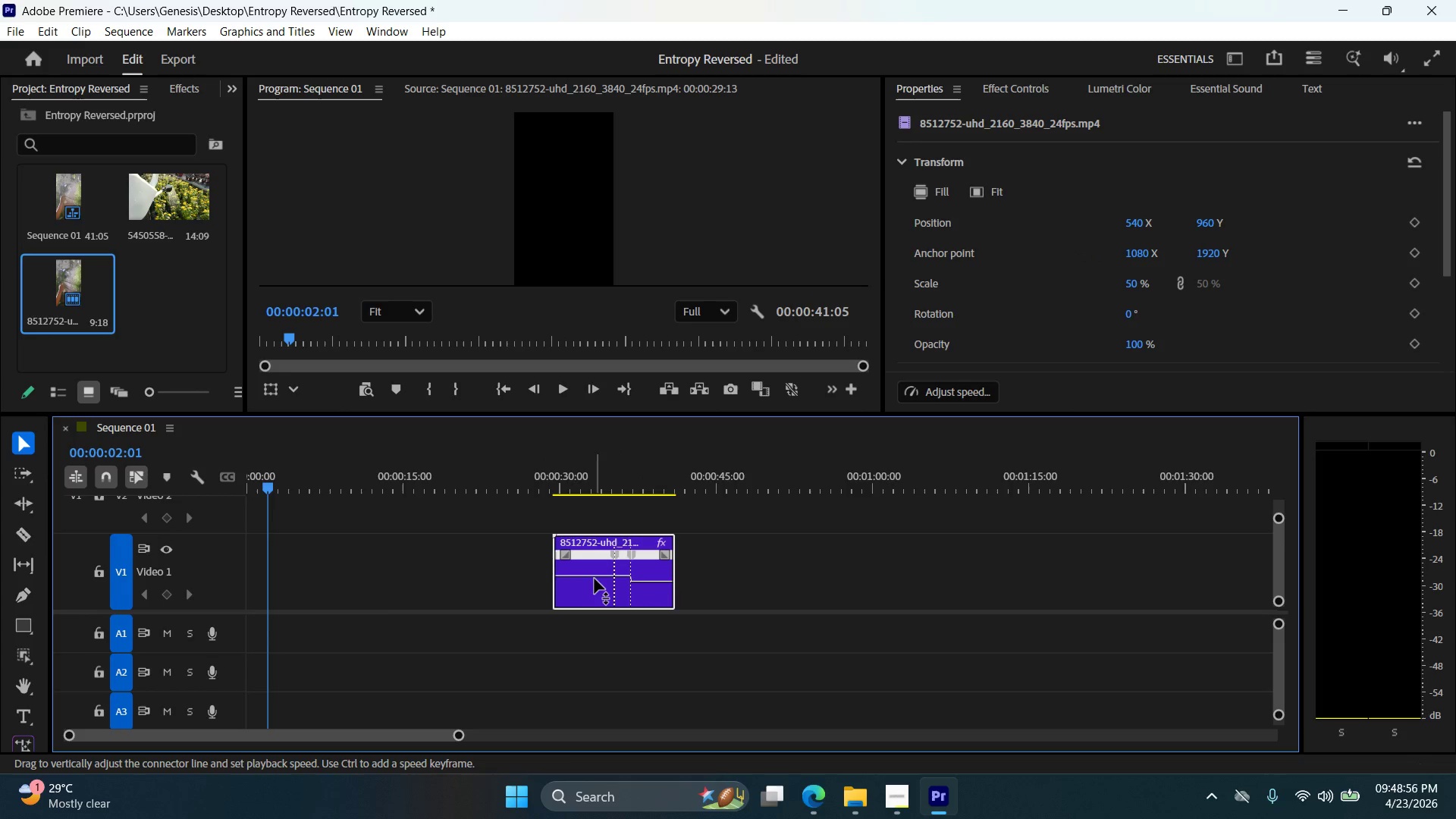 
left_click_drag(start_coordinate=[595, 579], to_coordinate=[586, 525])
 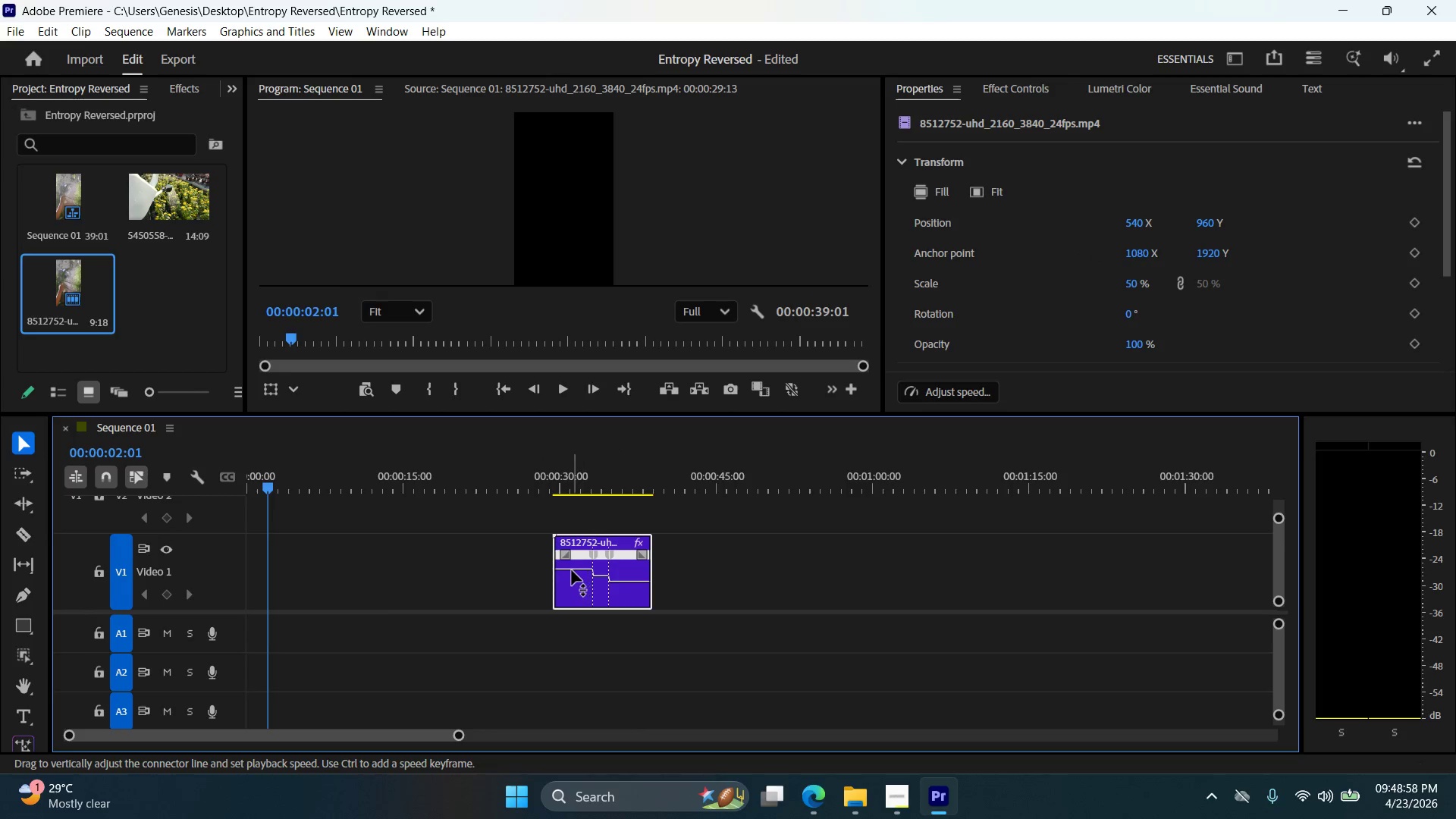 
left_click_drag(start_coordinate=[572, 569], to_coordinate=[570, 539])
 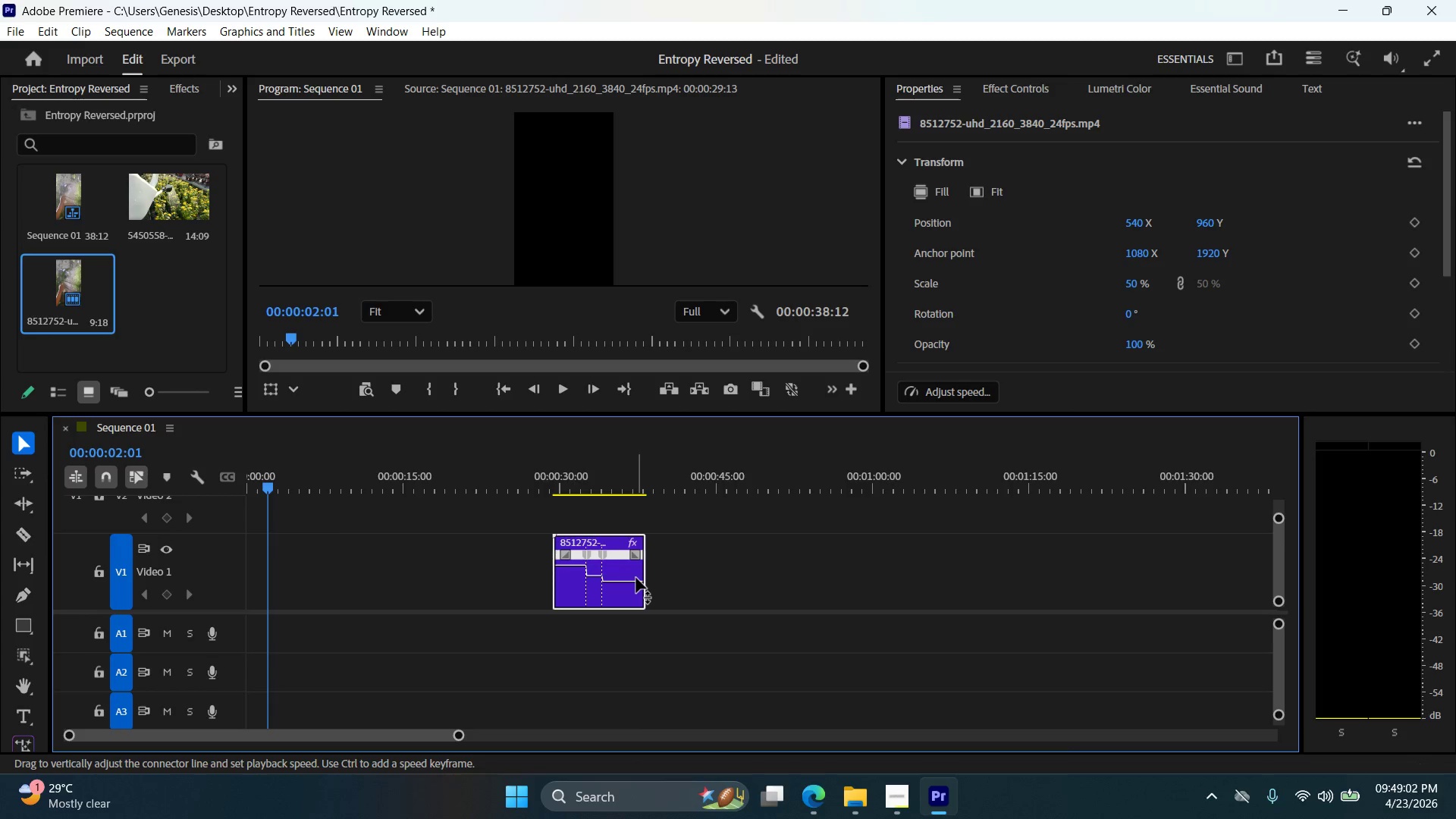 
left_click_drag(start_coordinate=[635, 582], to_coordinate=[629, 633])
 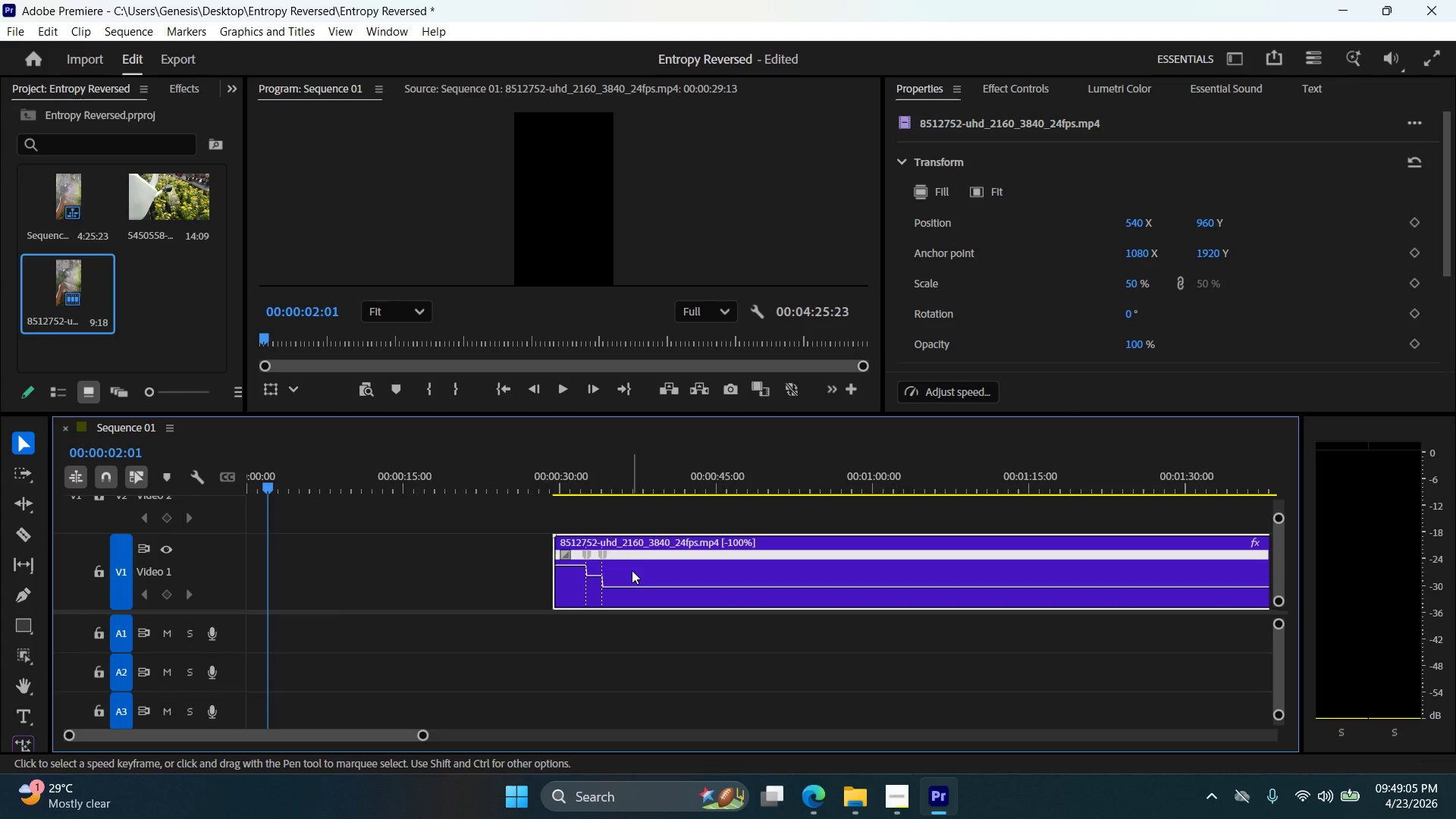 
left_click_drag(start_coordinate=[650, 567], to_coordinate=[313, 572])
 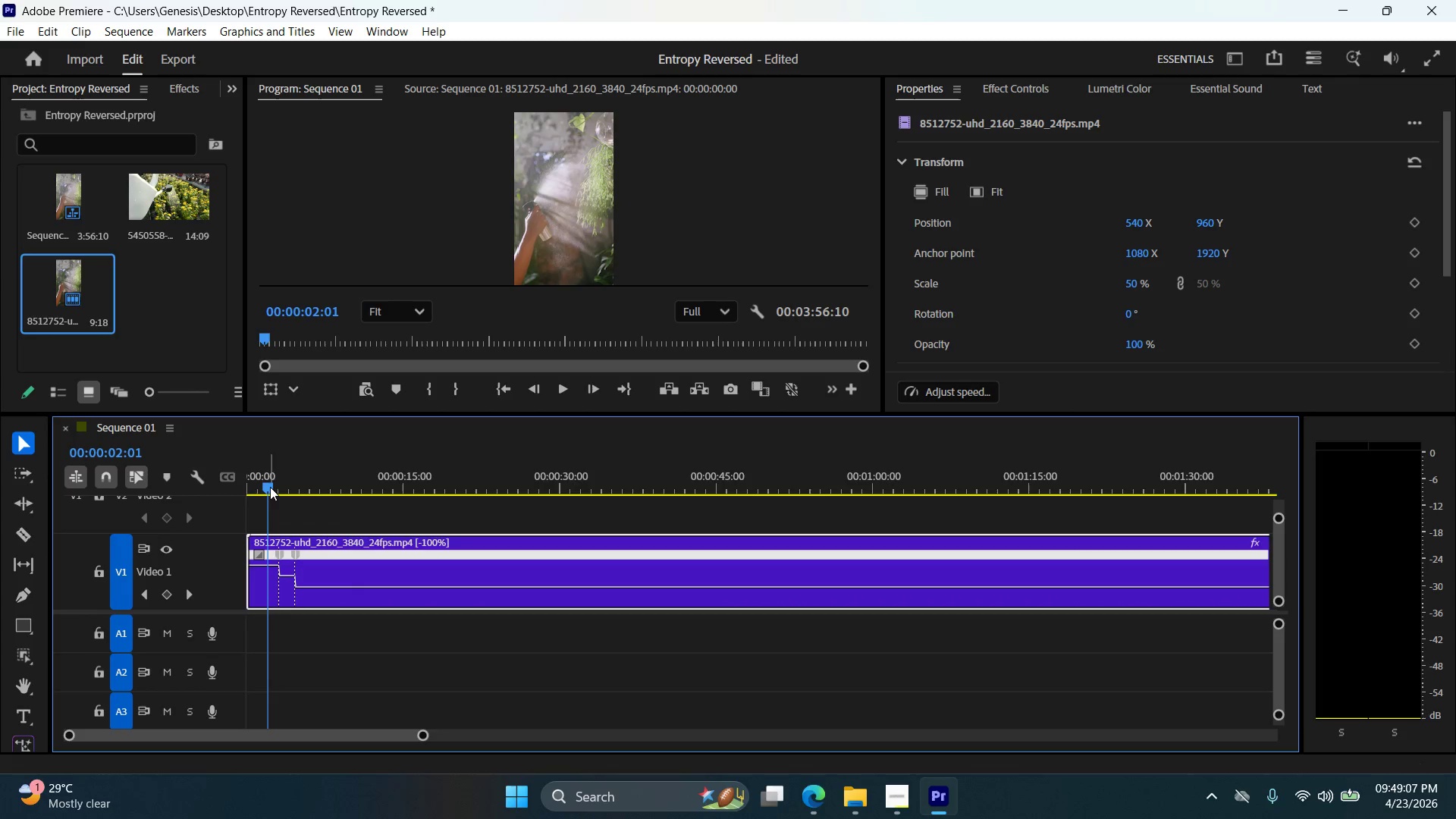 
left_click_drag(start_coordinate=[268, 485], to_coordinate=[243, 485])
 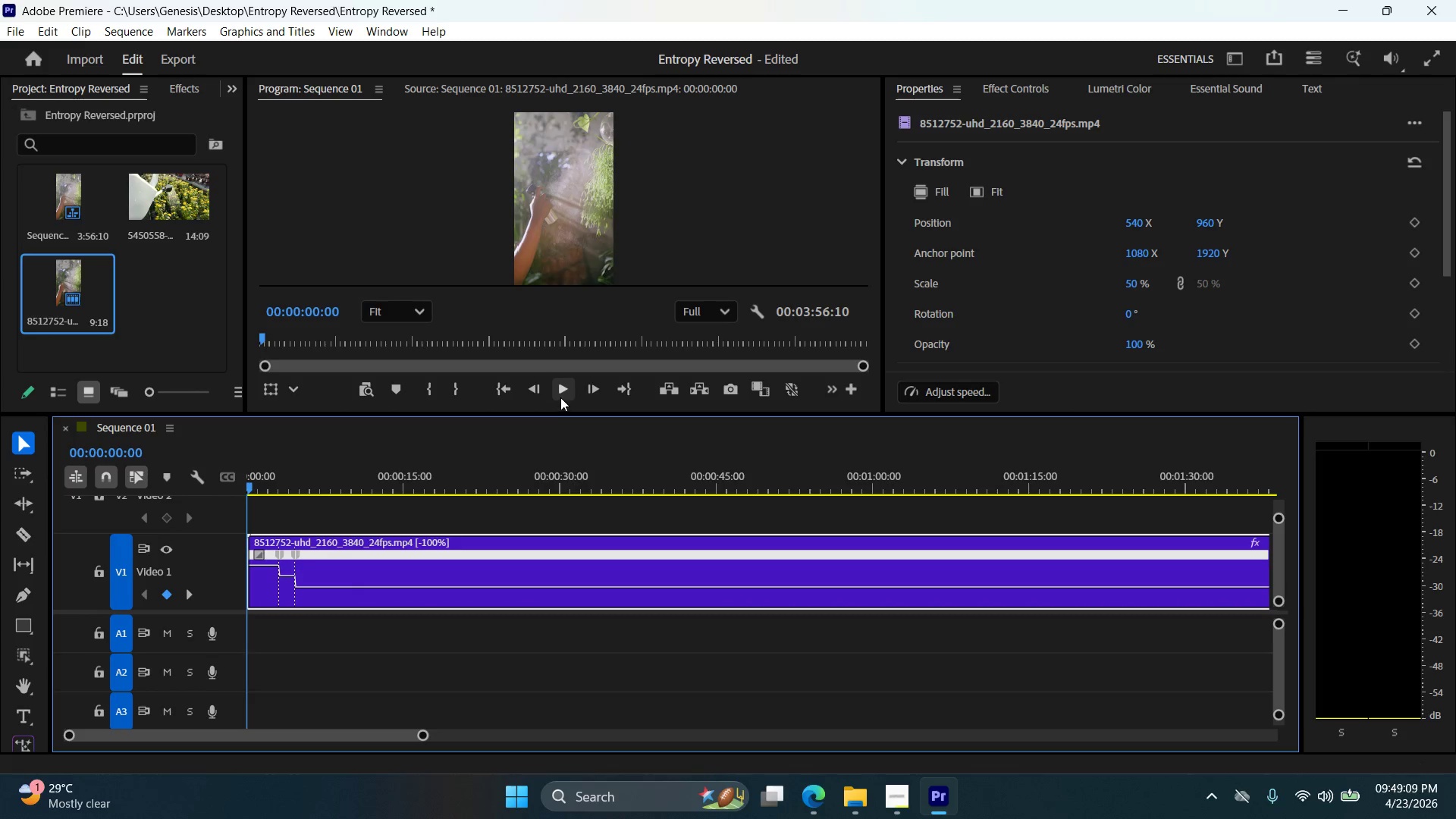 
left_click([561, 396])
 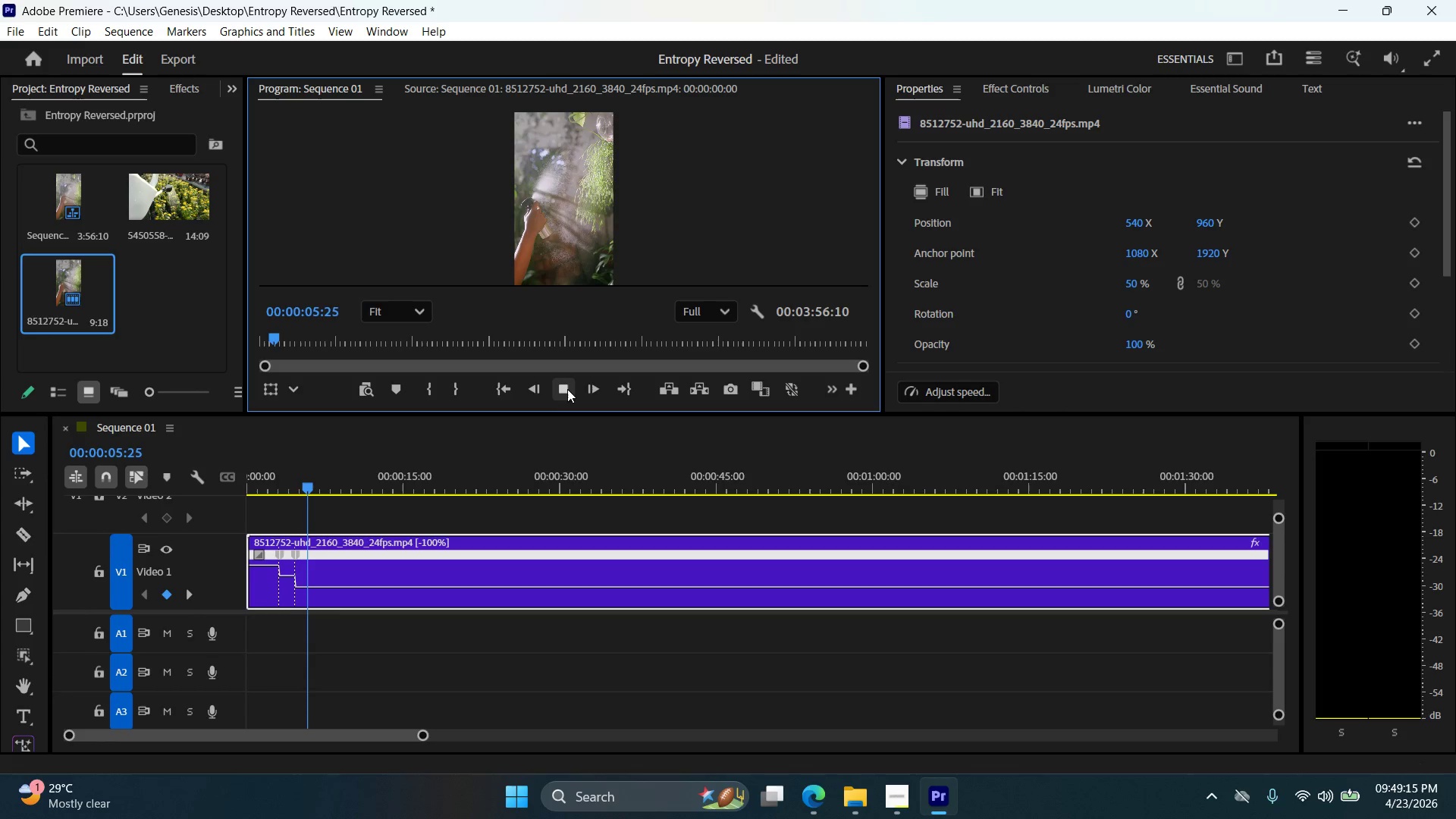 
wait(8.0)
 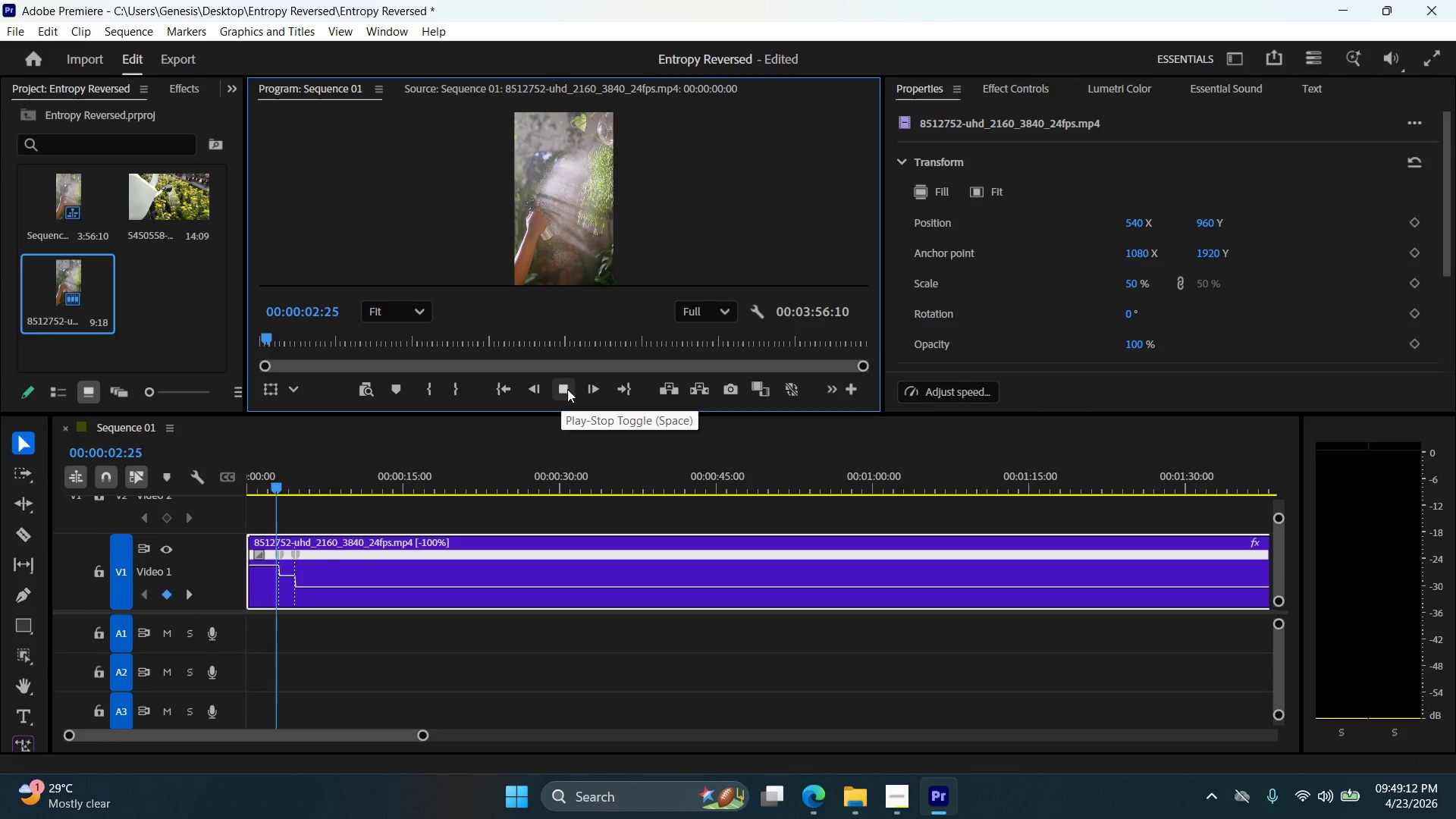 
left_click([579, 390])
 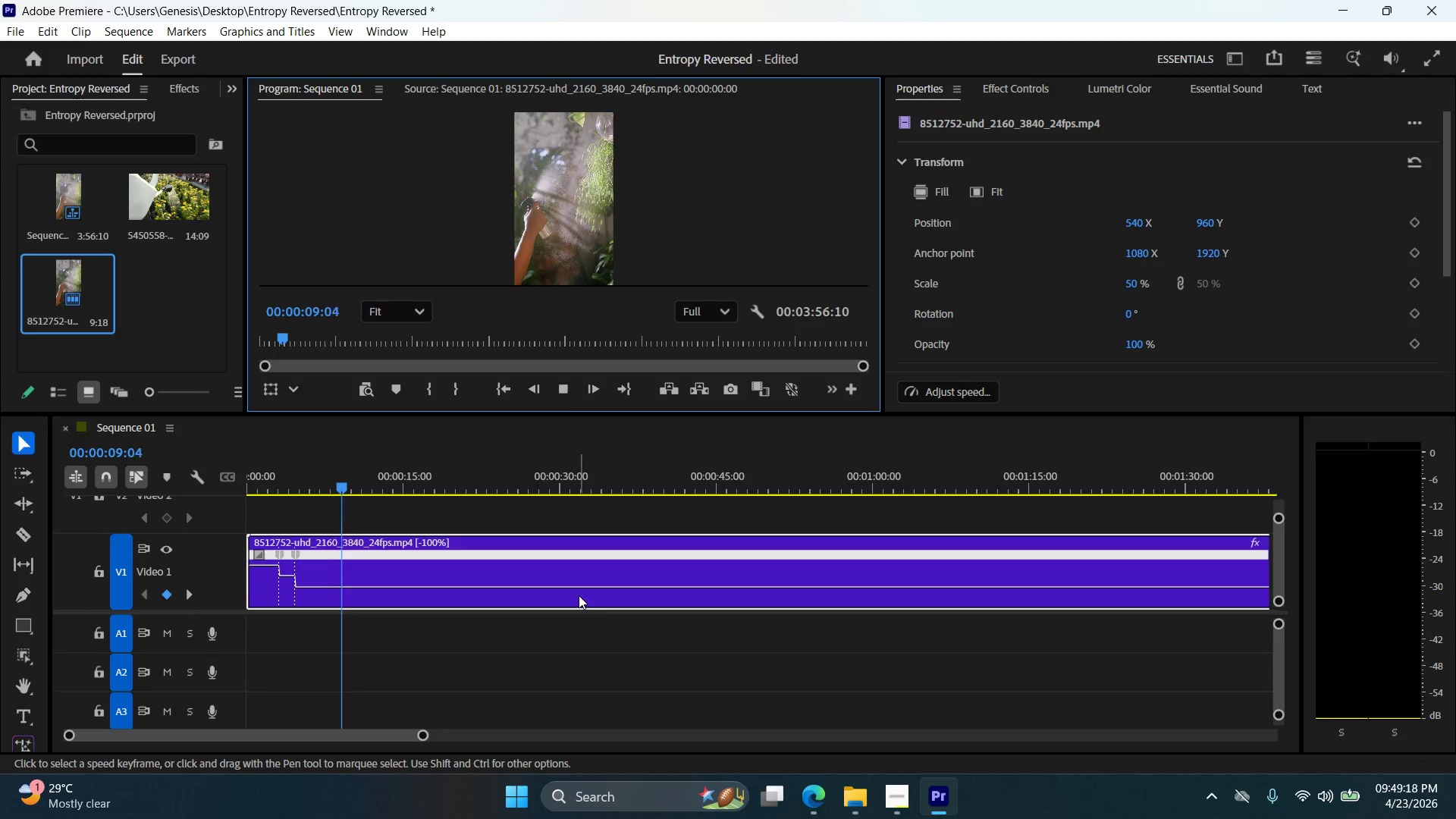 
key(Control+ControlLeft)
 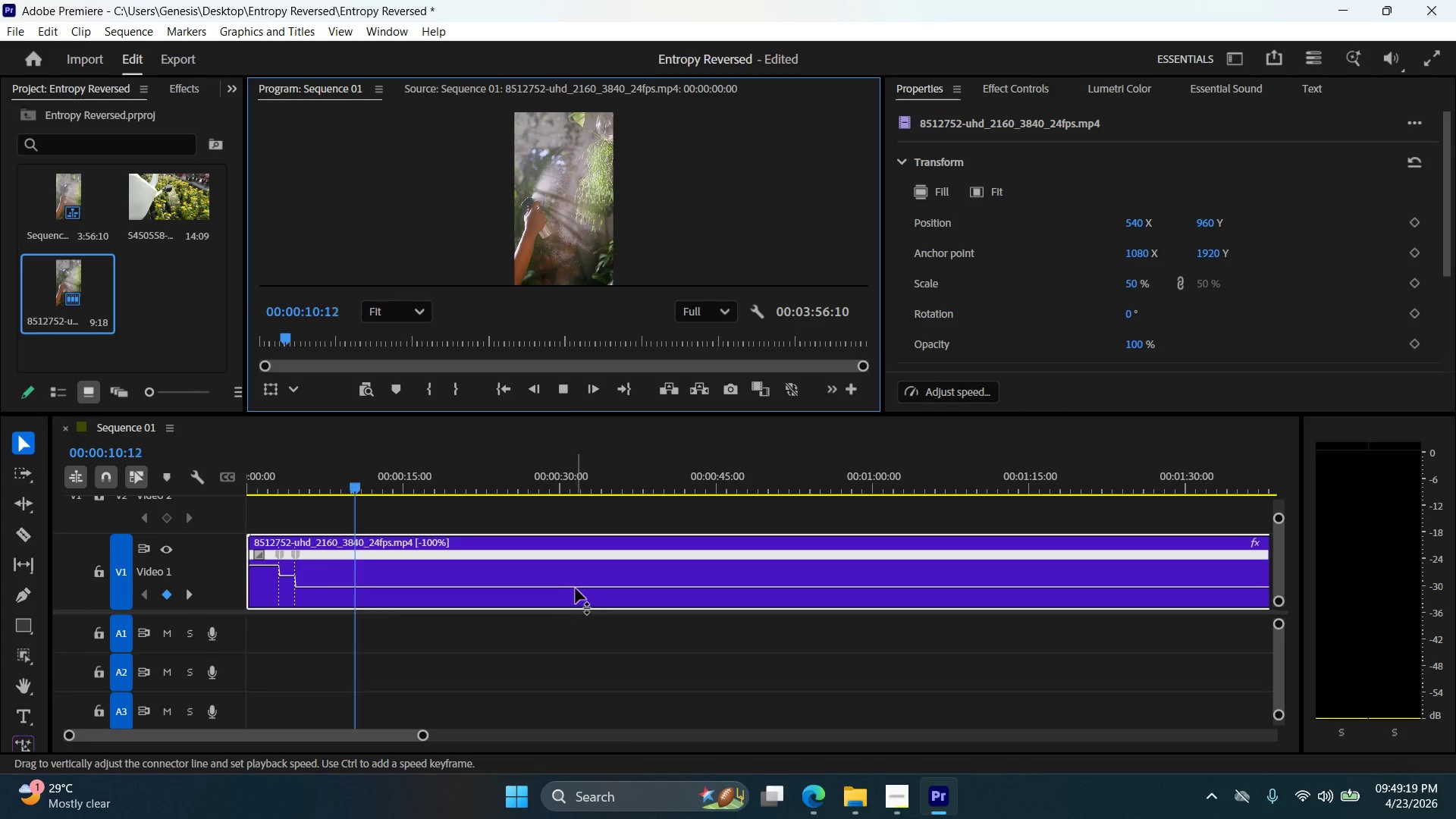 
left_click_drag(start_coordinate=[577, 588], to_coordinate=[576, 572])
 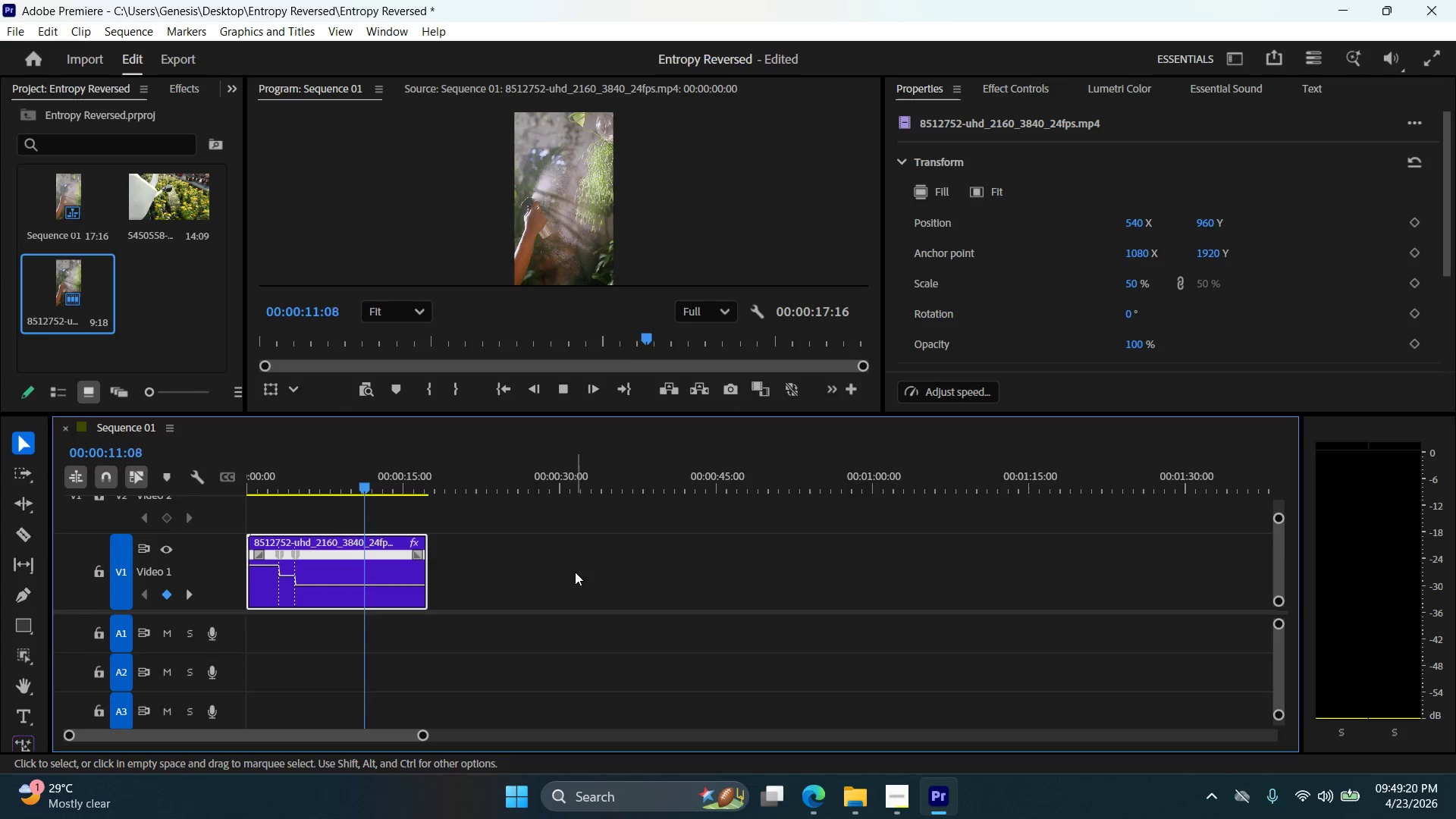 
key(Control+Z)
 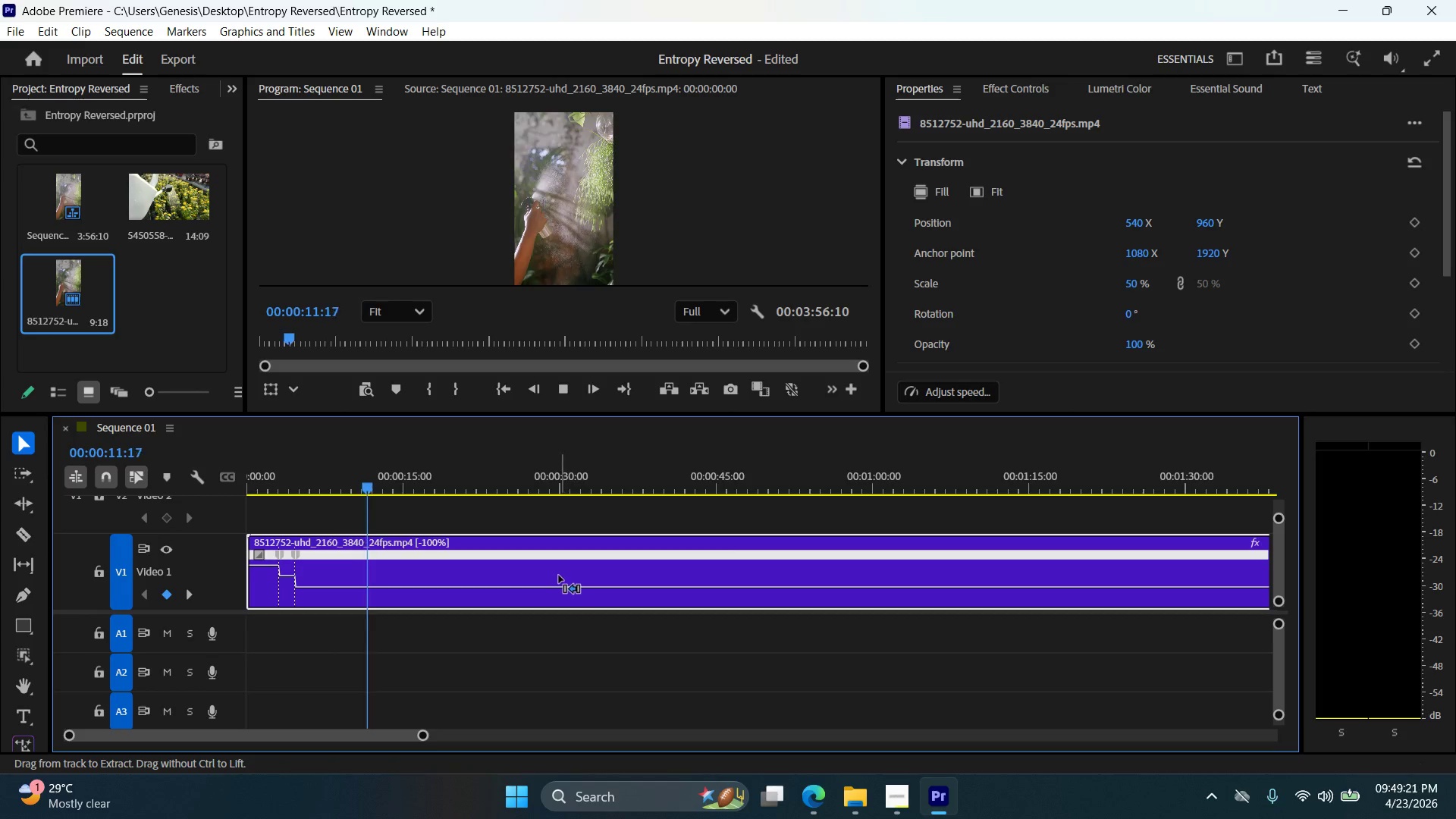 
key(Control+Z)
 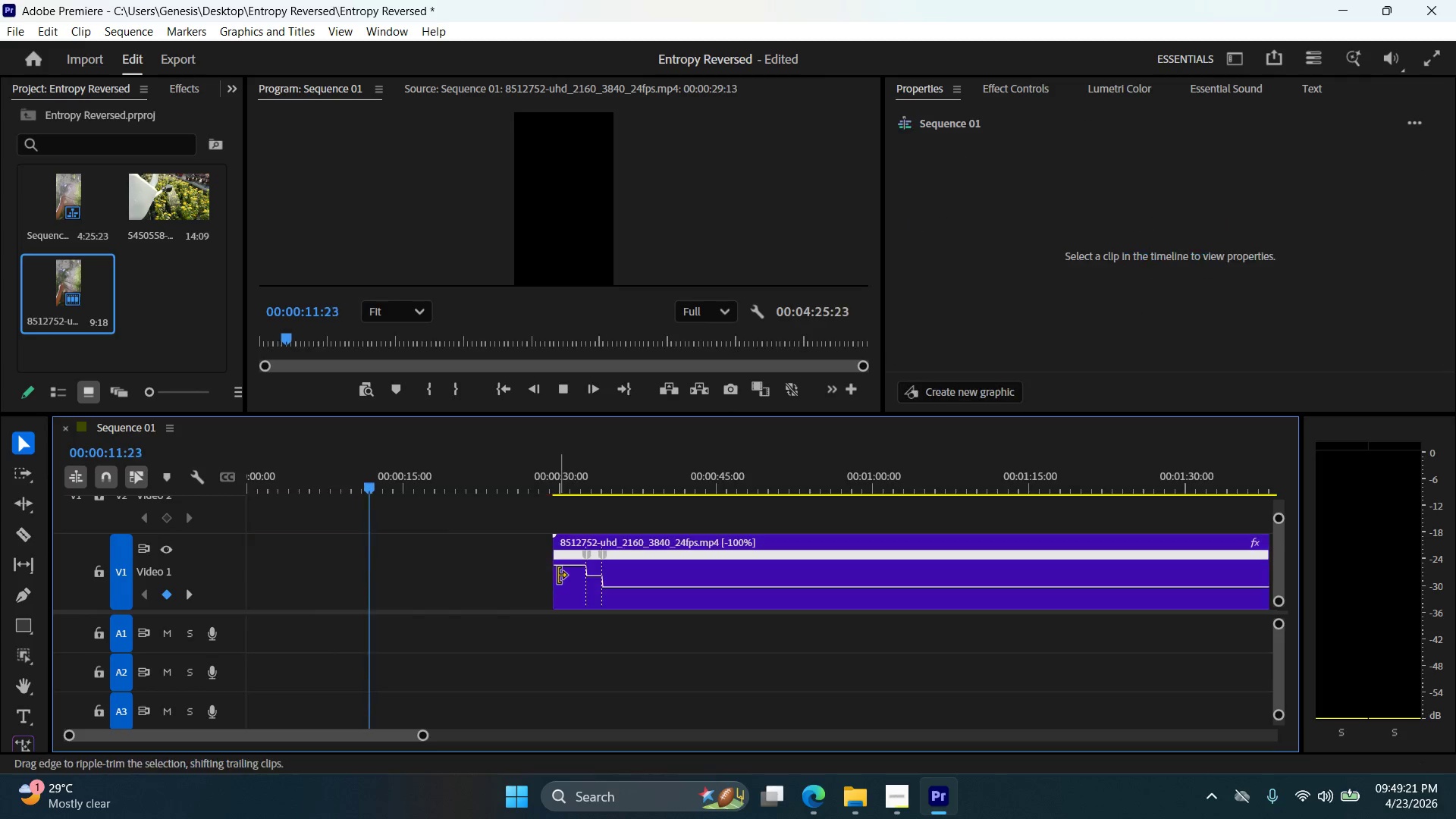 
key(Control+Z)
 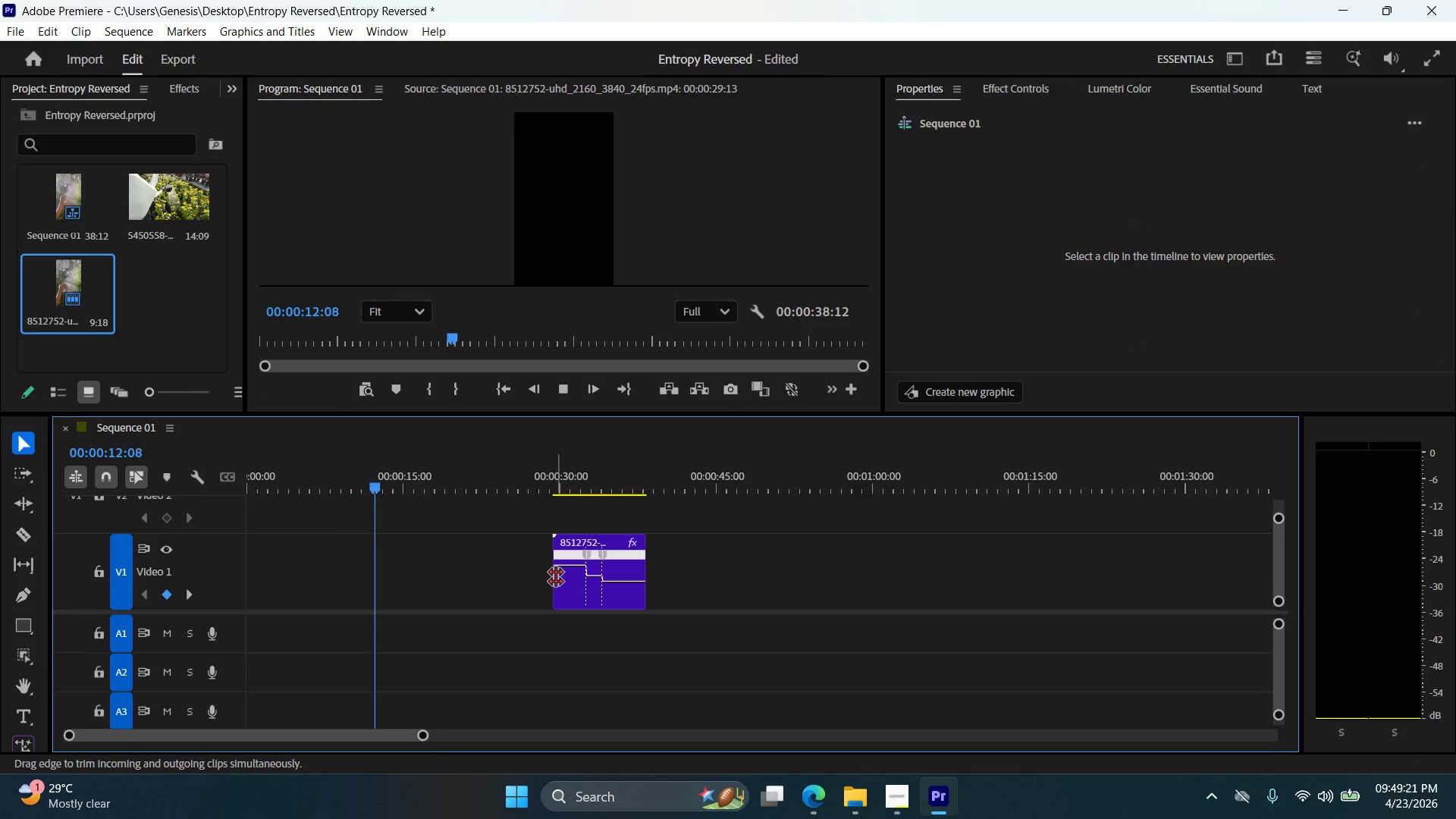 
key(Control+Z)
 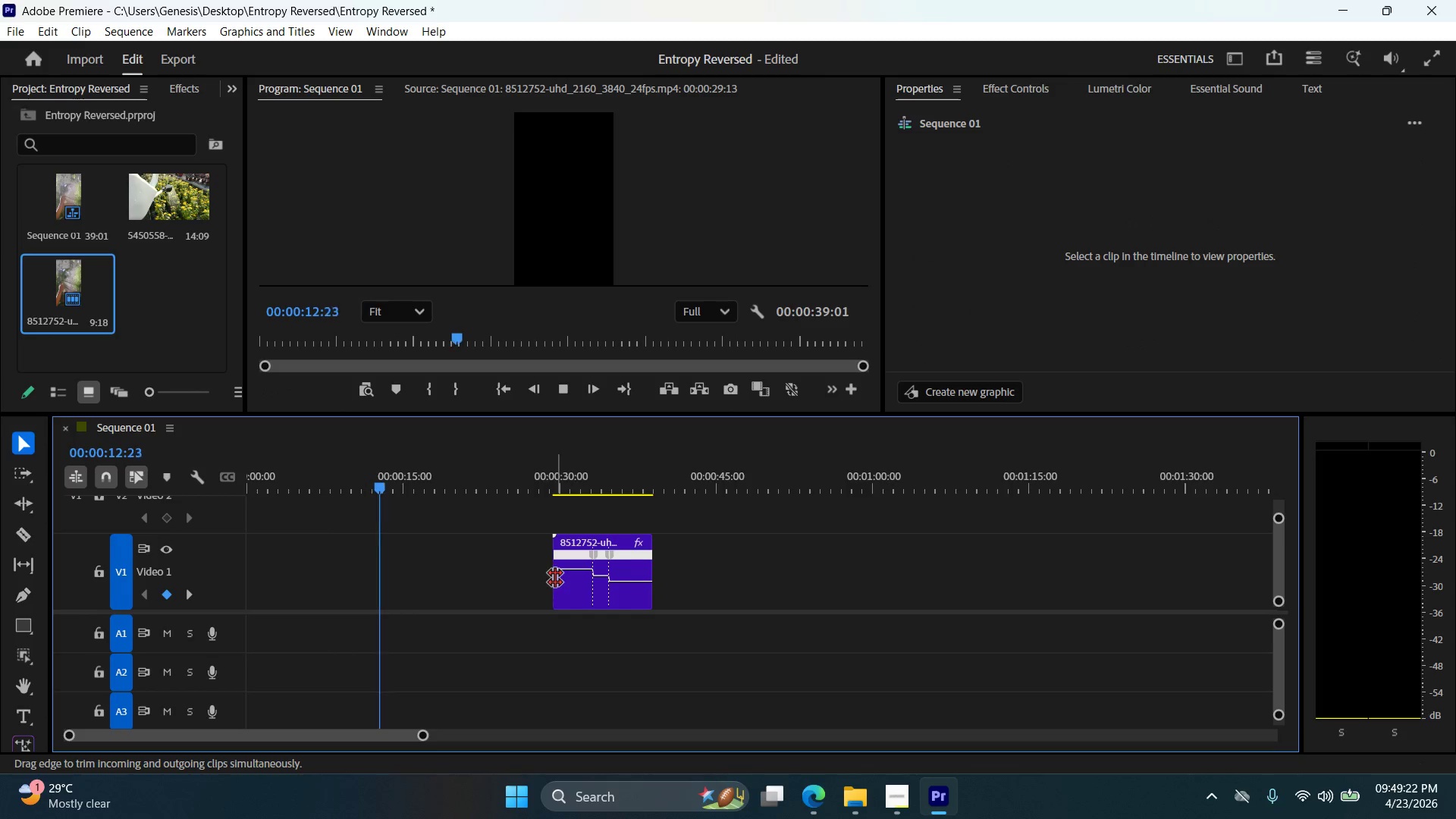 
key(Control+Z)
 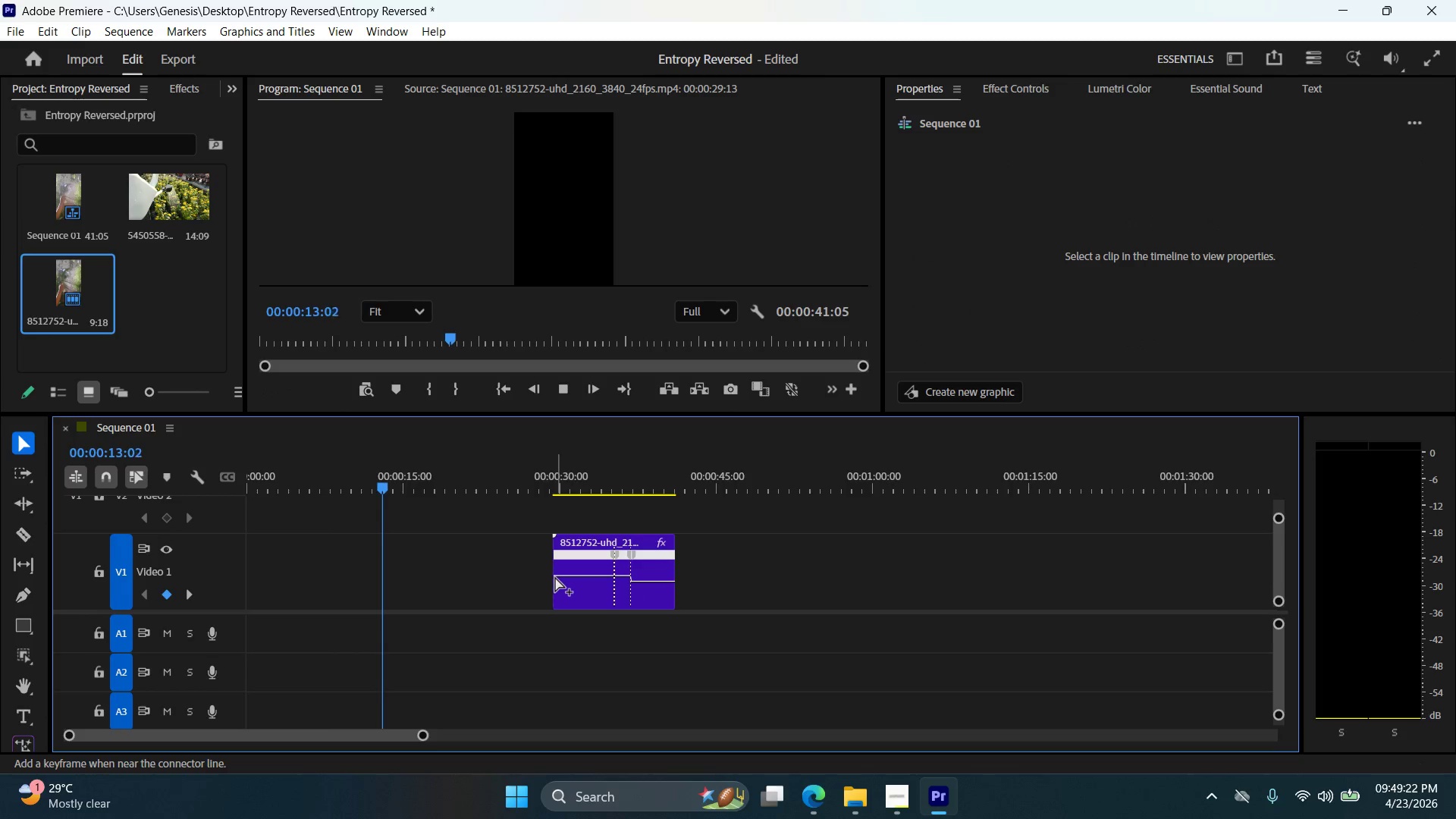 
key(Control+Z)
 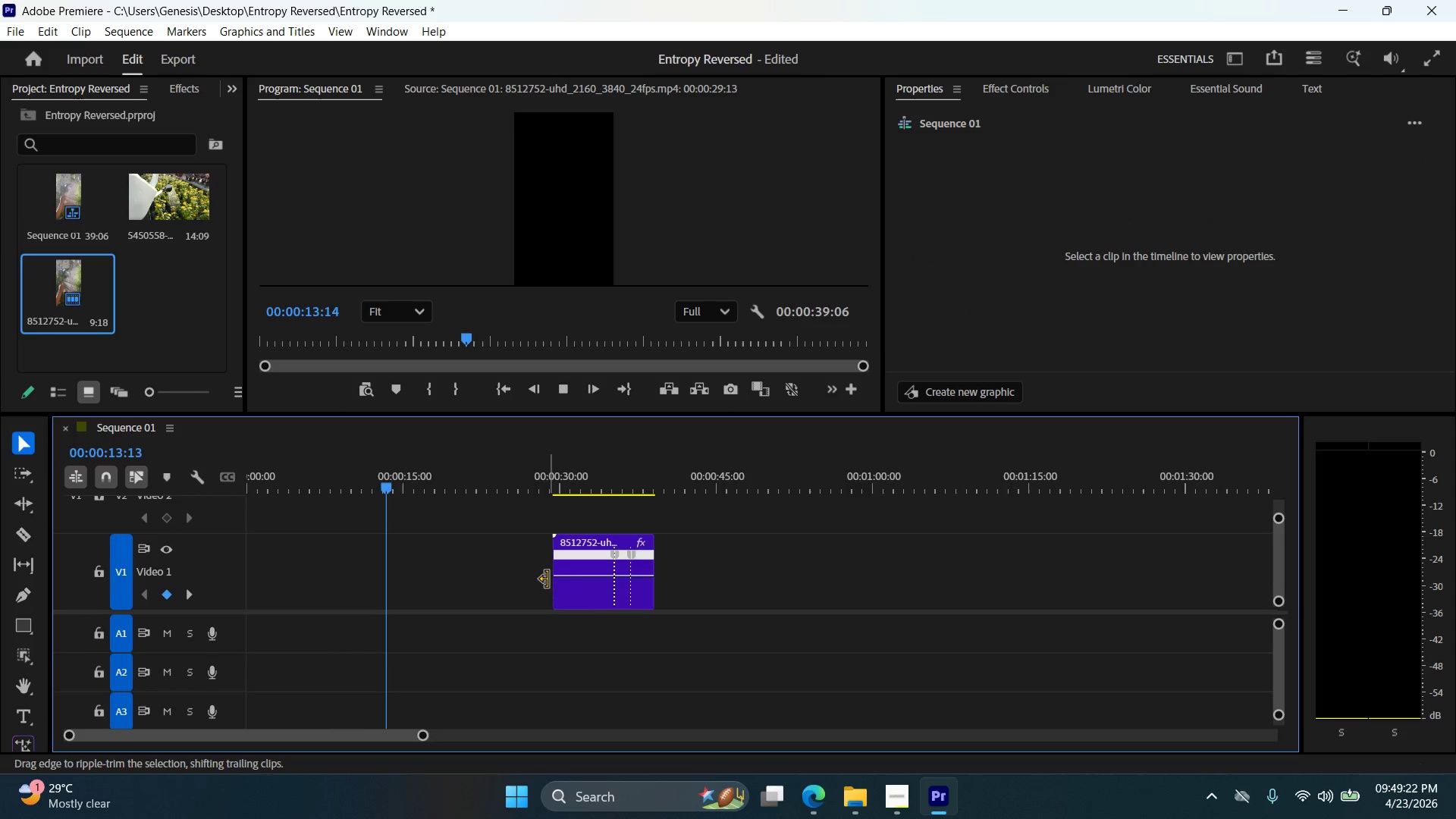 
key(Control+Z)
 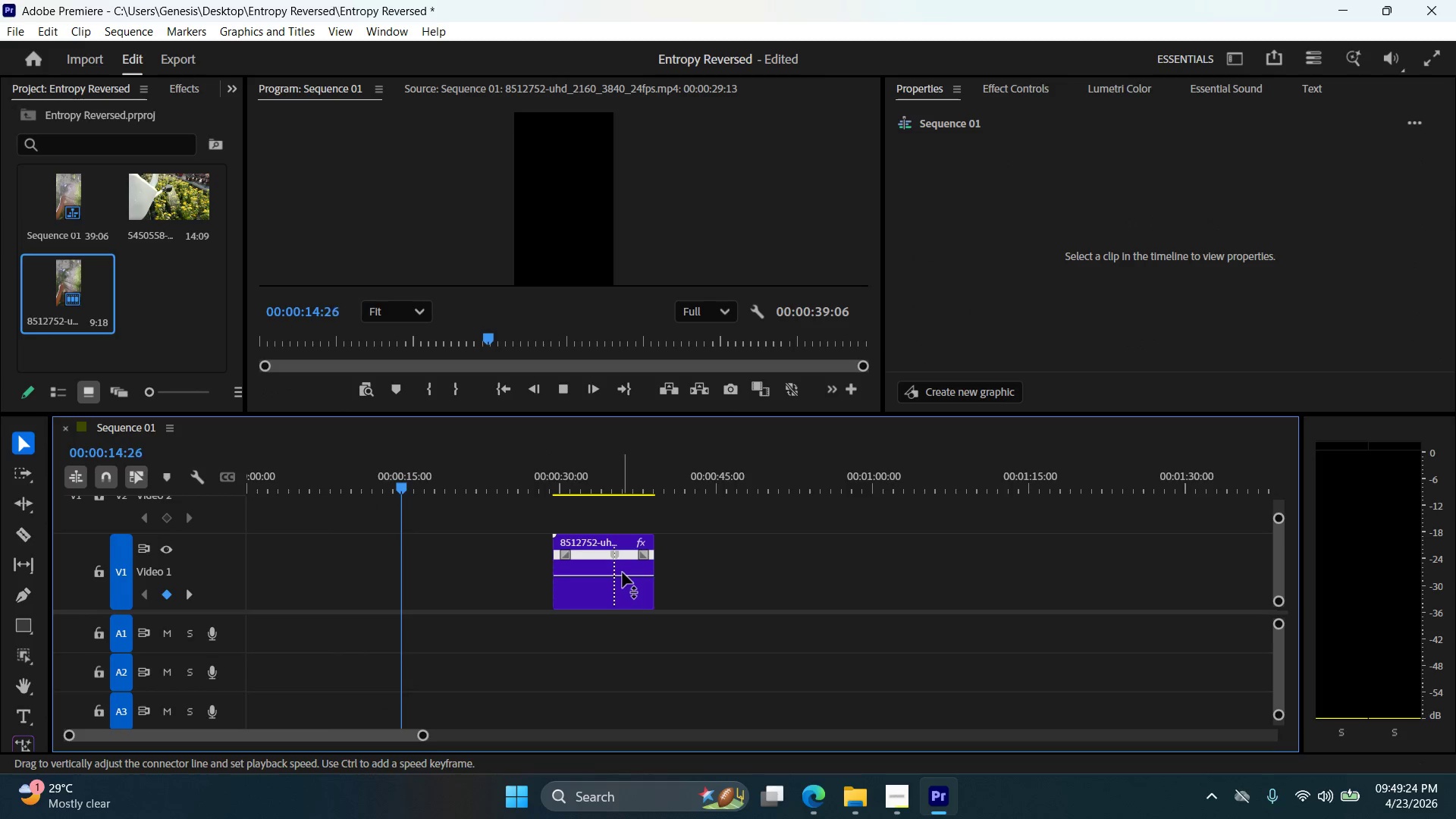 
hold_key(key=ControlLeft, duration=0.42)
 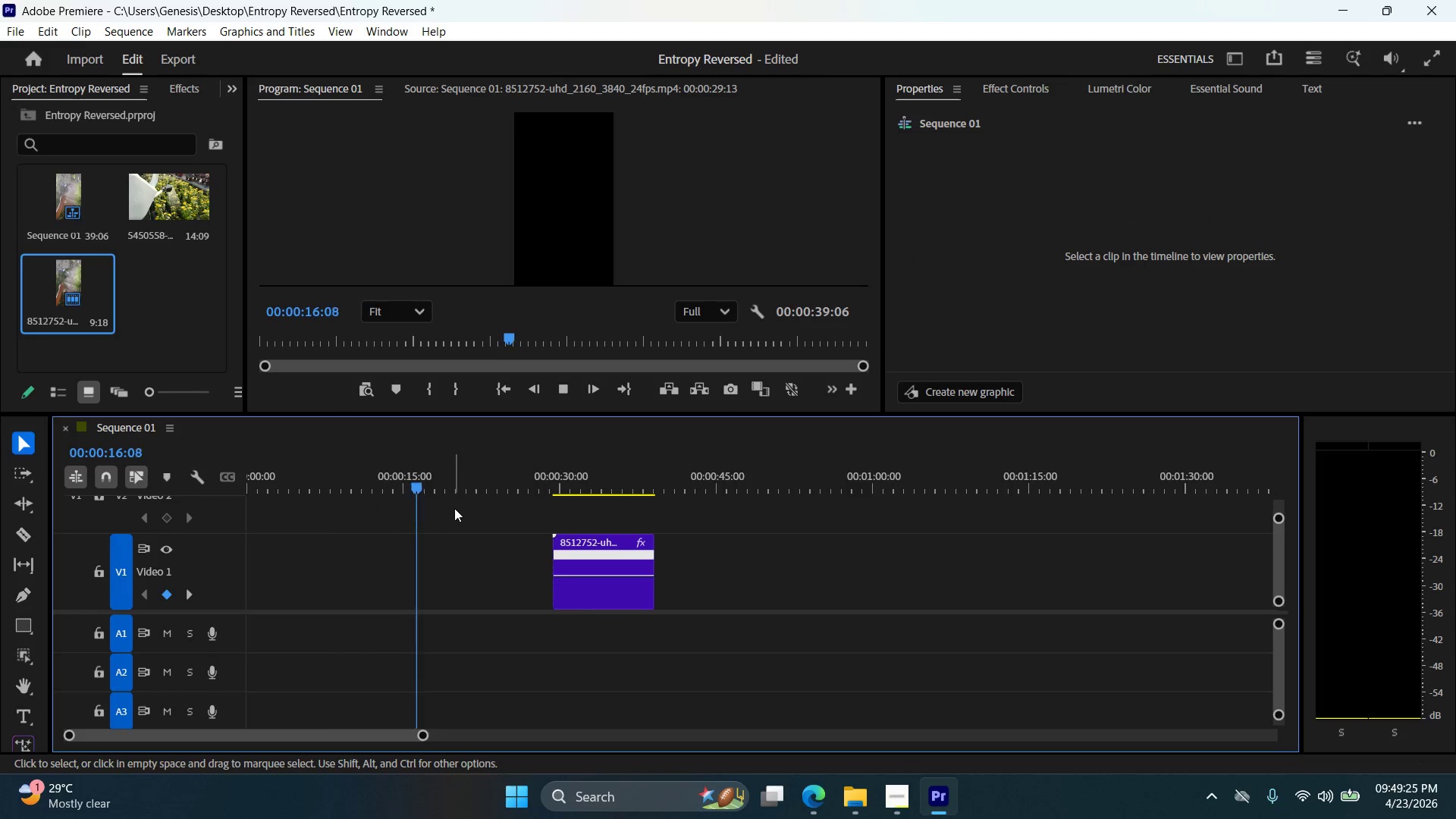 
key(Z)
 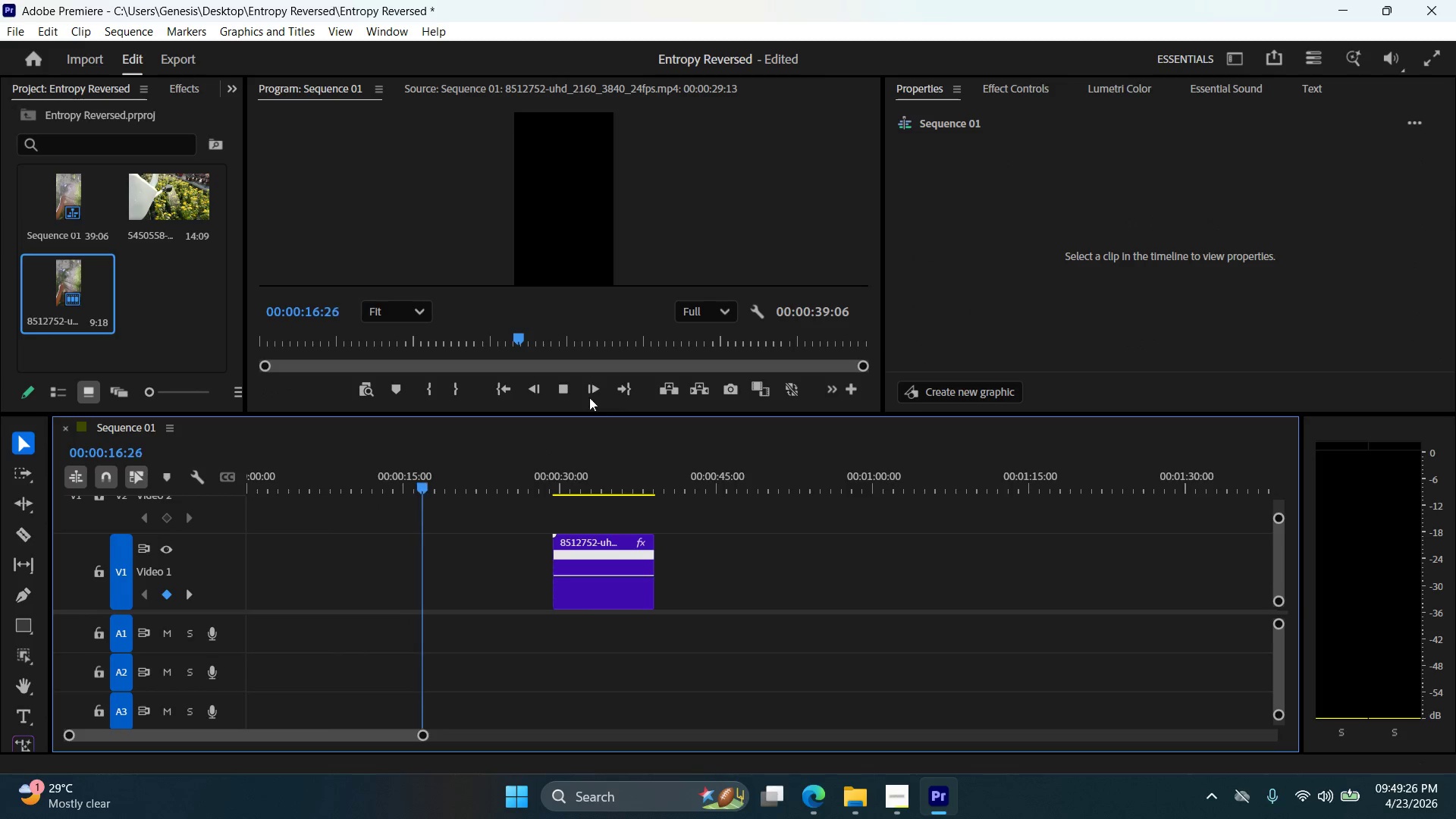 
left_click([559, 387])
 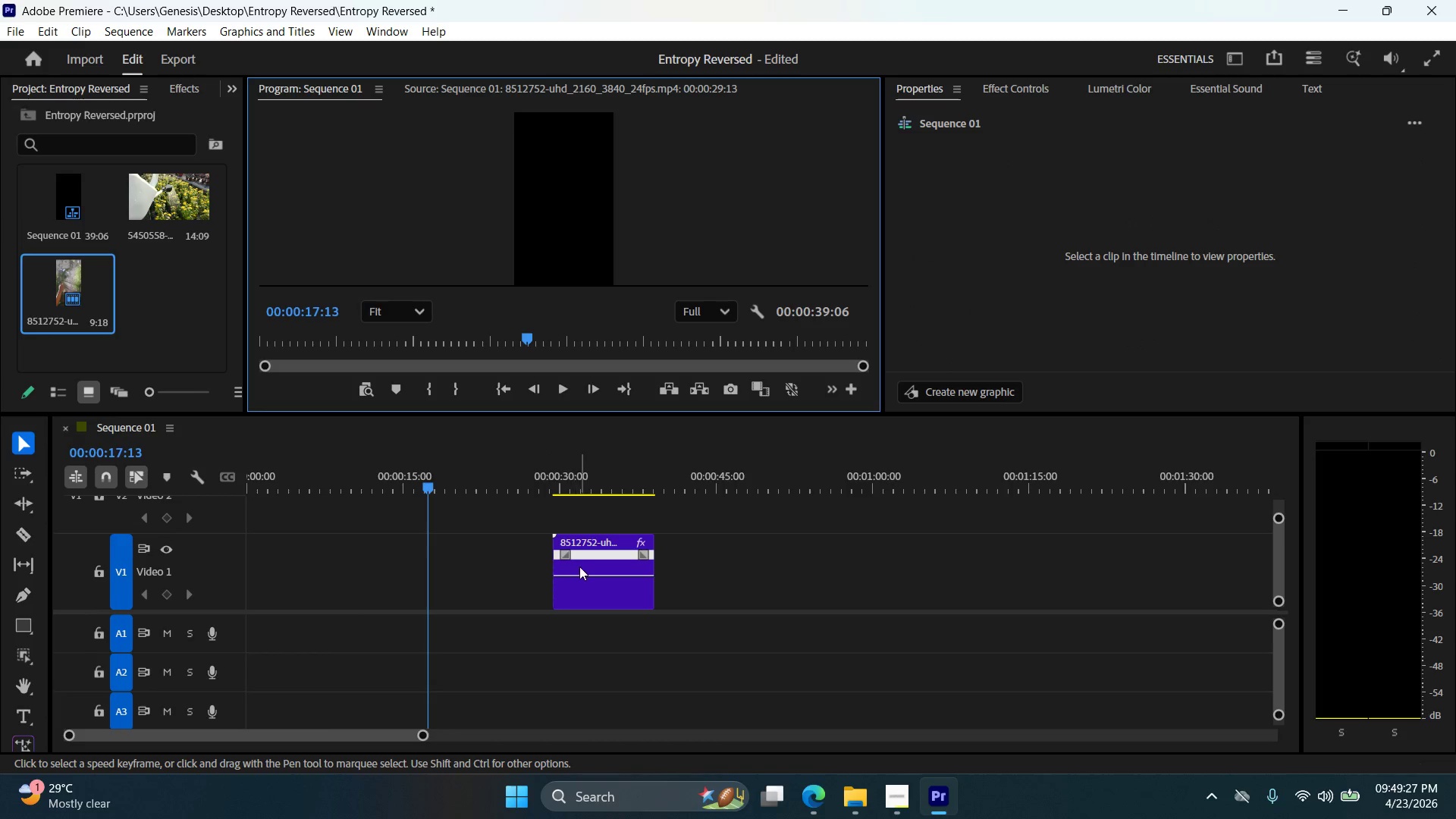 
left_click_drag(start_coordinate=[583, 563], to_coordinate=[223, 560])
 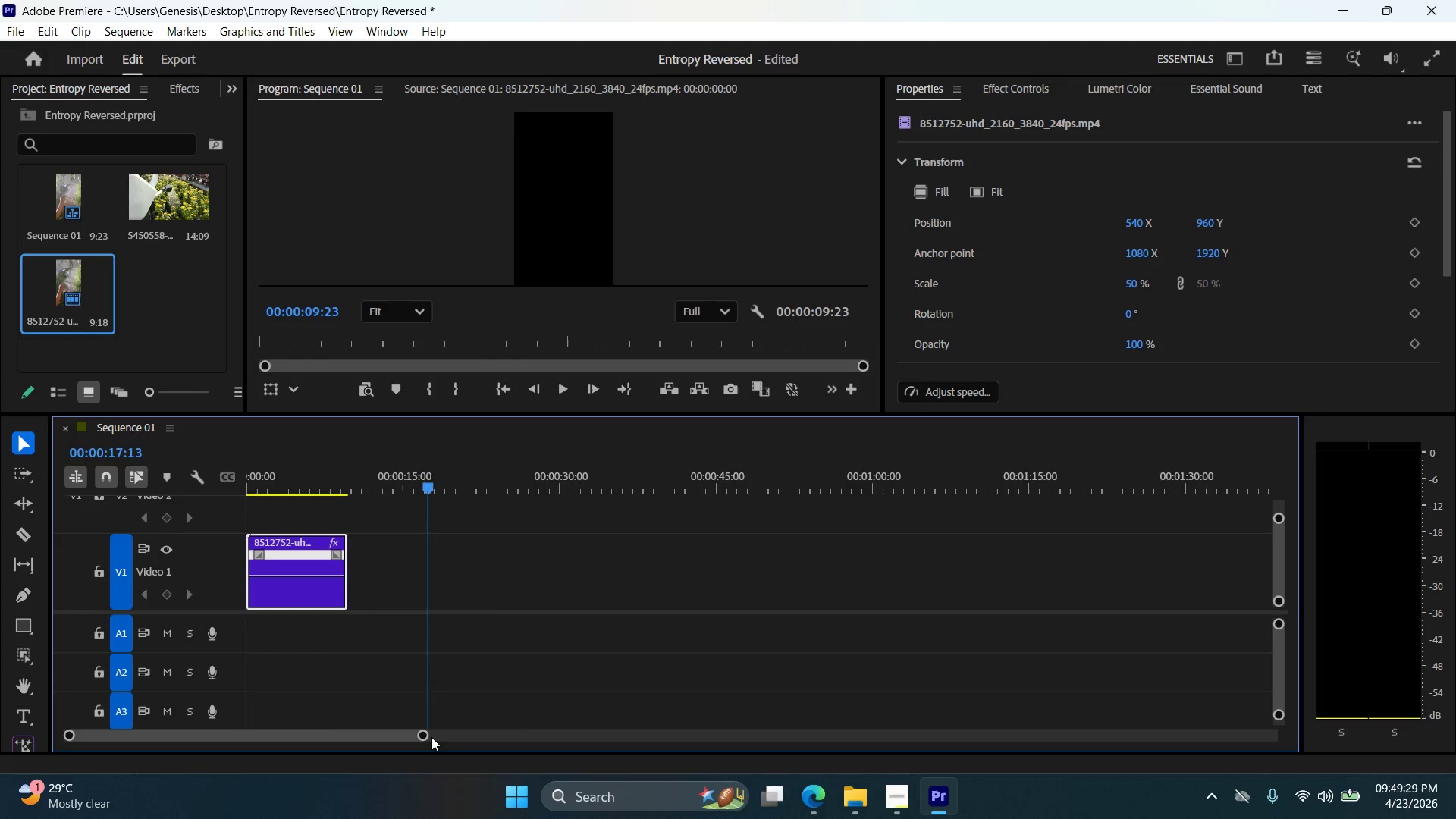 
left_click_drag(start_coordinate=[425, 736], to_coordinate=[202, 717])
 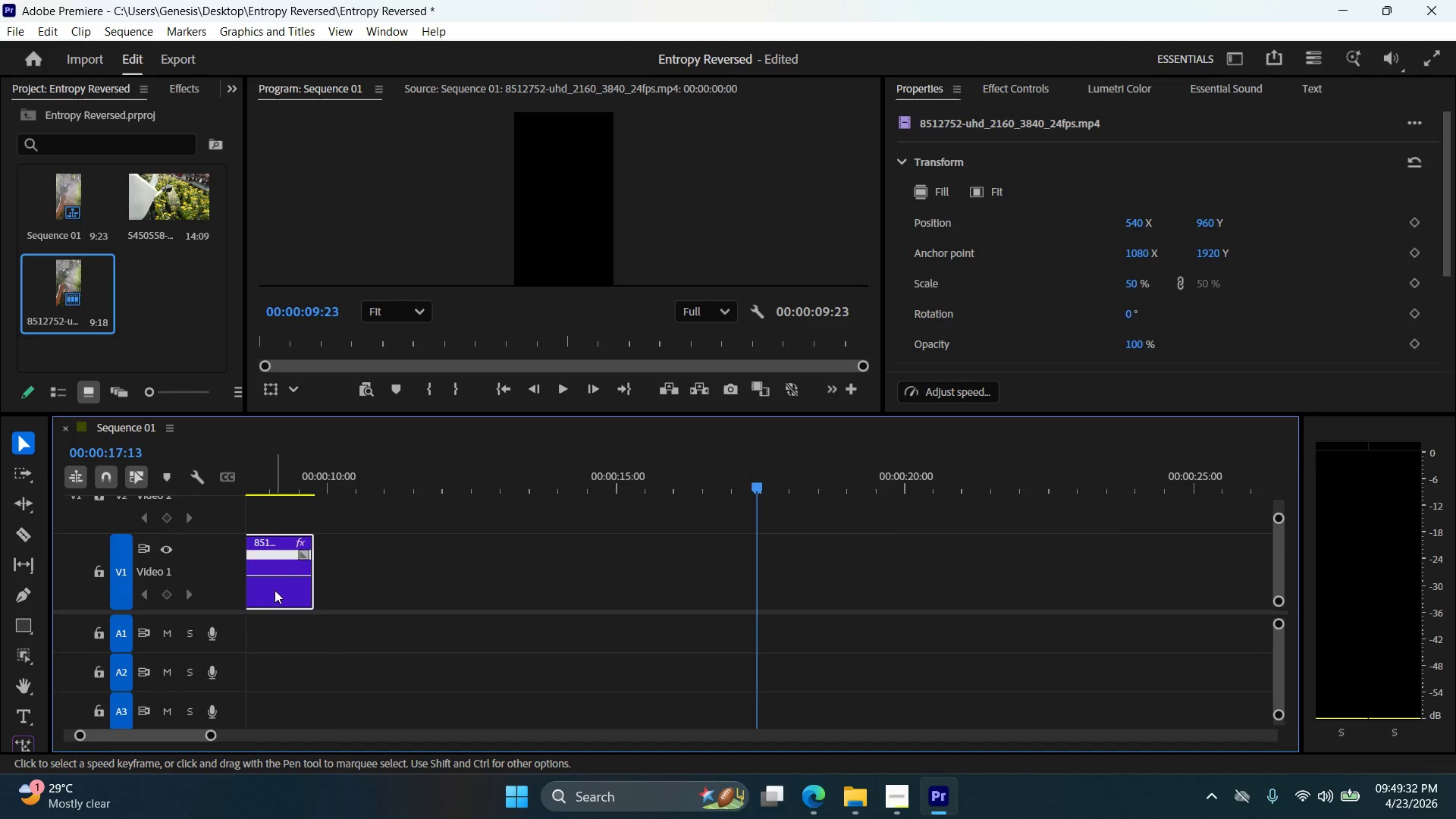 
left_click_drag(start_coordinate=[275, 589], to_coordinate=[570, 592])
 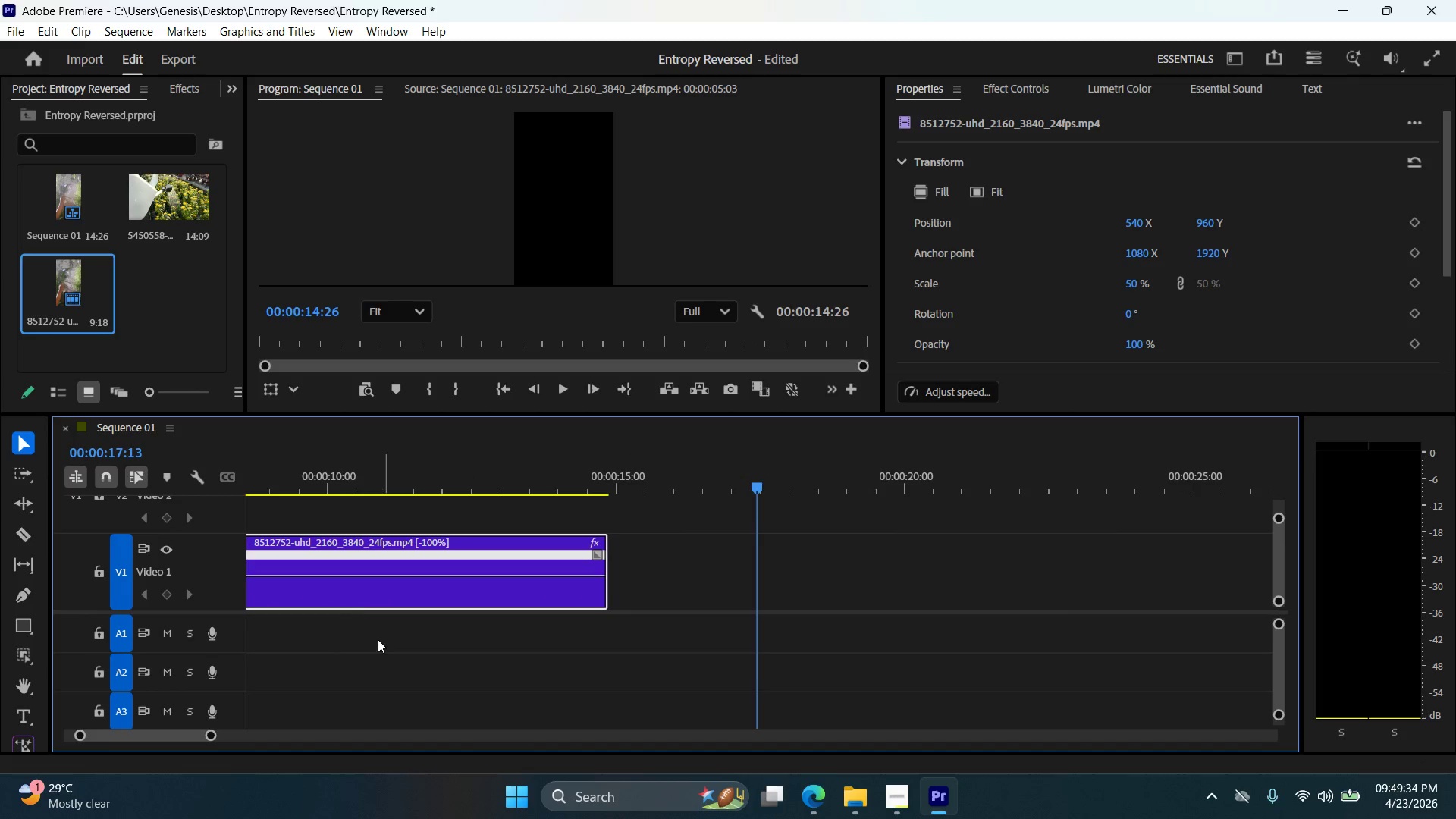 
hold_key(key=AltLeft, duration=0.89)
 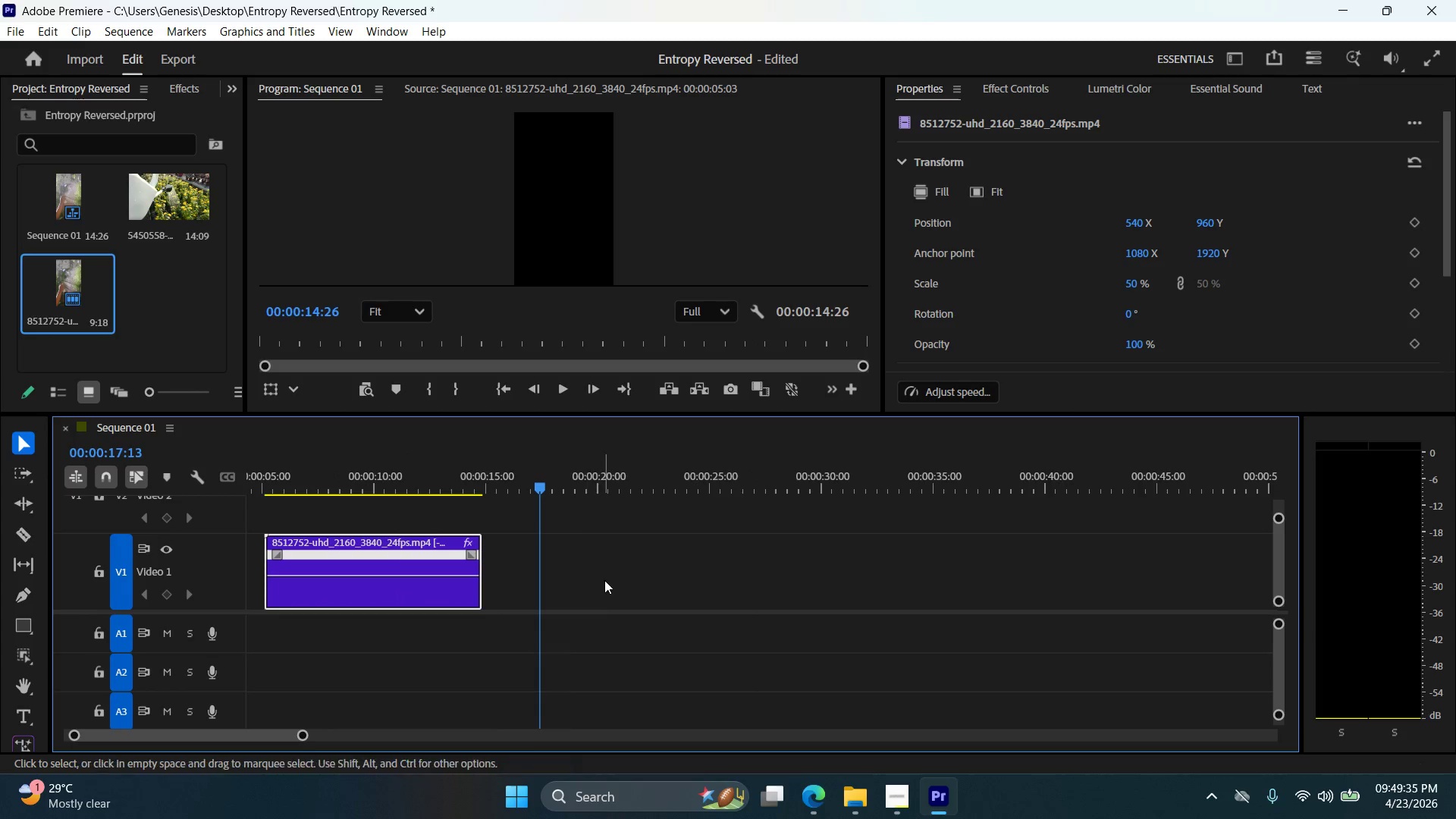 
left_click_drag(start_coordinate=[382, 588], to_coordinate=[586, 580])
 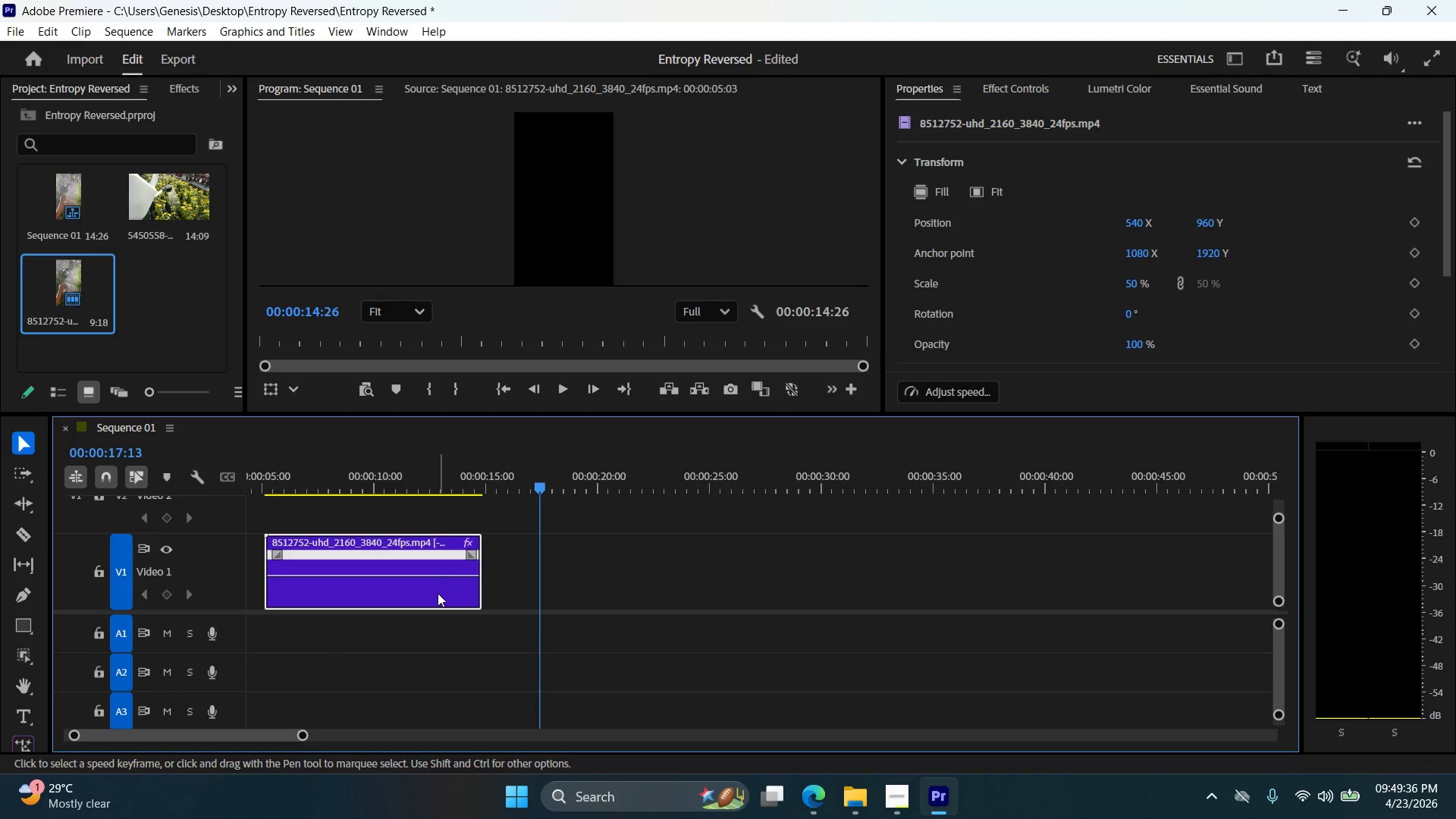 
scroll: coordinate [399, 586], scroll_direction: down, amount: 9.0
 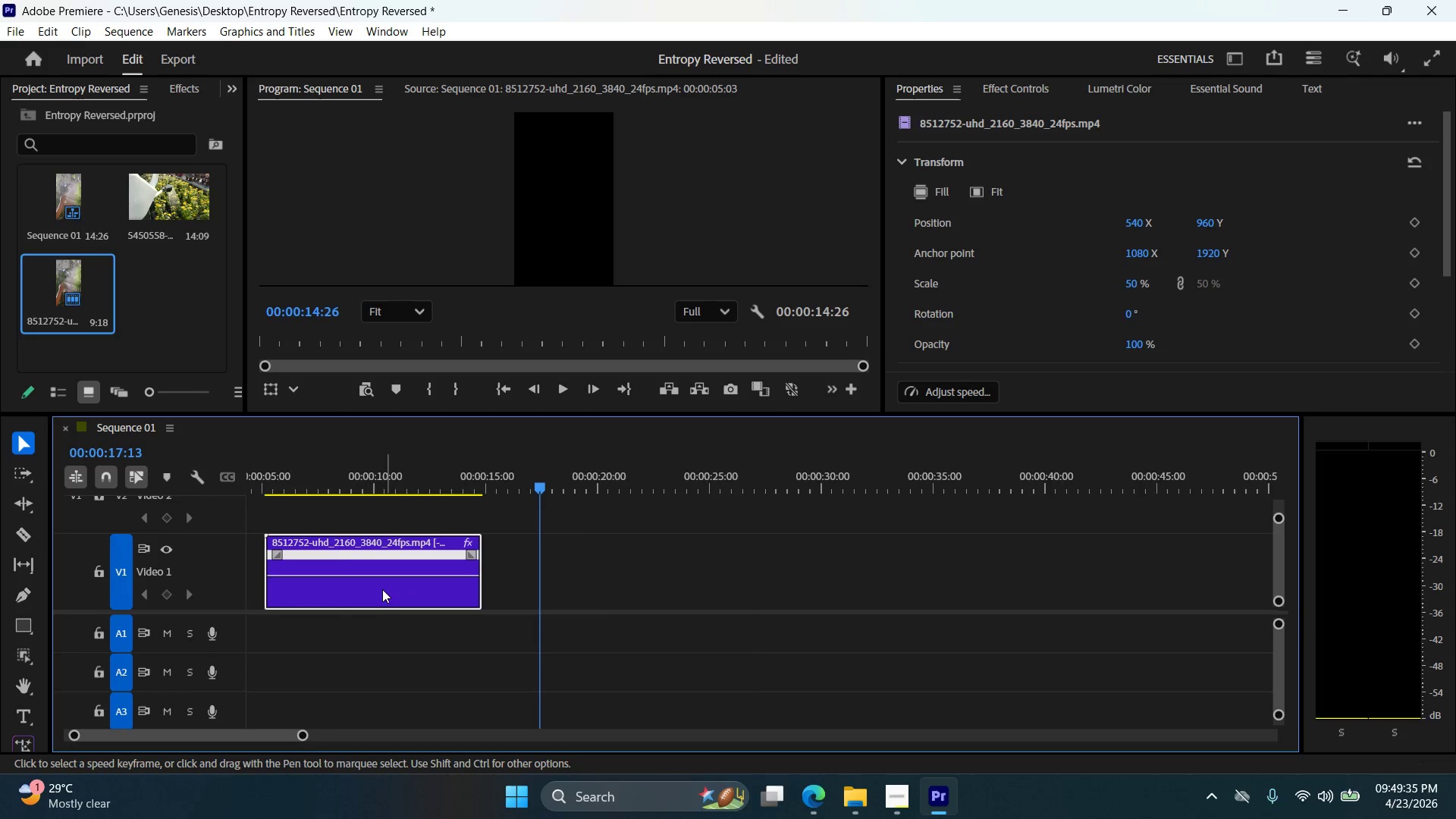 
left_click_drag(start_coordinate=[438, 593], to_coordinate=[645, 589])
 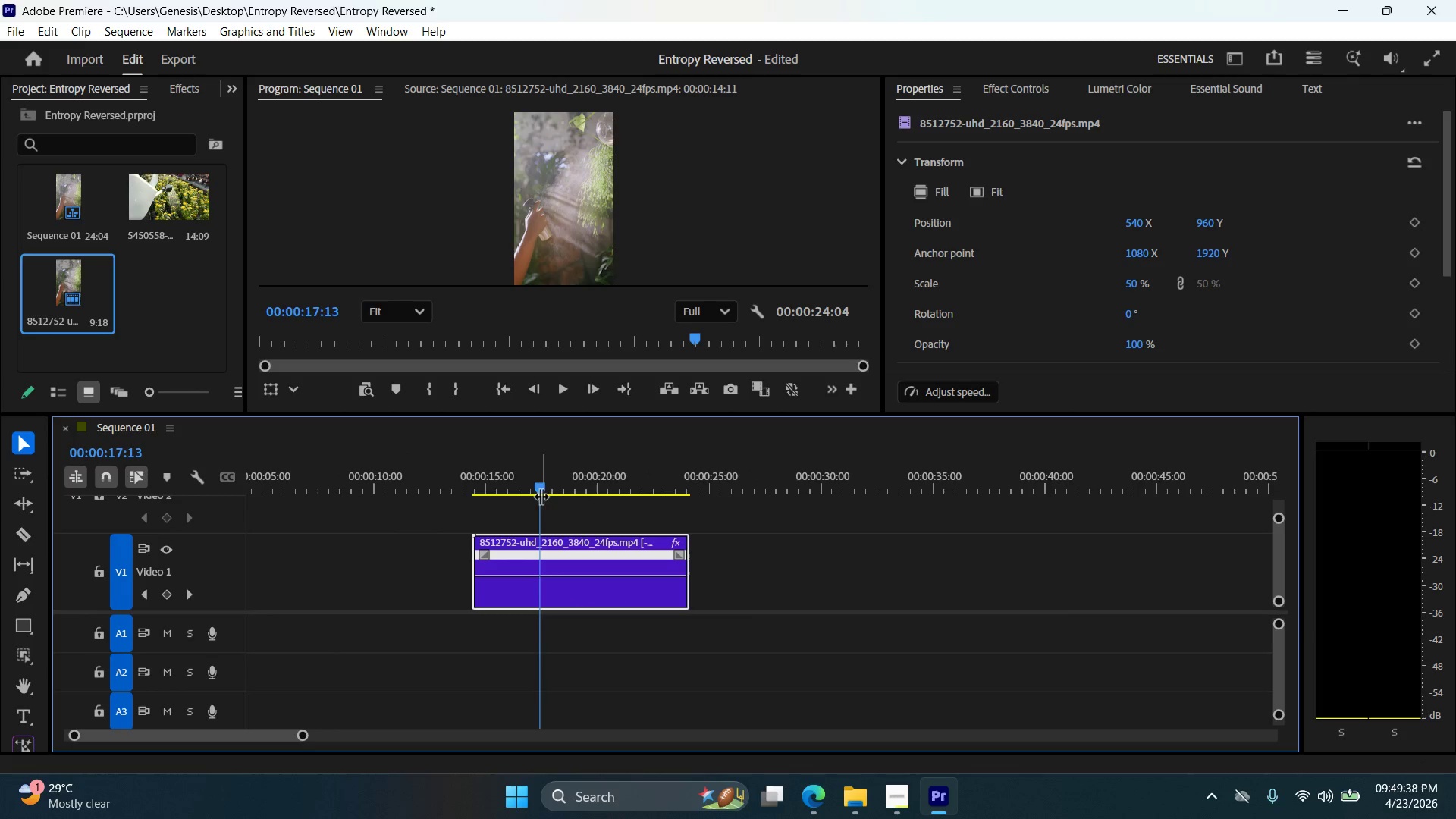 
left_click_drag(start_coordinate=[540, 489], to_coordinate=[645, 496])
 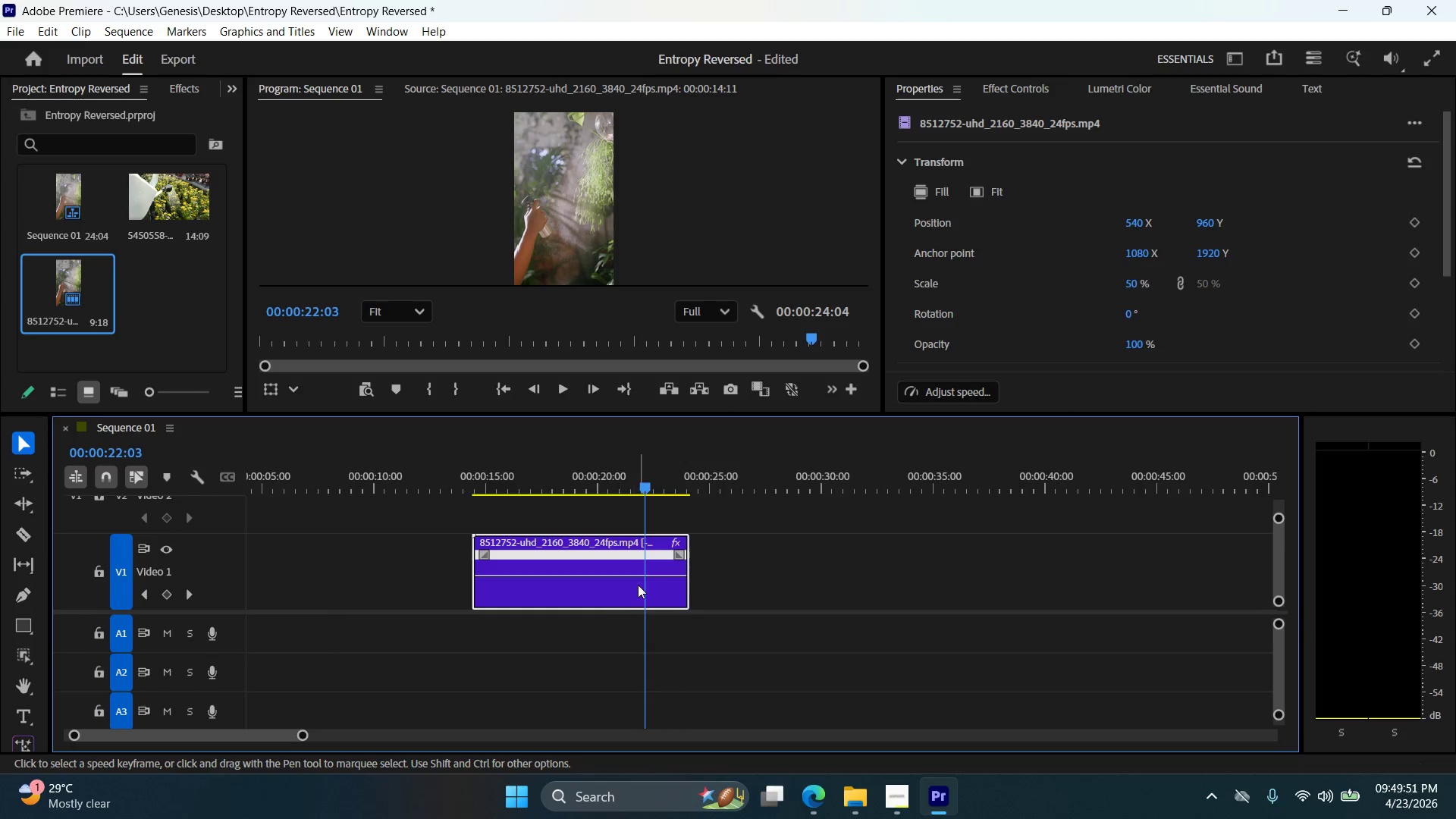 
hold_key(key=ControlLeft, duration=1.2)
left_click([646, 576])
 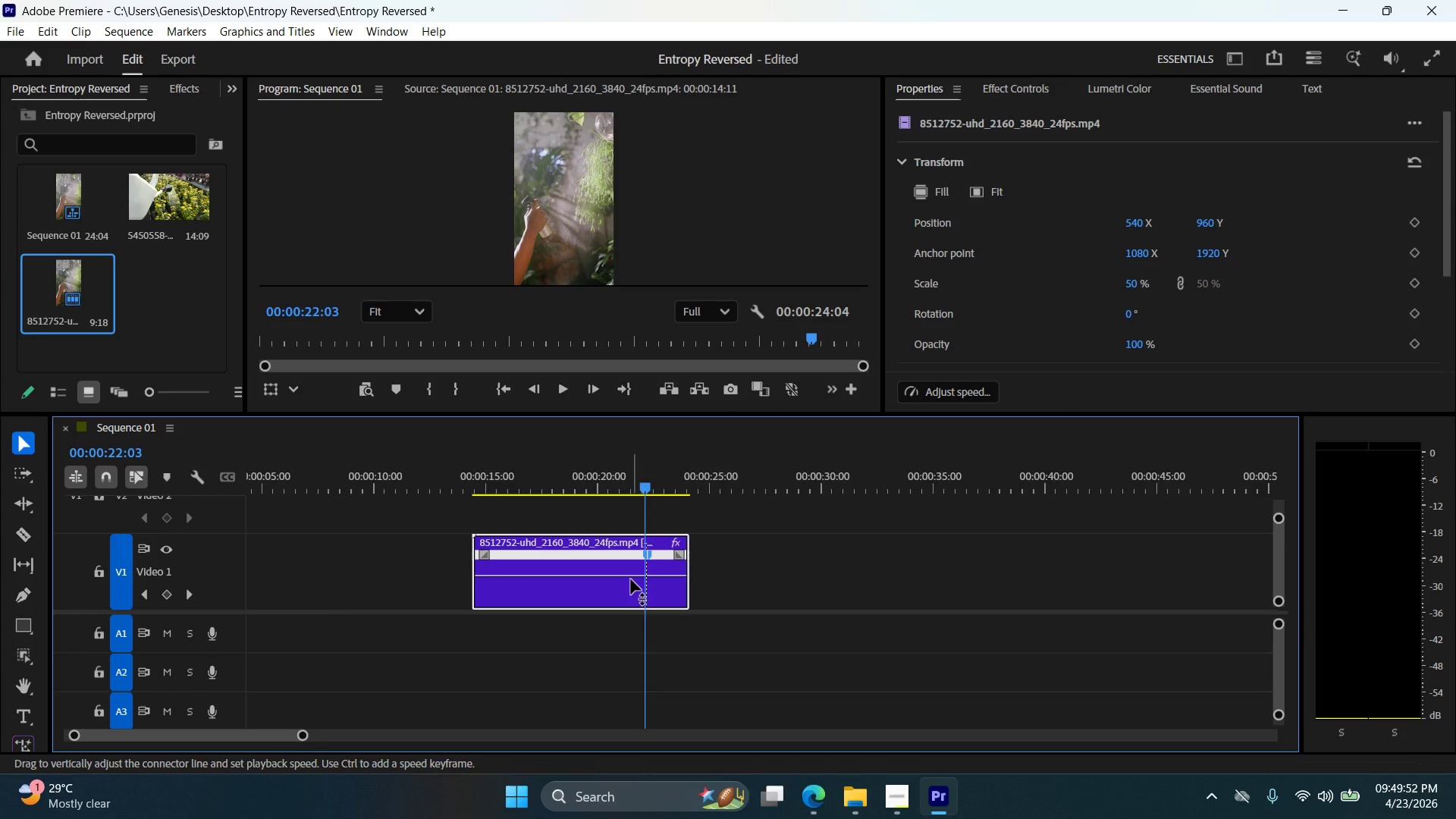 
hold_key(key=ControlLeft, duration=0.98)
left_click([626, 578])
 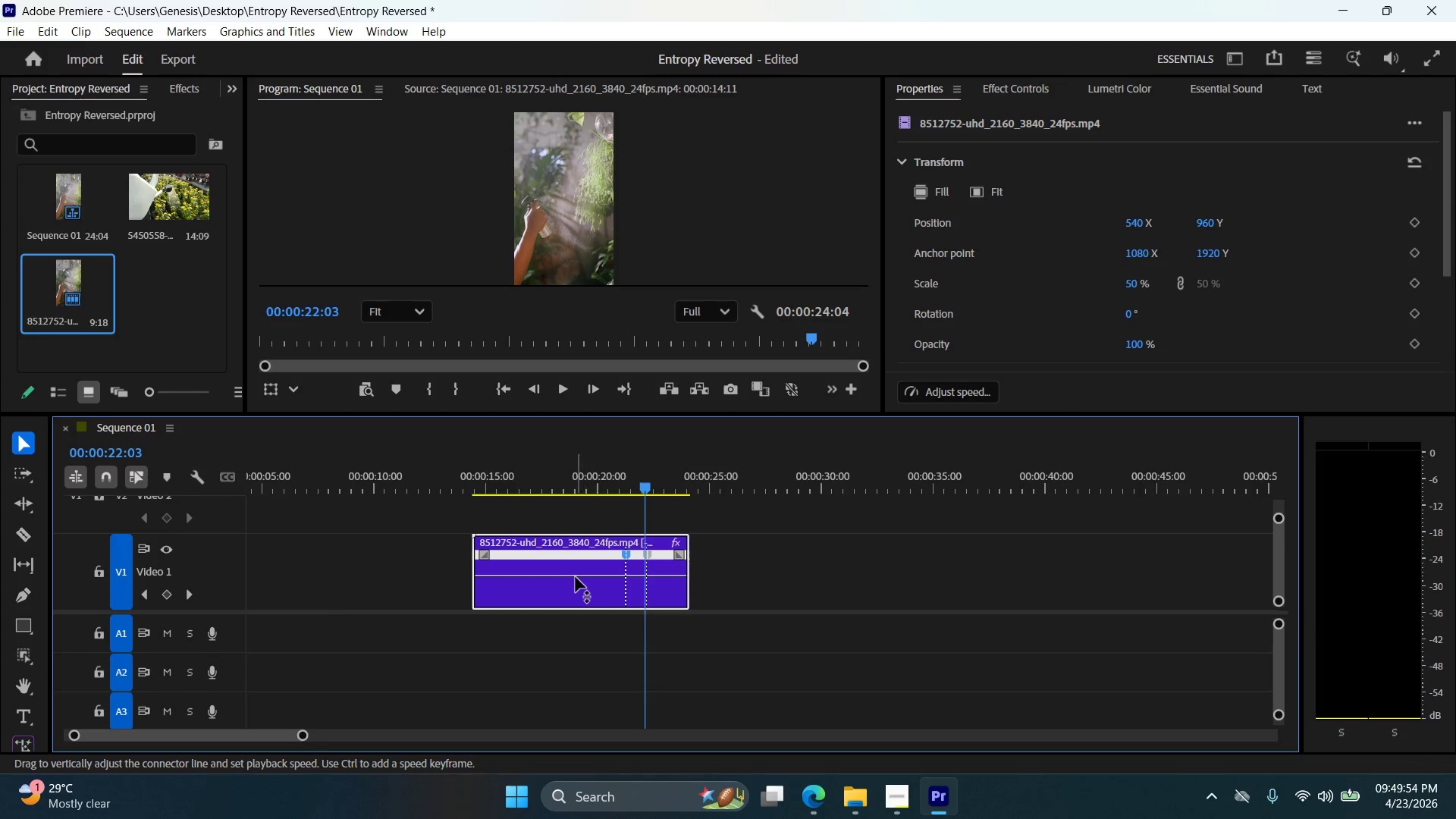 
left_click_drag(start_coordinate=[576, 577], to_coordinate=[589, 451])
 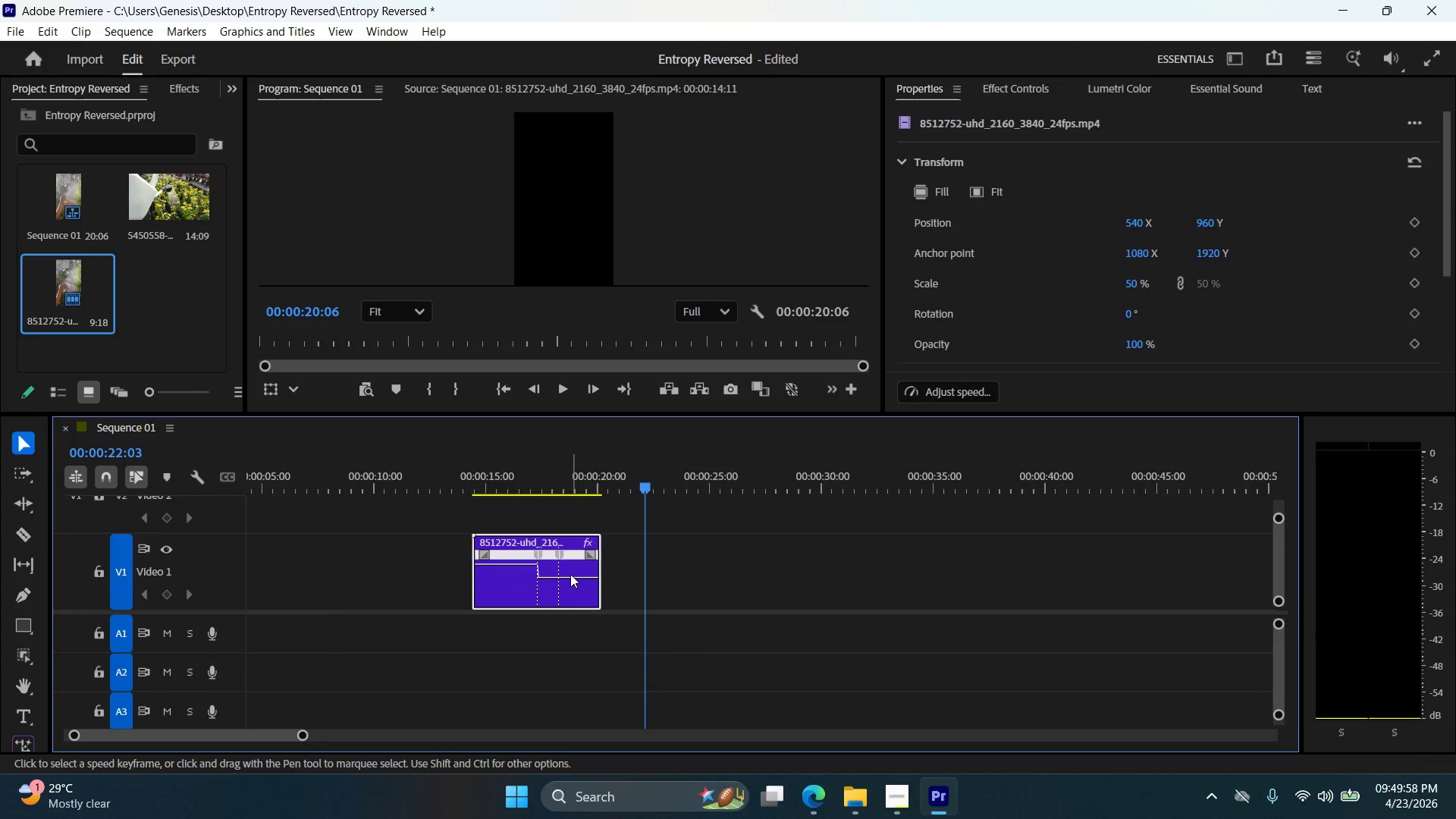 
left_click_drag(start_coordinate=[571, 575], to_coordinate=[575, 596])
 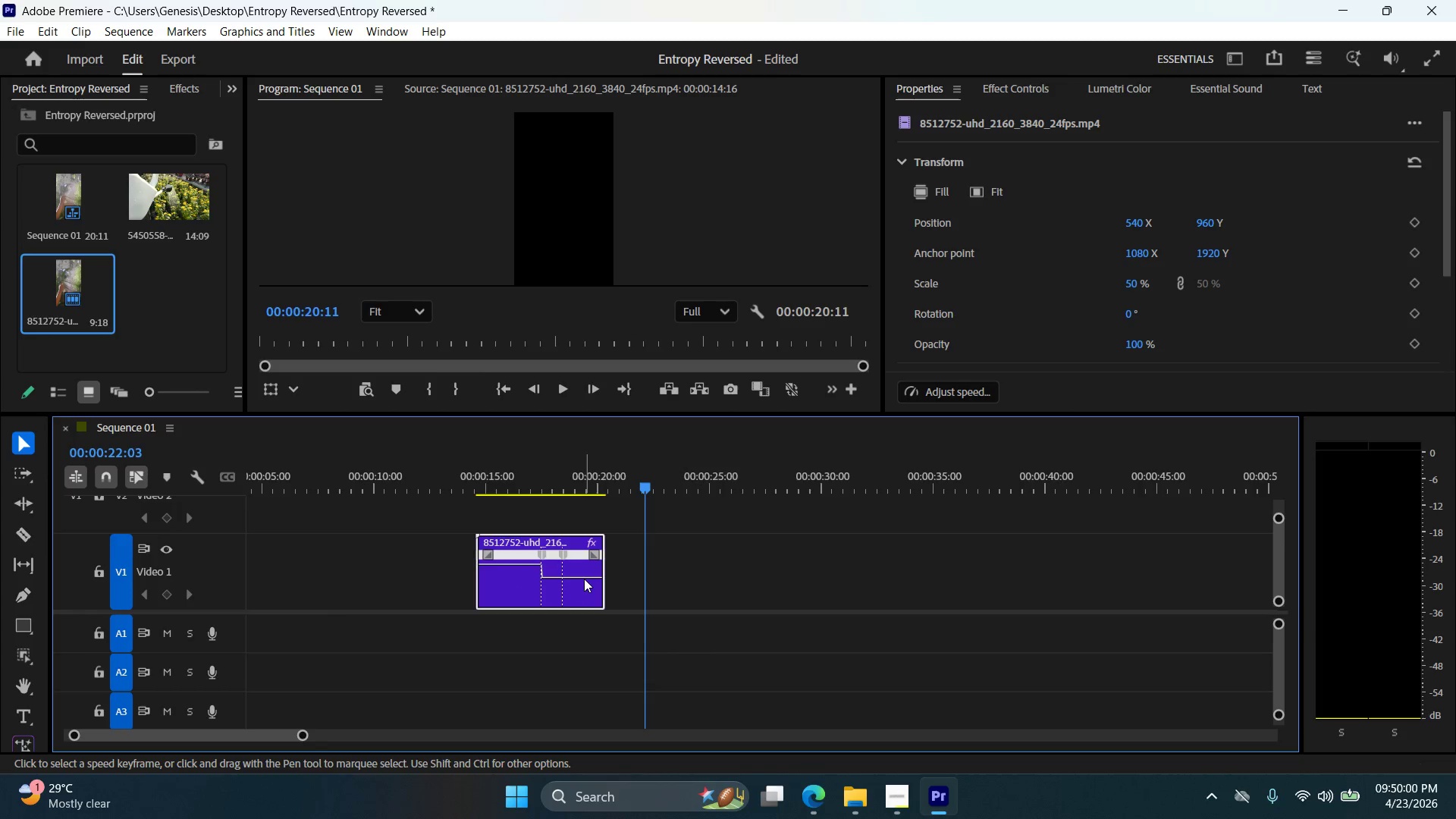 
left_click_drag(start_coordinate=[584, 578], to_coordinate=[584, 635])
 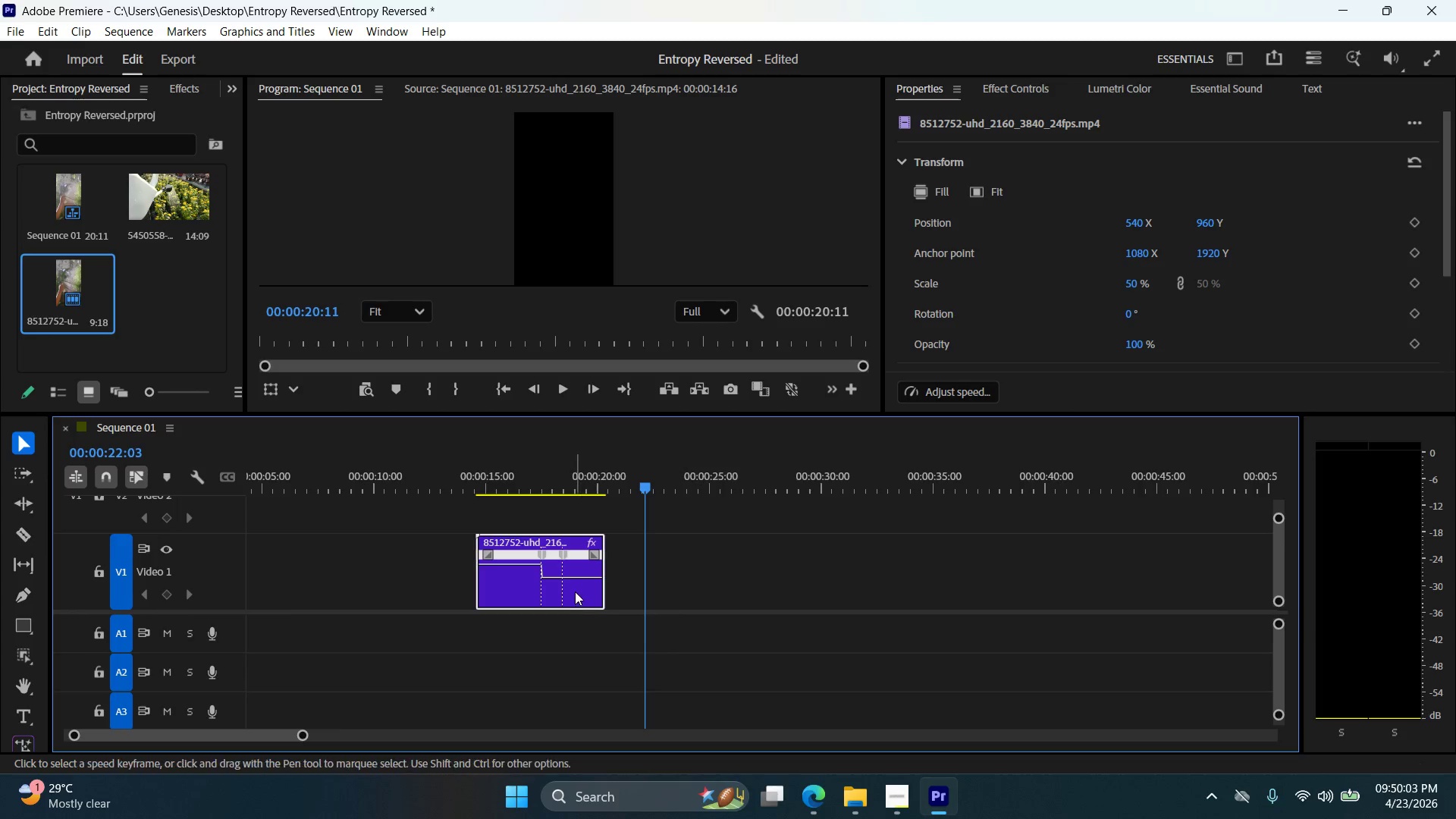 
hold_key(key=AltLeft, duration=0.94)
scroll: coordinate [576, 585], scroll_direction: up, amount: 11.0
 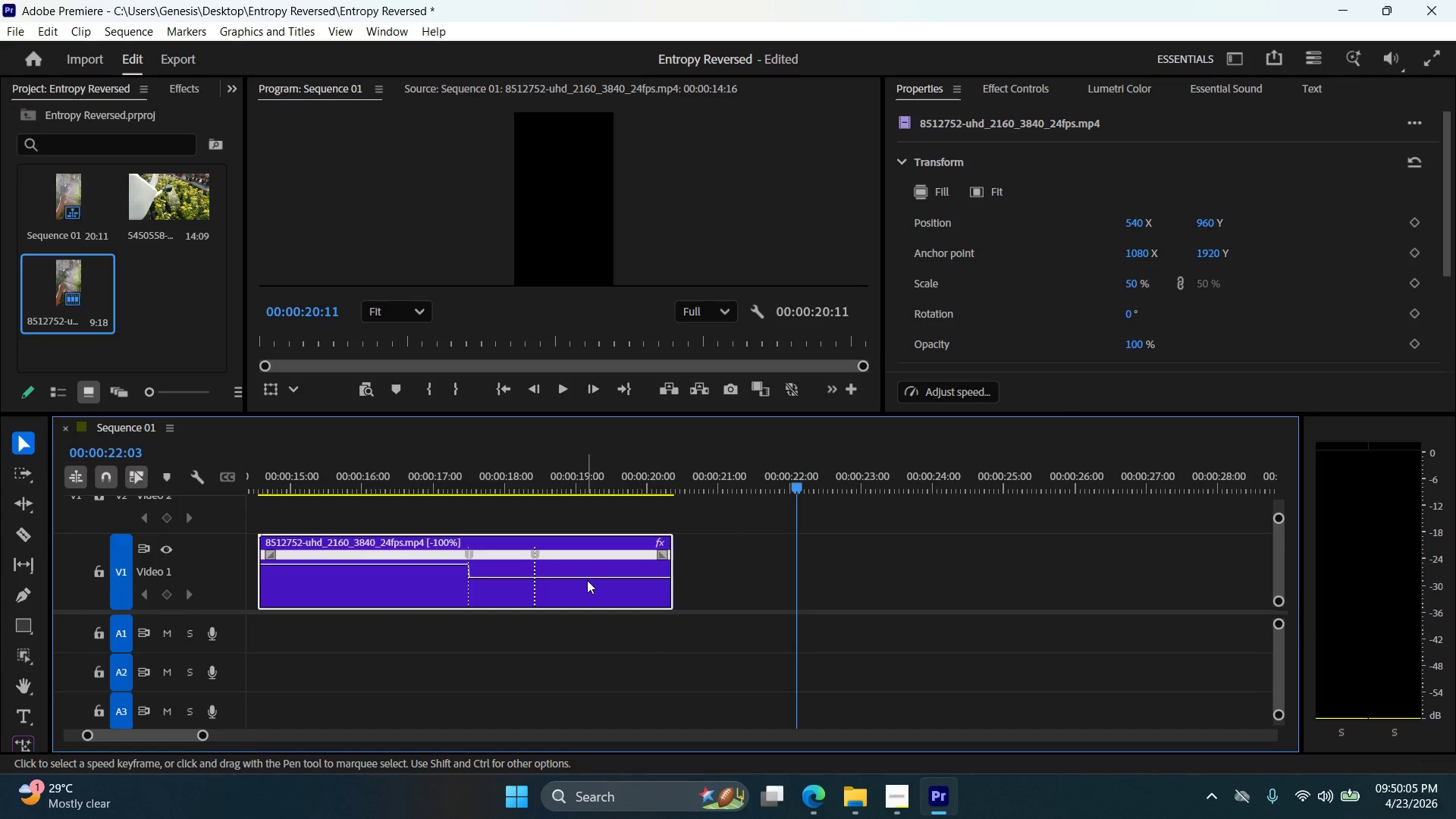 
left_click([588, 576])
 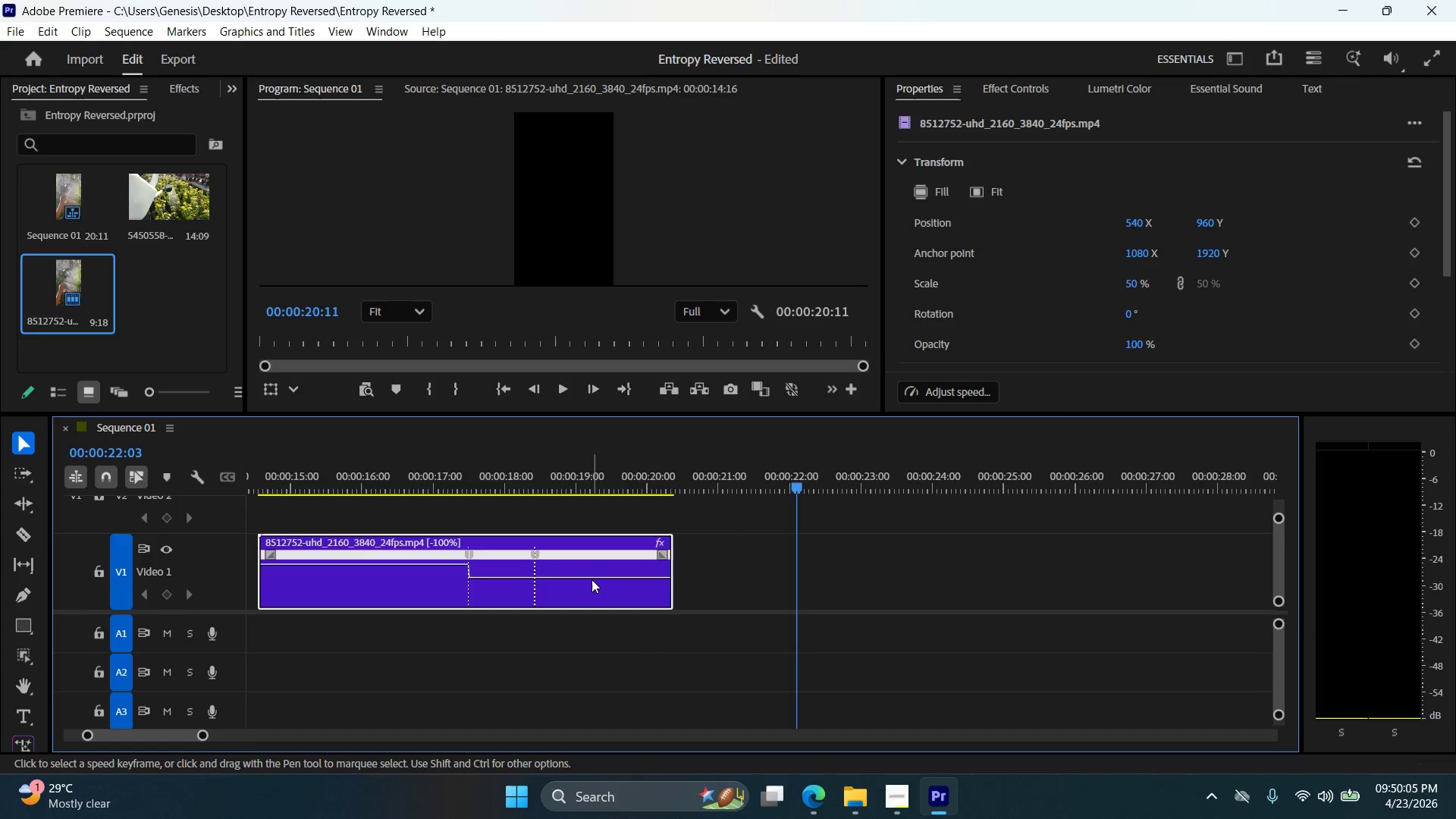 
left_click([592, 578])
 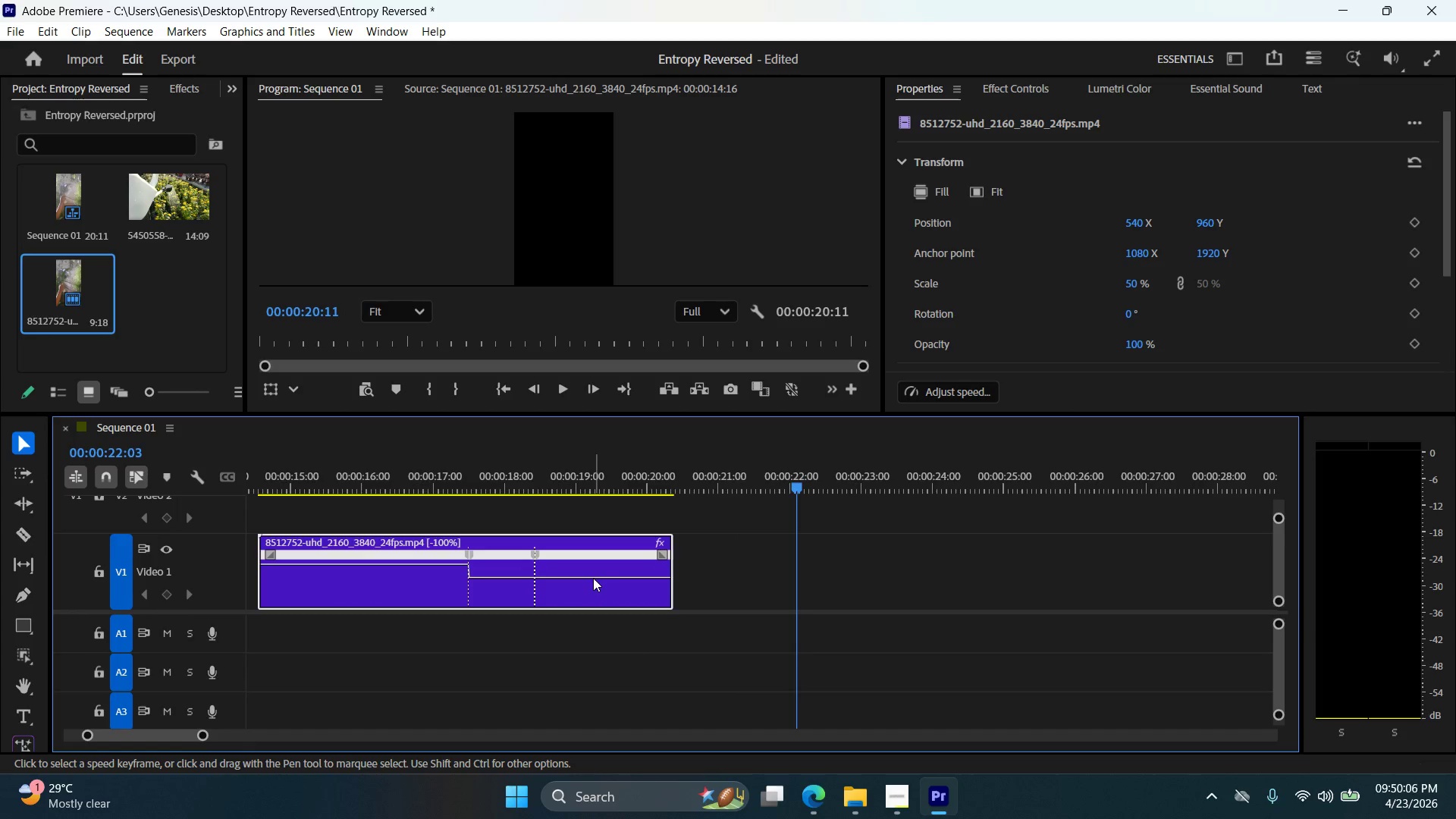 
left_click_drag(start_coordinate=[593, 578], to_coordinate=[595, 592])
 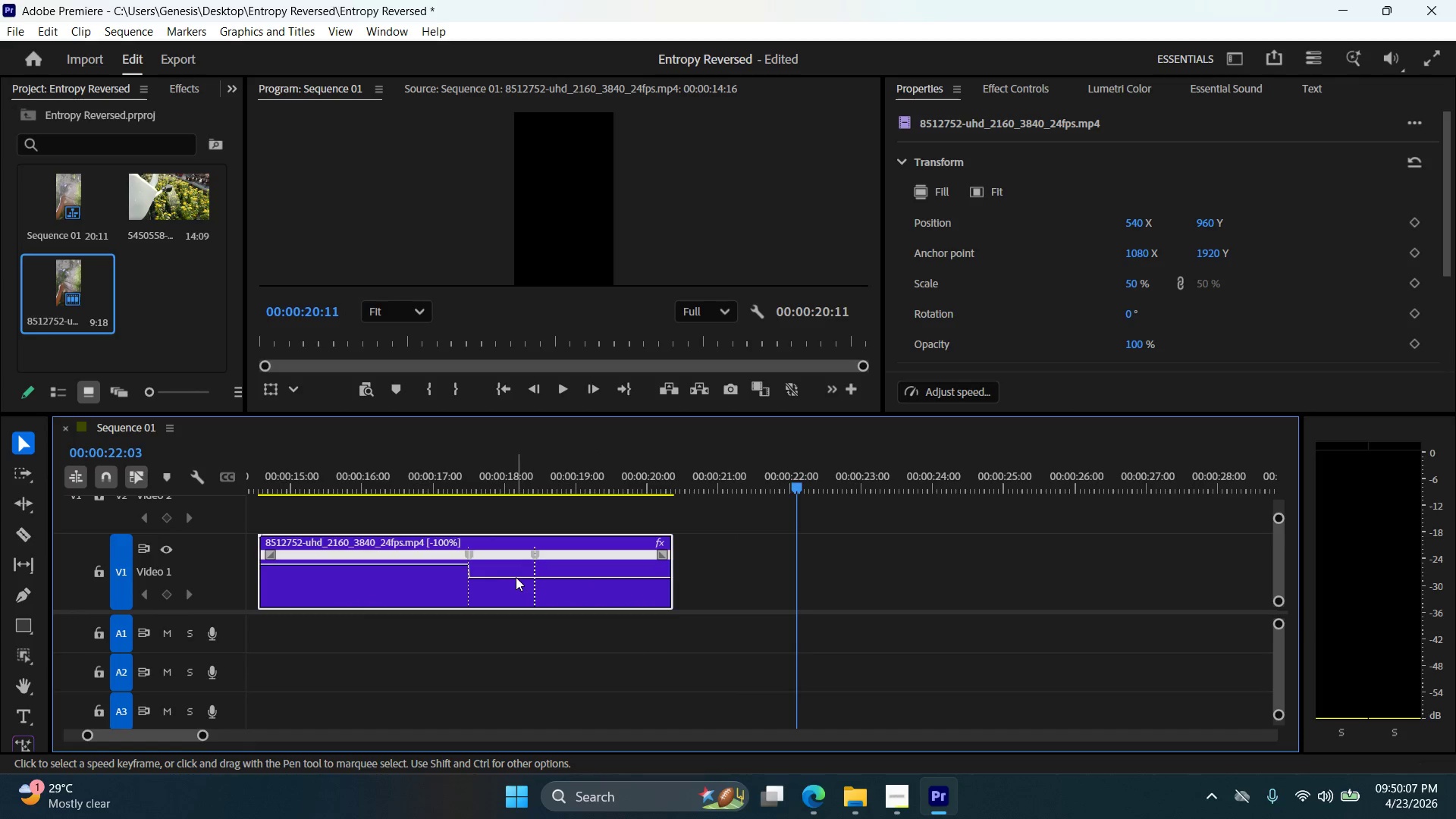 
left_click_drag(start_coordinate=[516, 576], to_coordinate=[507, 592])
 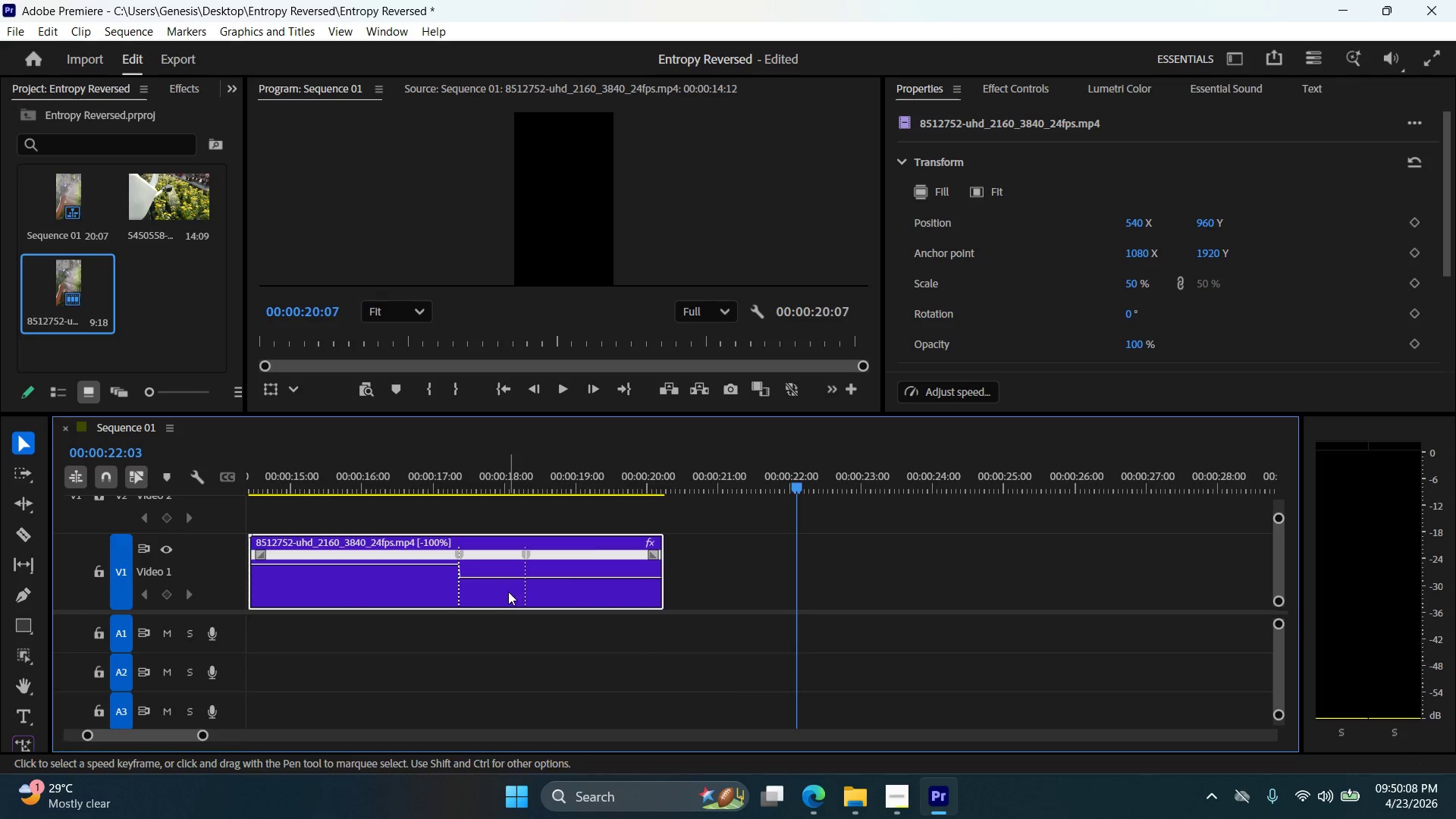 
key(Control+Z)
 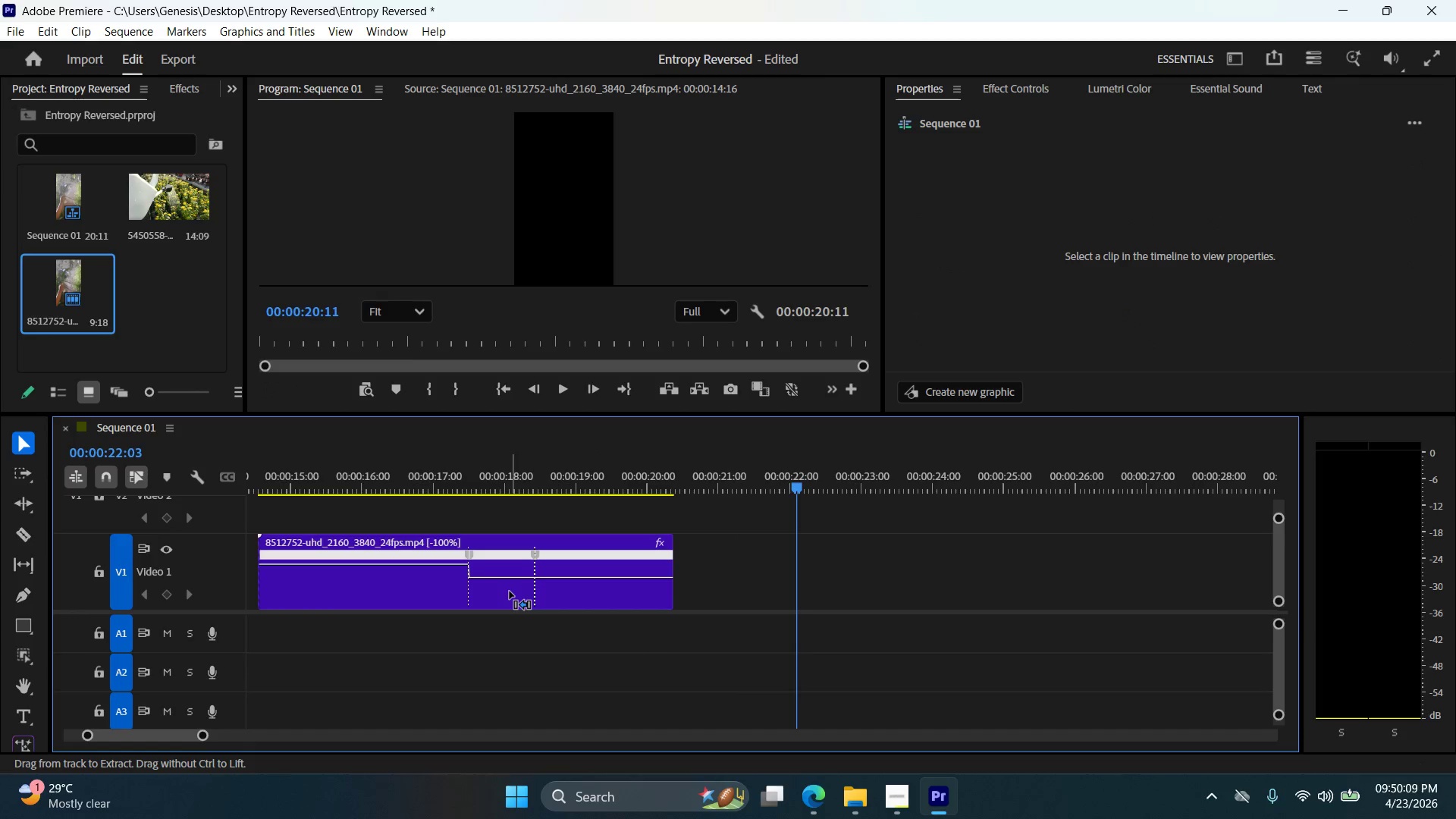 
key(Control+Z)
 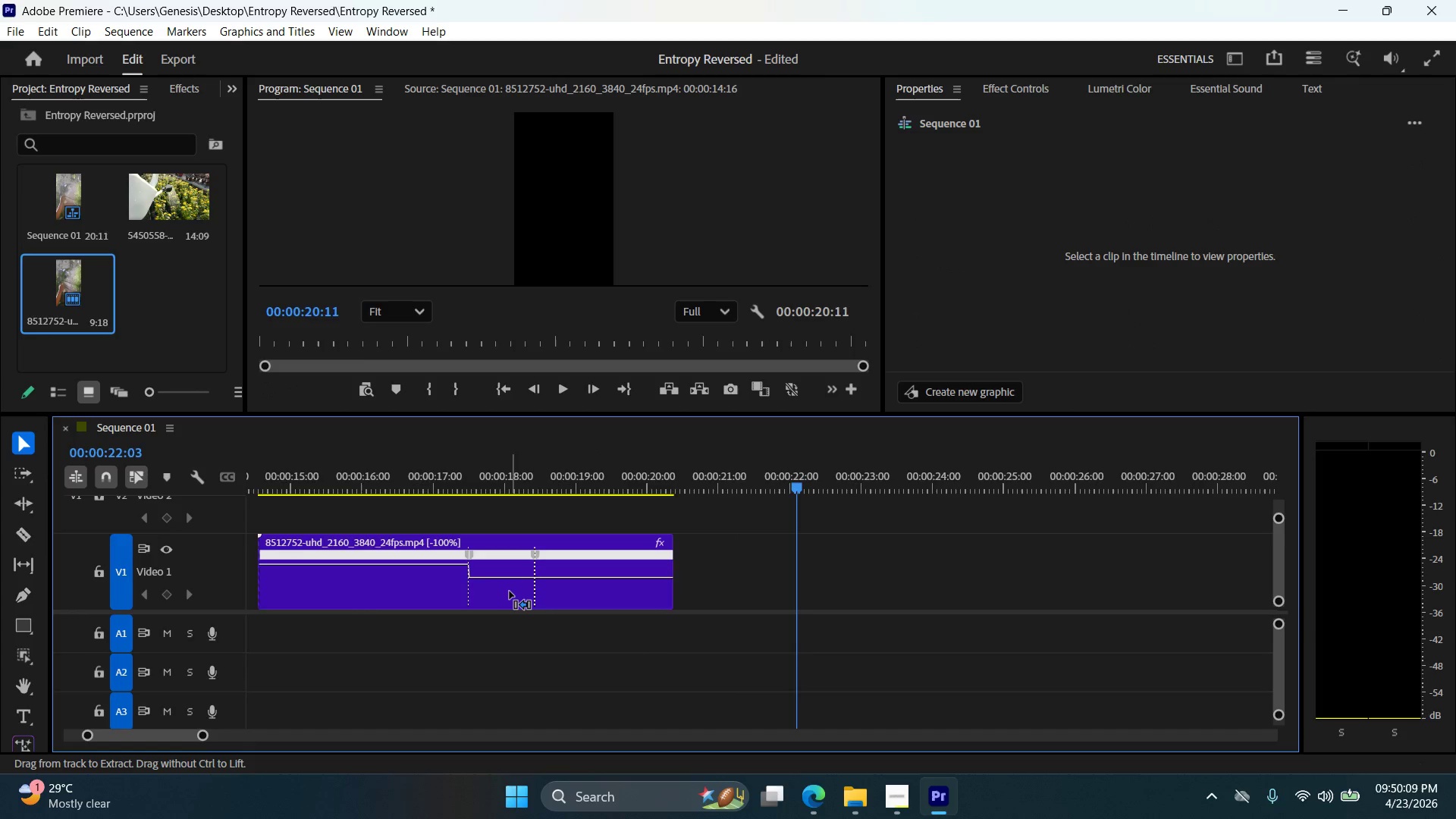 
key(Control+Z)
 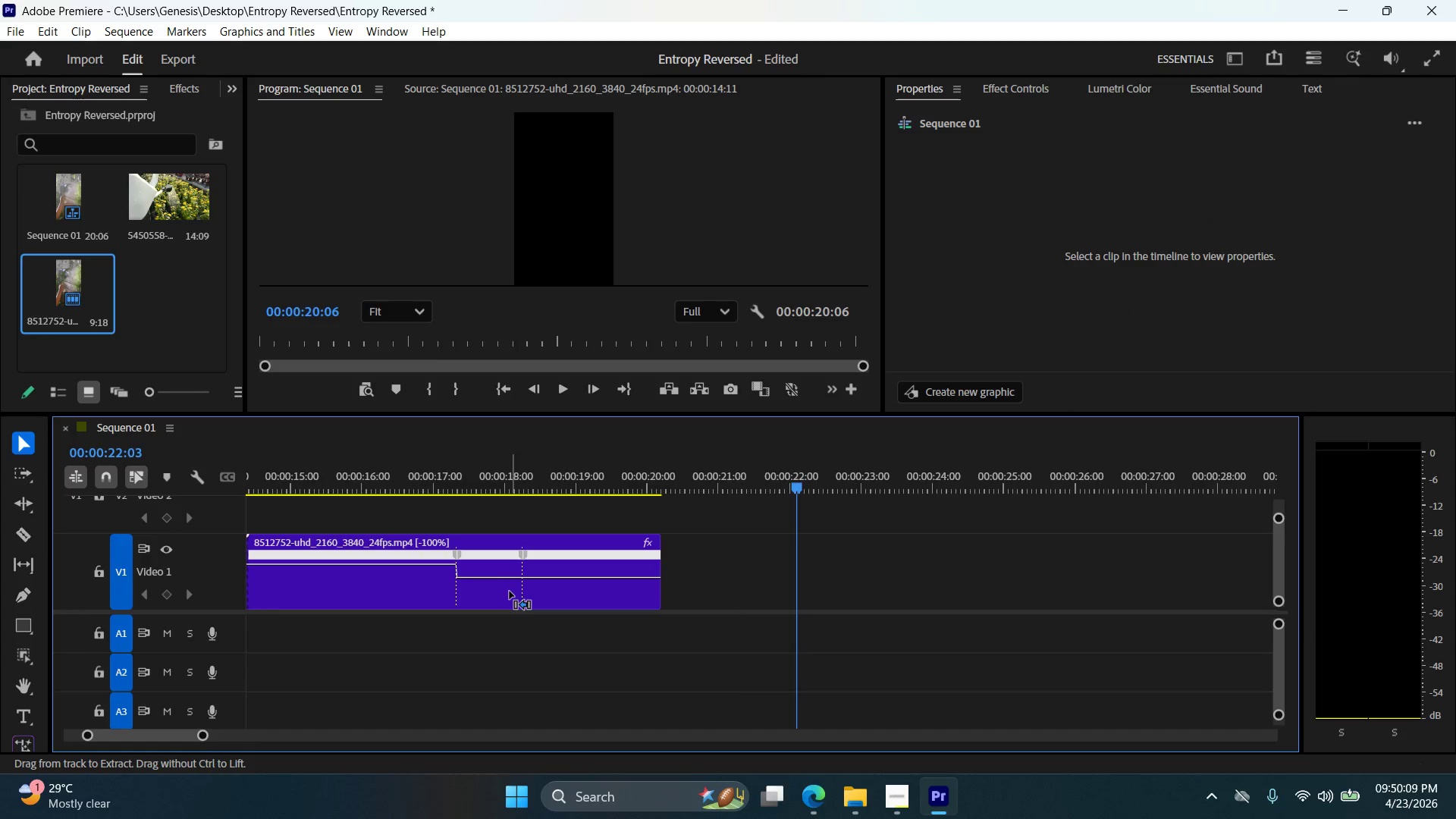 
key(Control+Z)
 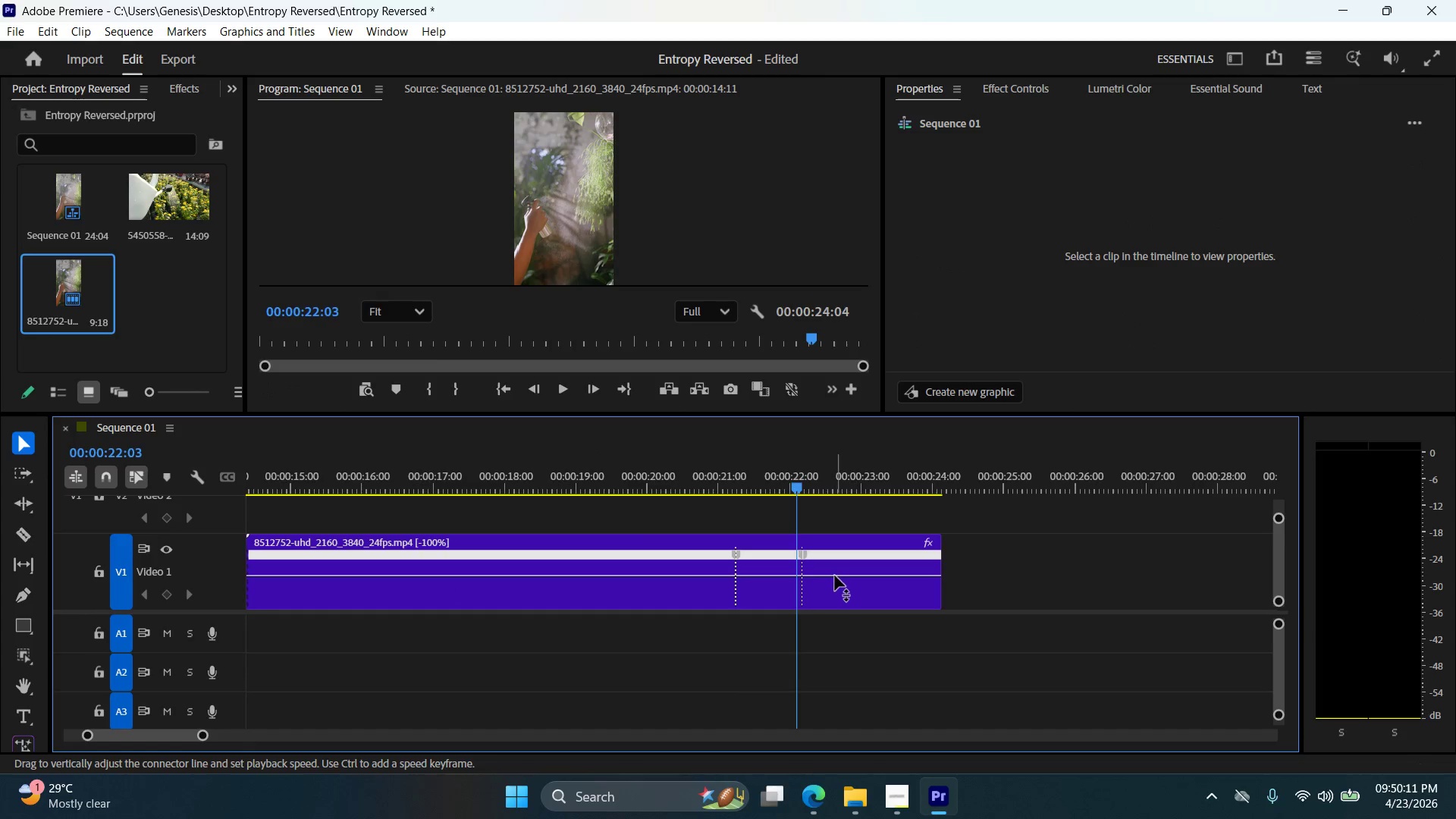 
left_click_drag(start_coordinate=[836, 575], to_coordinate=[811, 659])
 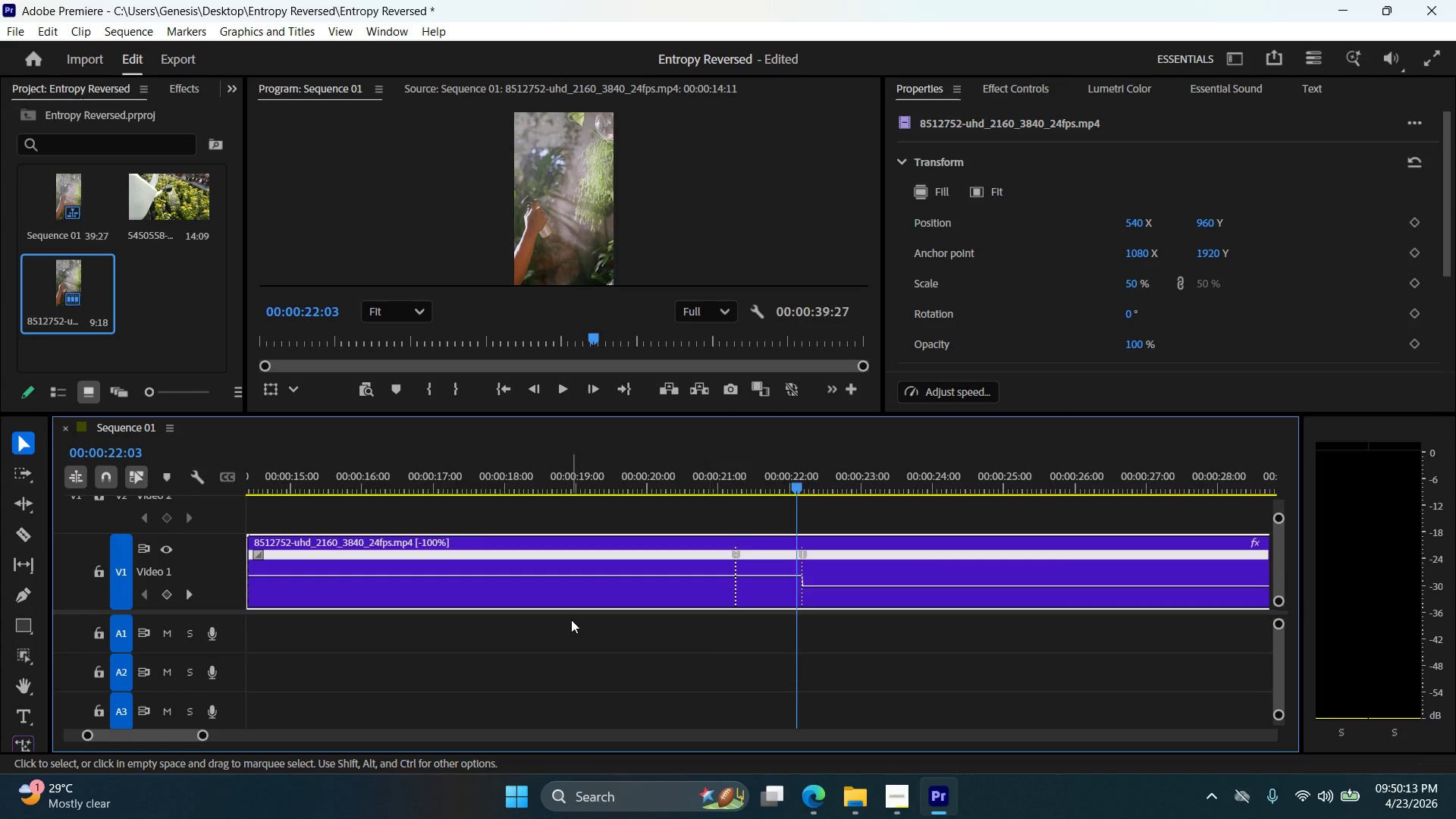 
hold_key(key=AltLeft, duration=0.53)
scroll: coordinate [566, 620], scroll_direction: down, amount: 6.0
 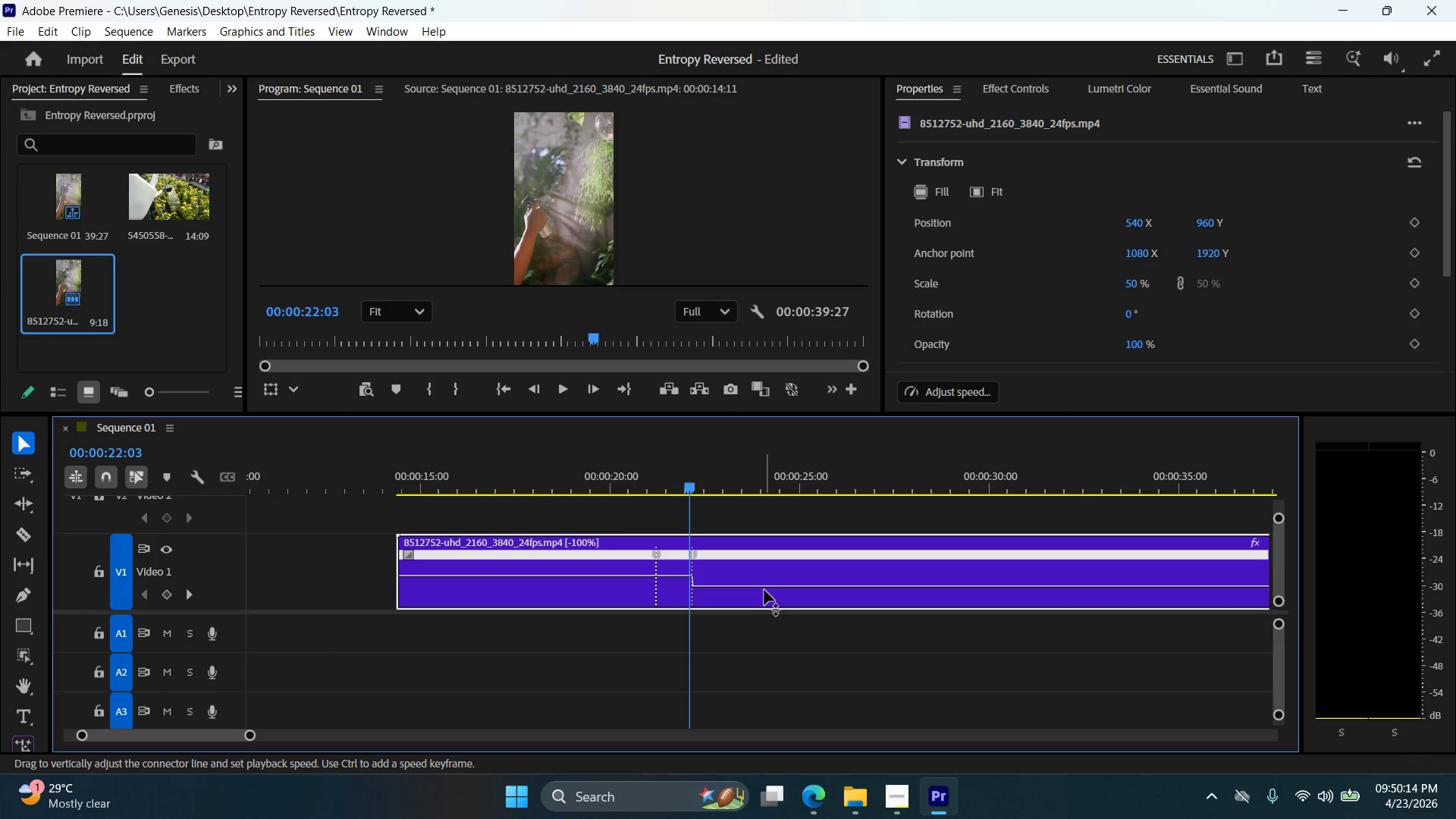 
left_click_drag(start_coordinate=[765, 590], to_coordinate=[763, 610])
 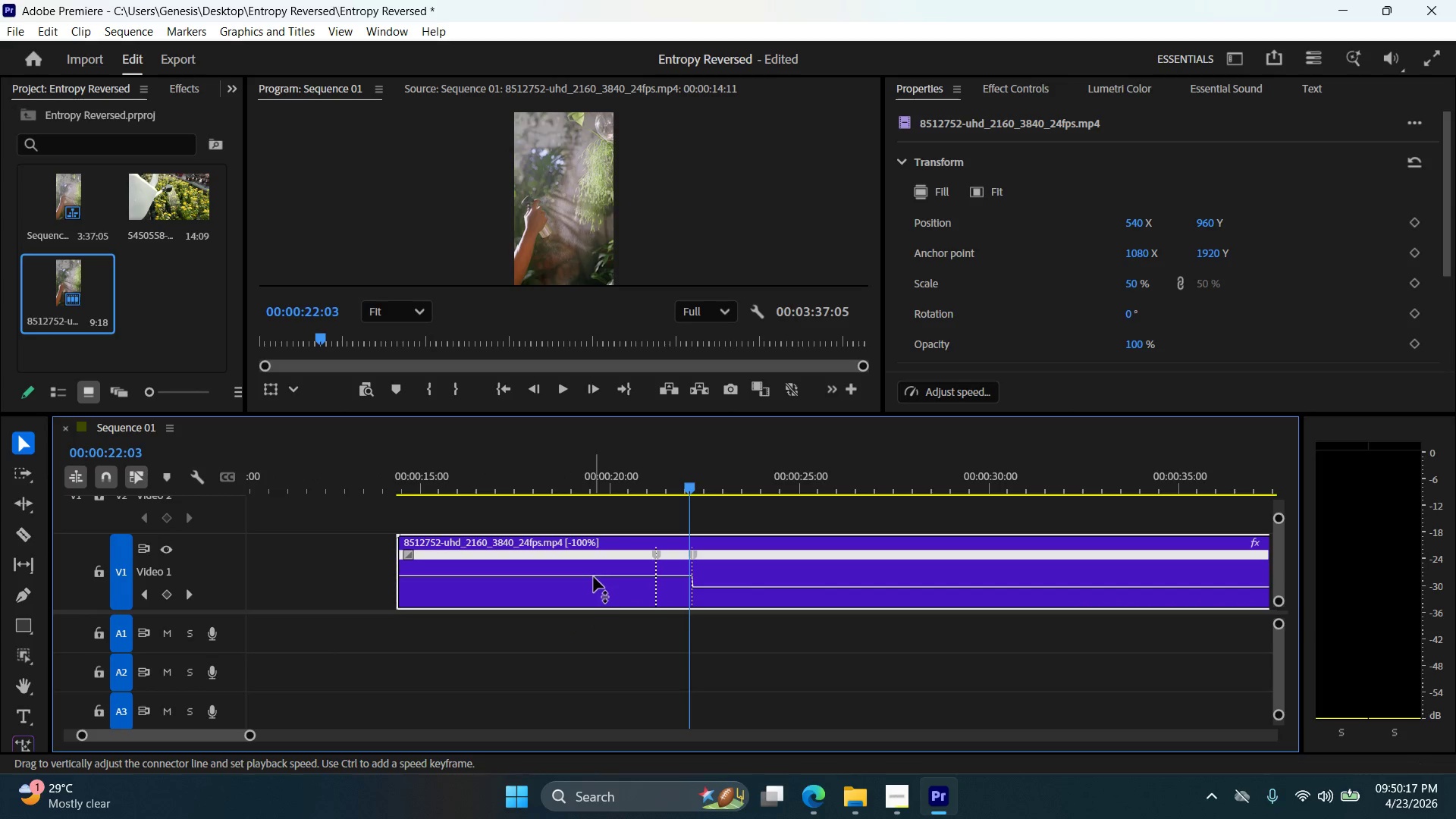 
left_click_drag(start_coordinate=[594, 577], to_coordinate=[605, 447])
 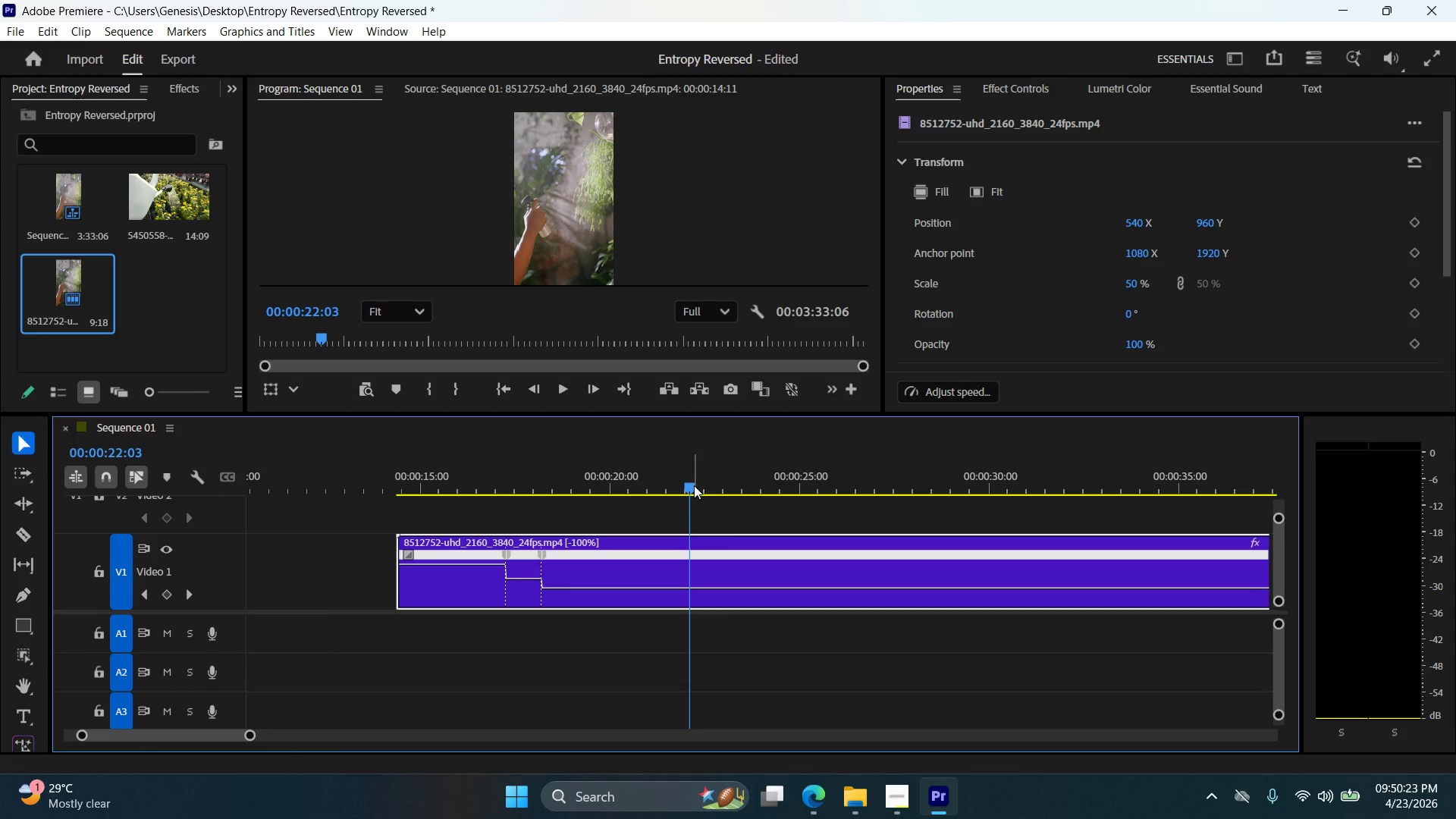 
left_click_drag(start_coordinate=[691, 487], to_coordinate=[400, 511])
 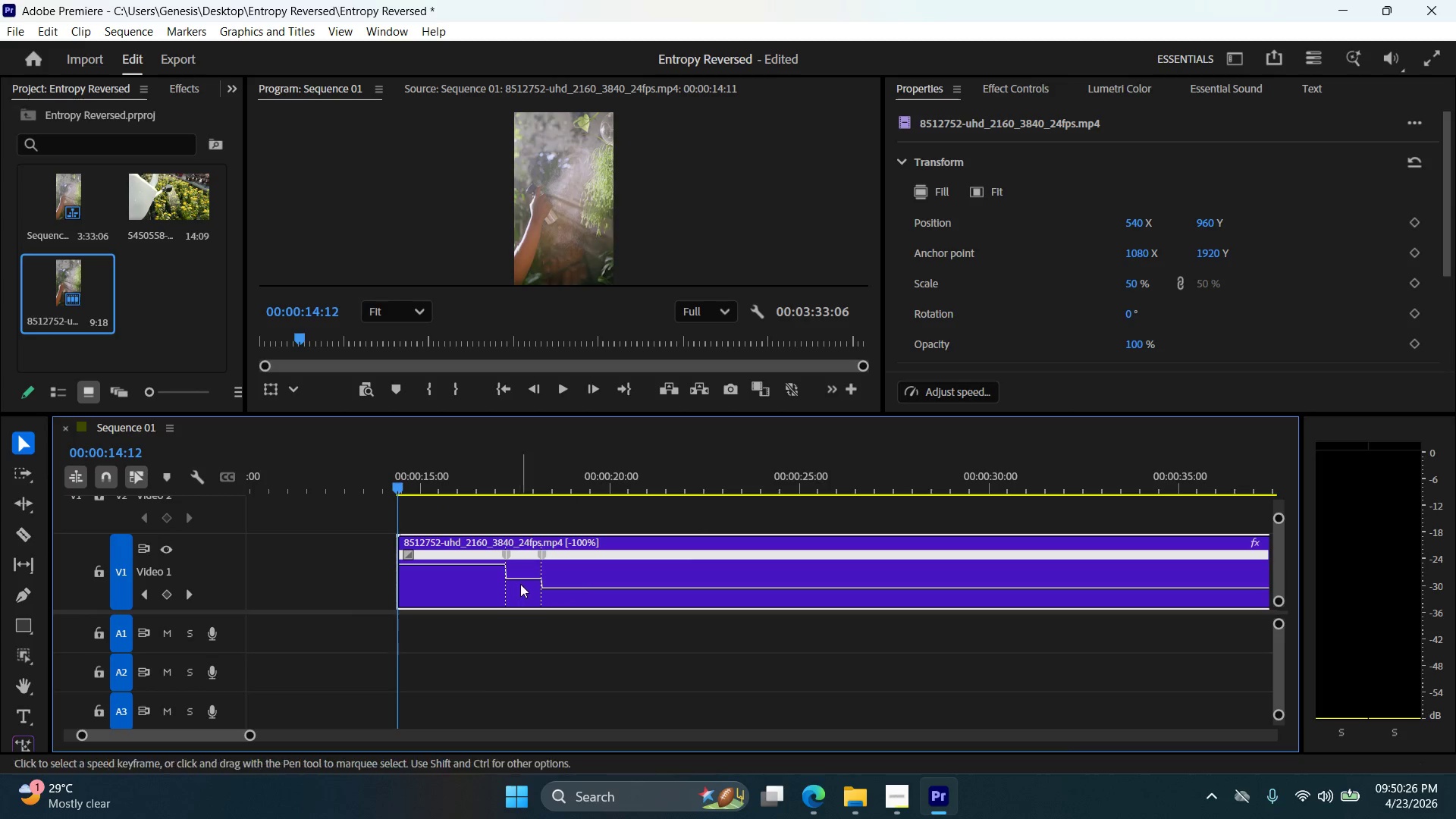 
left_click_drag(start_coordinate=[525, 579], to_coordinate=[530, 560])
 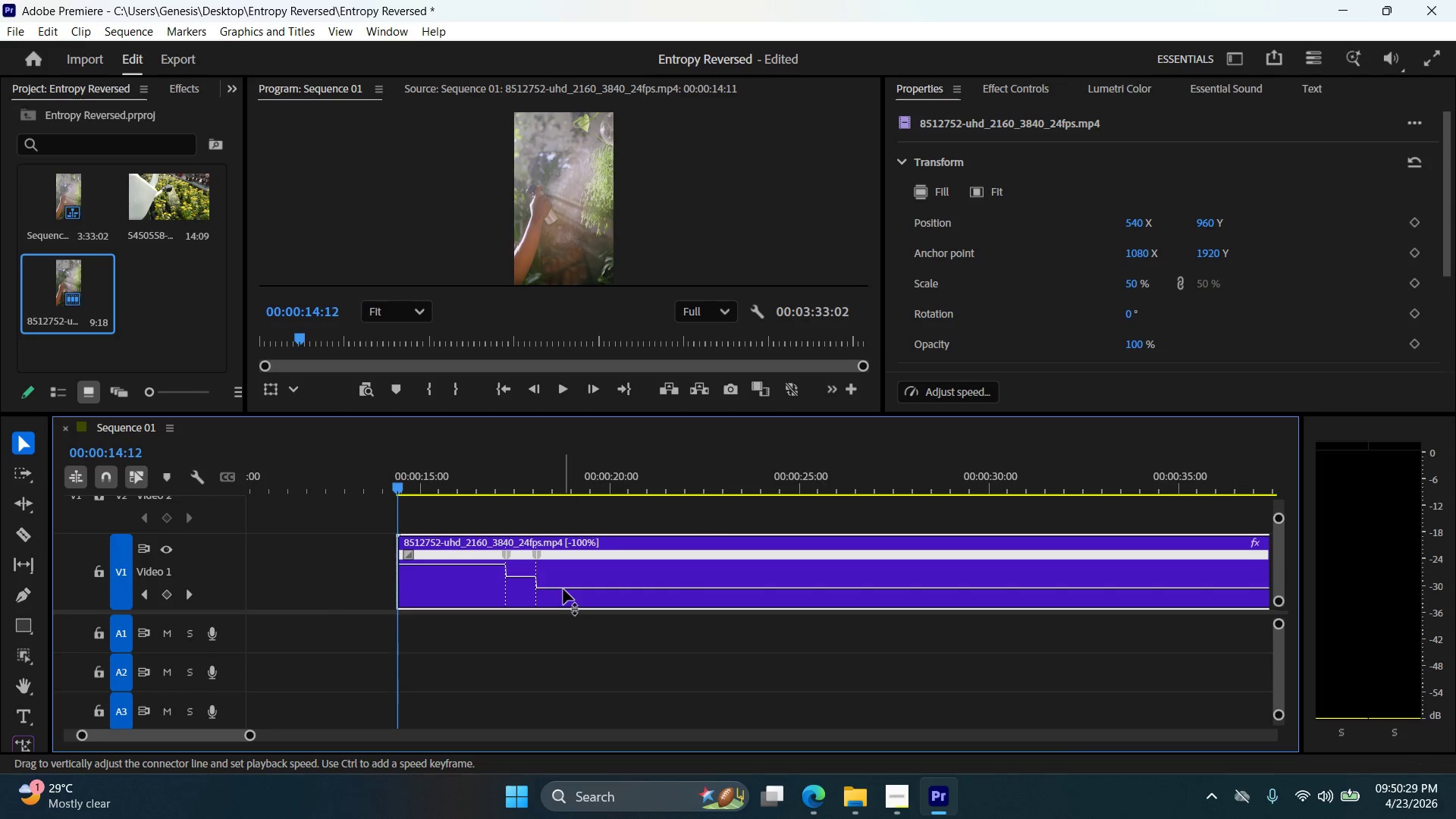 
left_click_drag(start_coordinate=[563, 588], to_coordinate=[564, 579])
 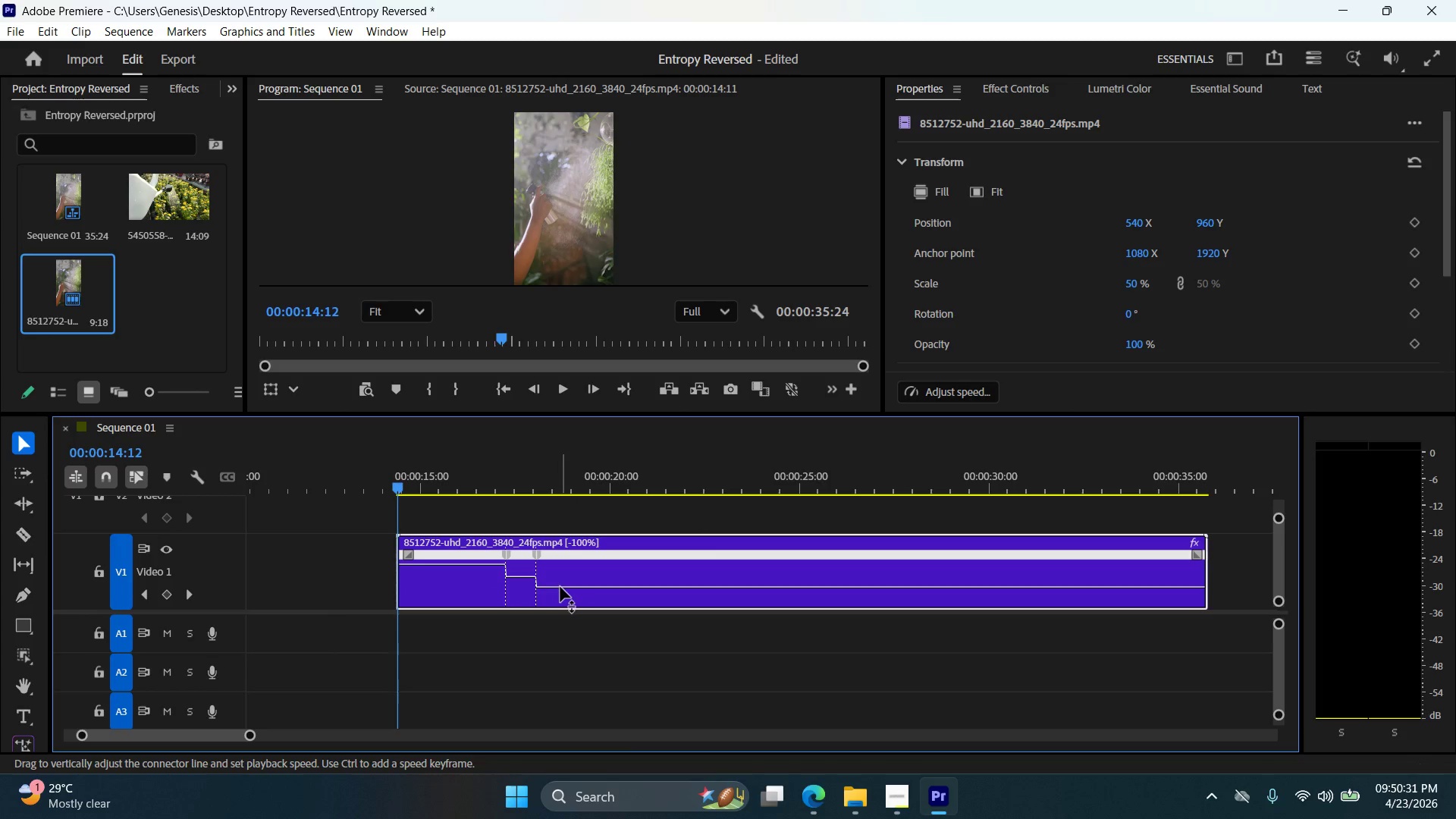 
left_click_drag(start_coordinate=[560, 588], to_coordinate=[563, 577])
 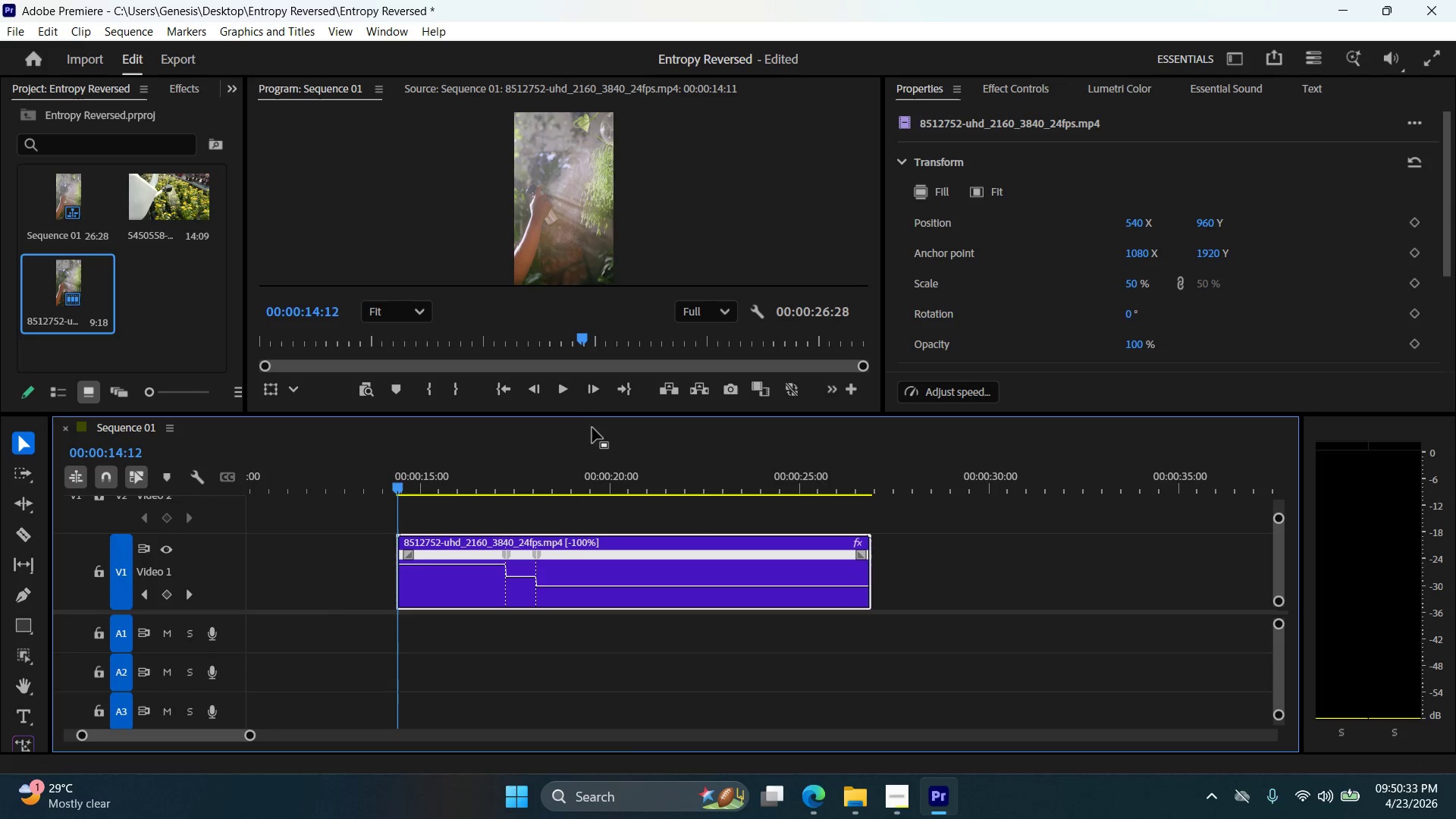 
left_click([563, 391])
 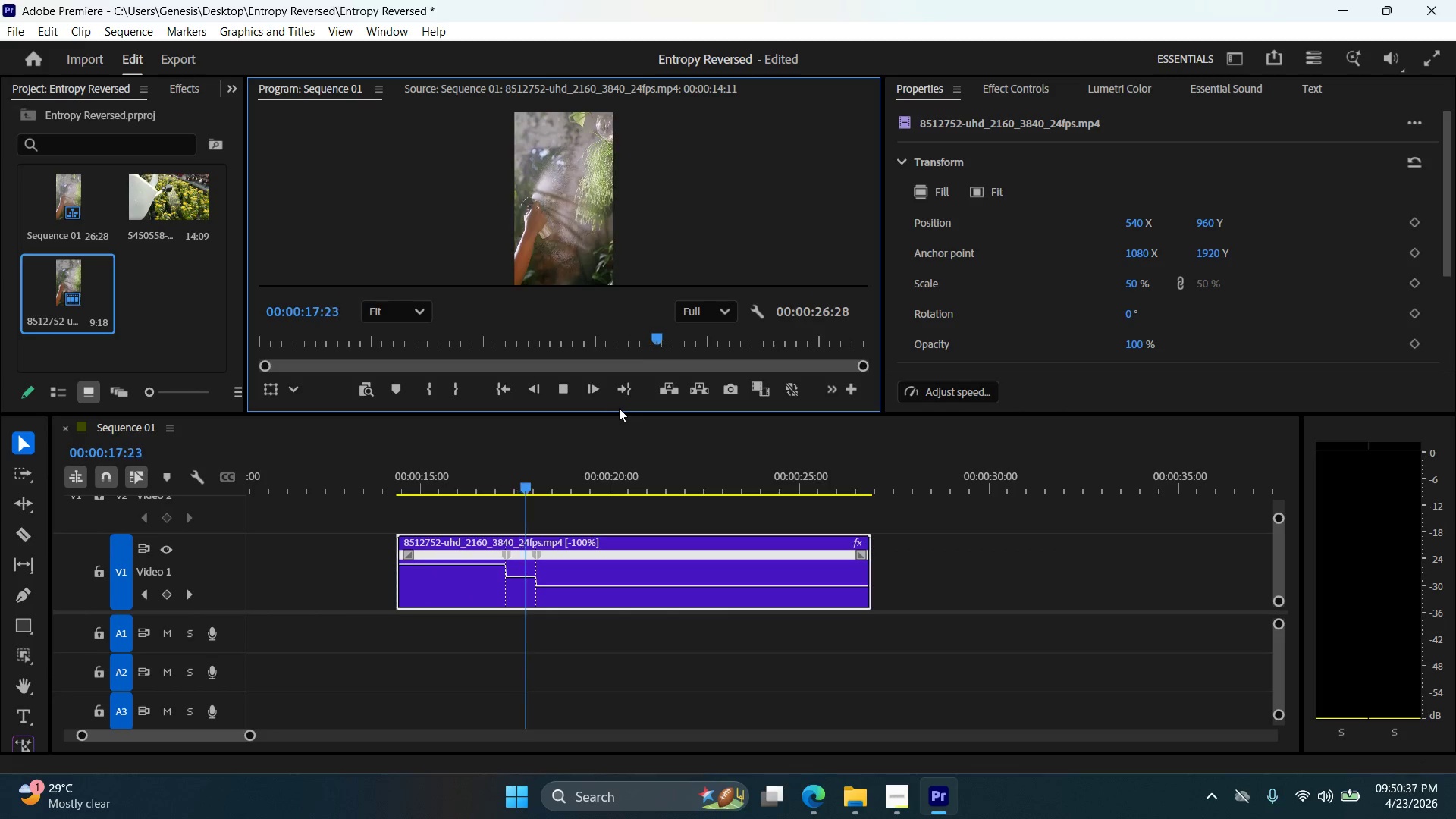 
wait(8.56)
 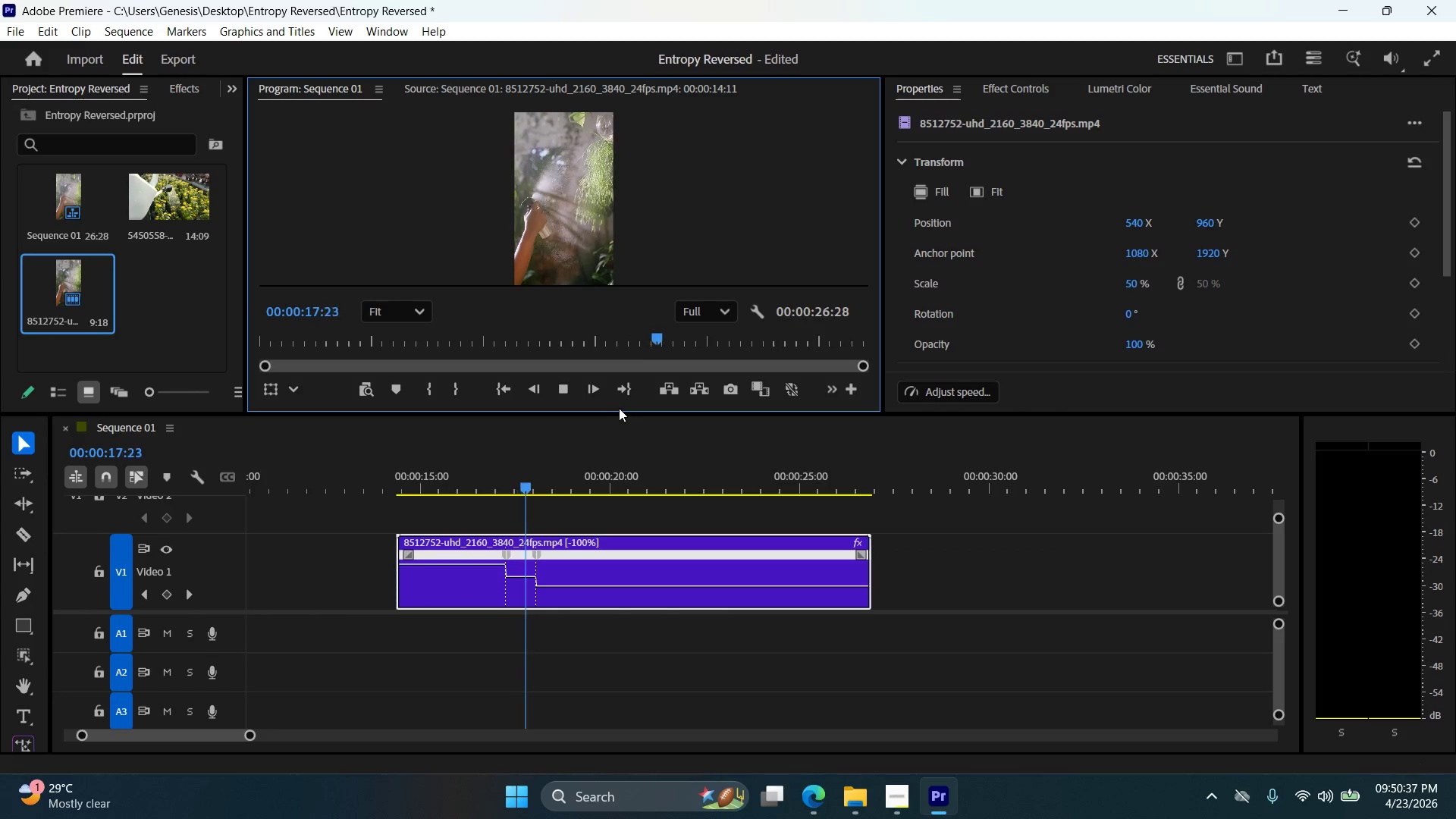 
left_click([573, 385])
 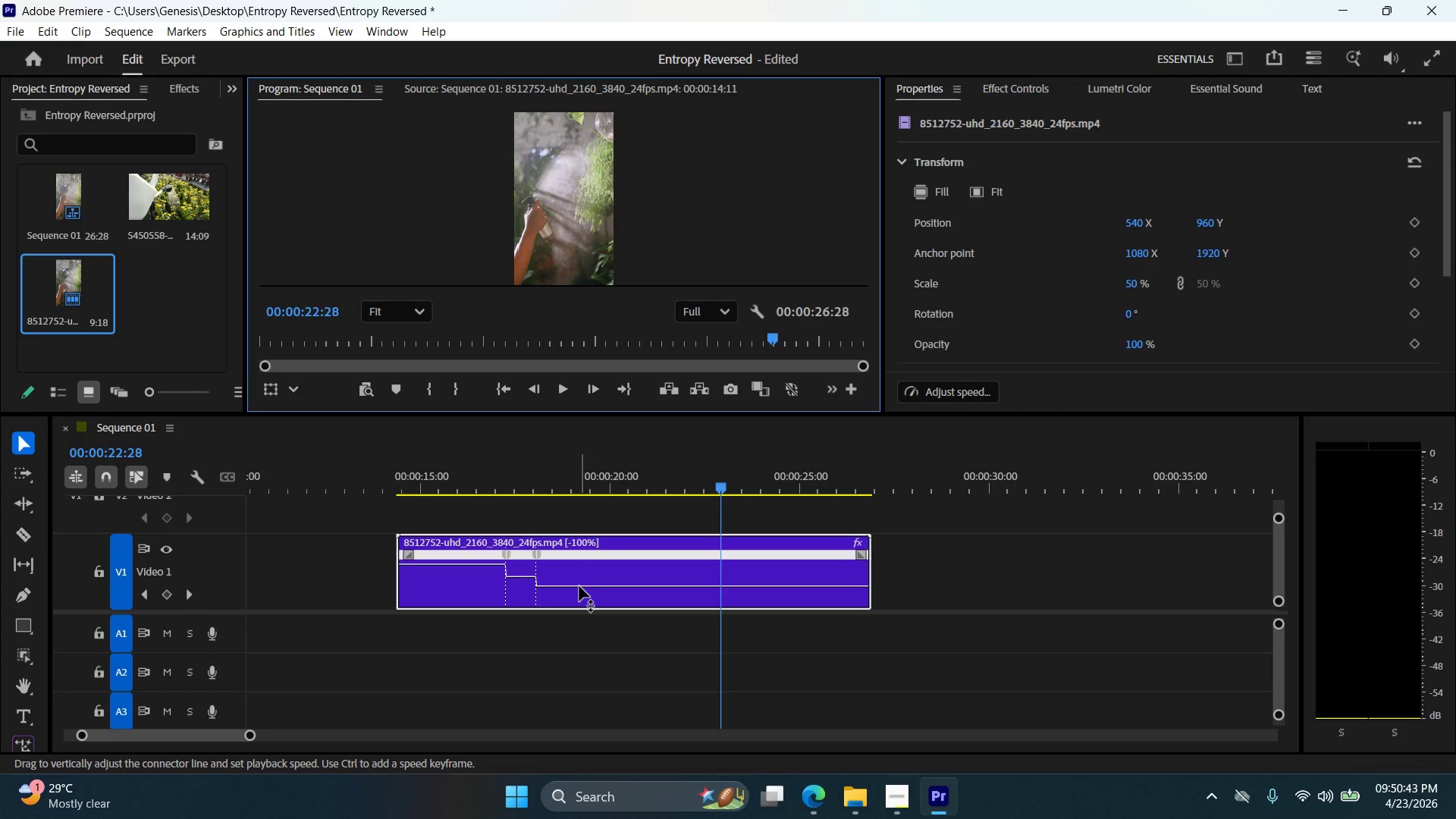 
left_click_drag(start_coordinate=[579, 586], to_coordinate=[579, 575])
 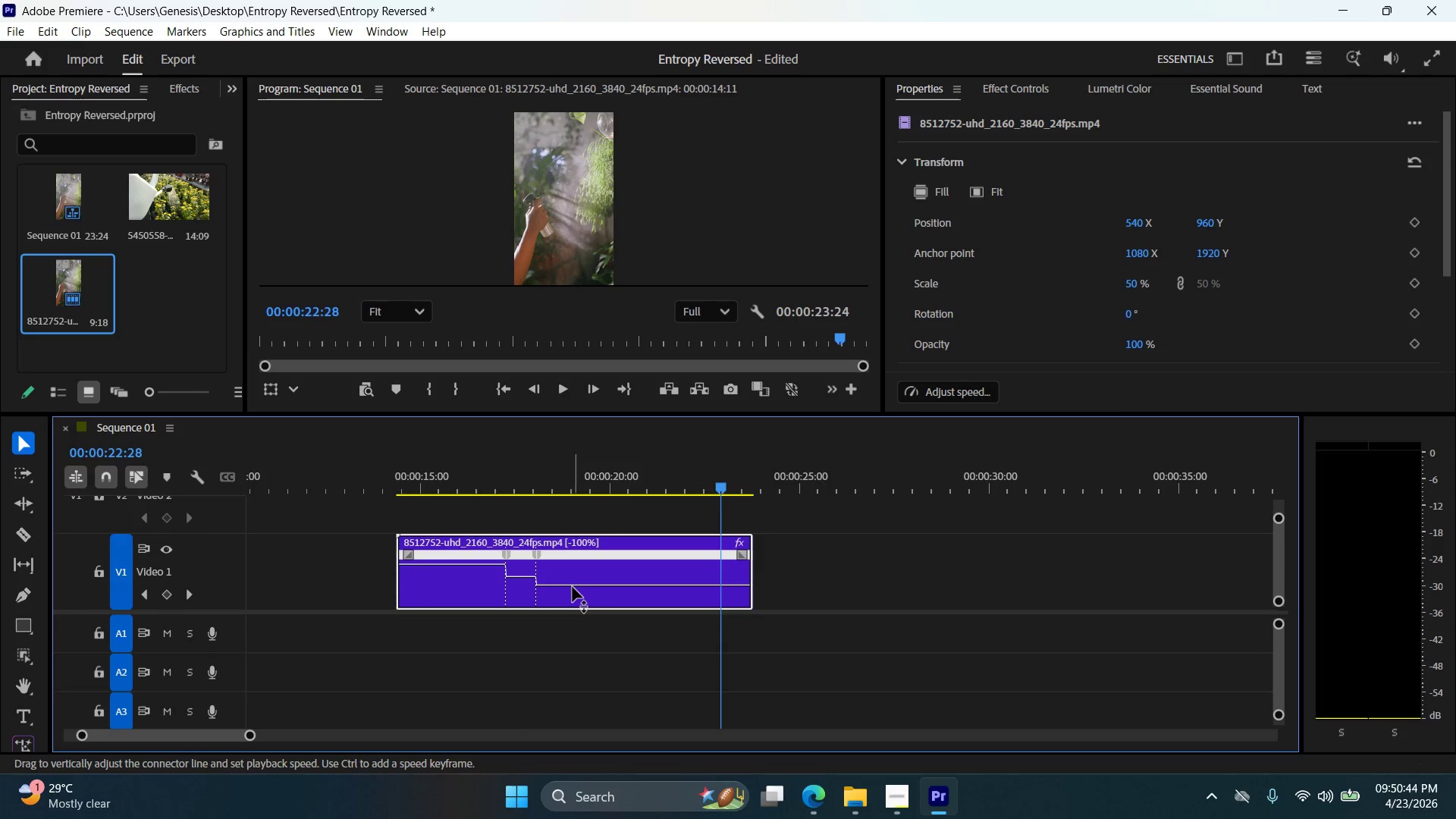 
left_click_drag(start_coordinate=[573, 585], to_coordinate=[573, 573])
 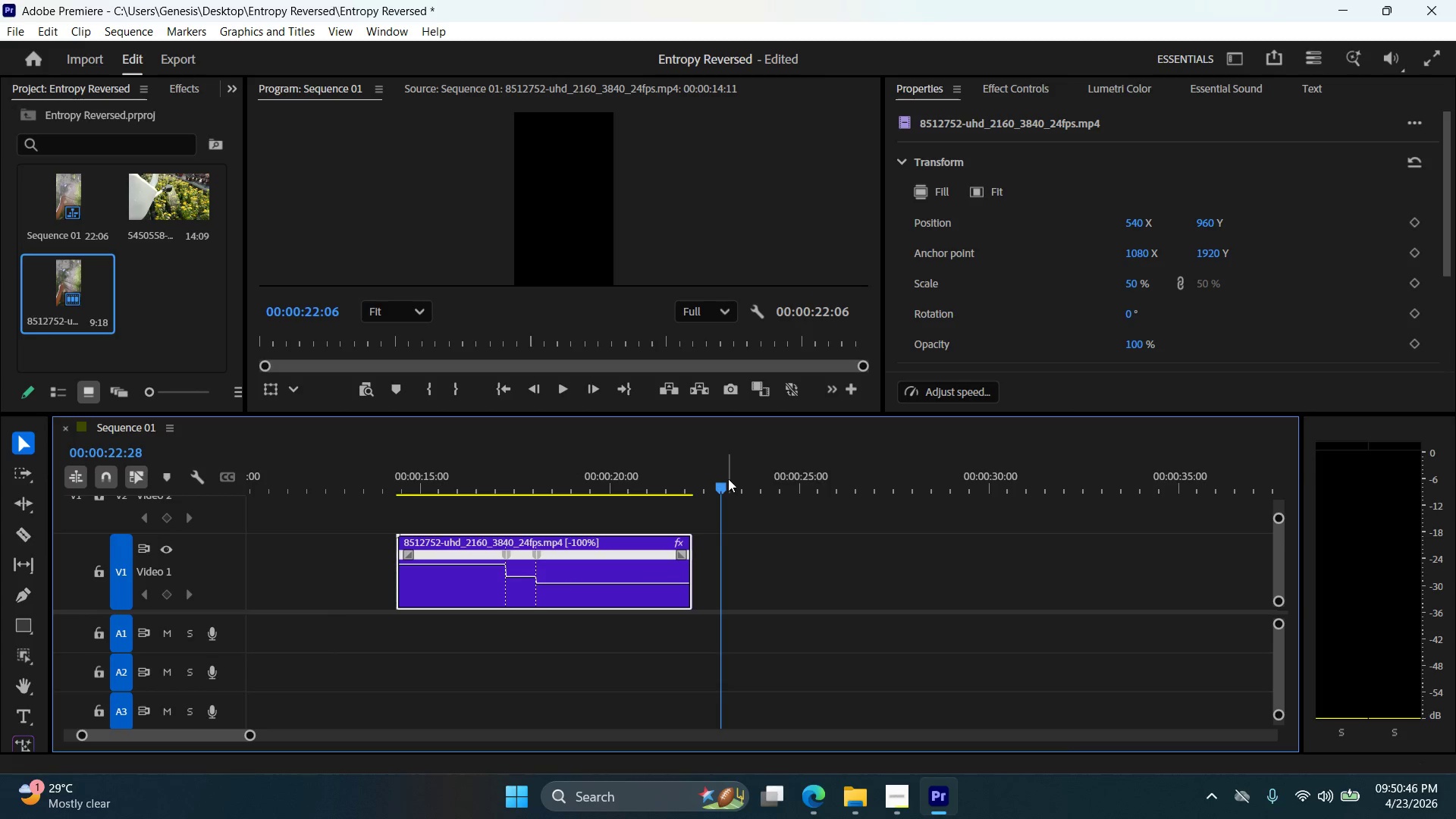 
left_click_drag(start_coordinate=[723, 482], to_coordinate=[391, 500])
 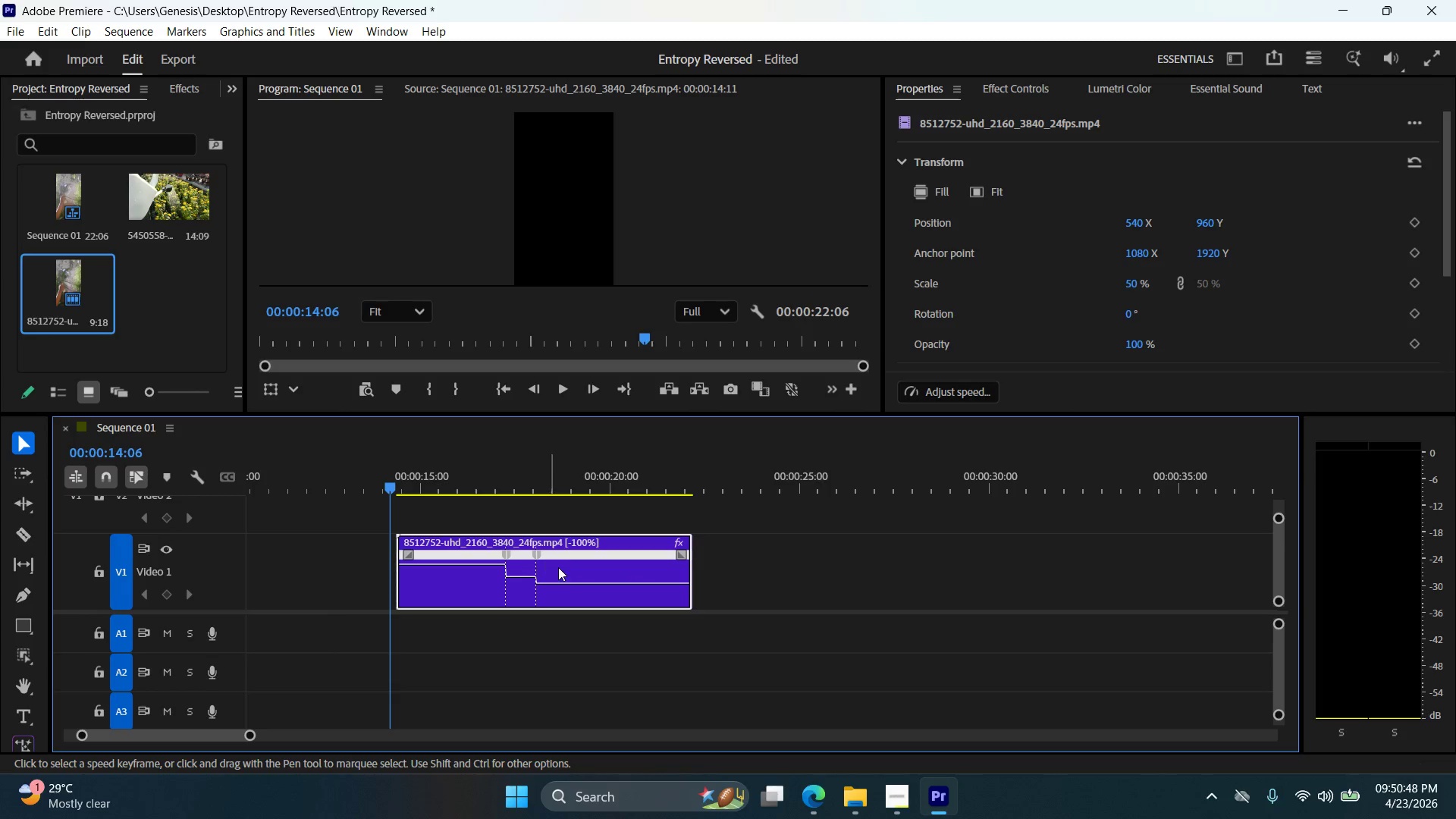 
left_click_drag(start_coordinate=[563, 572], to_coordinate=[324, 573])
 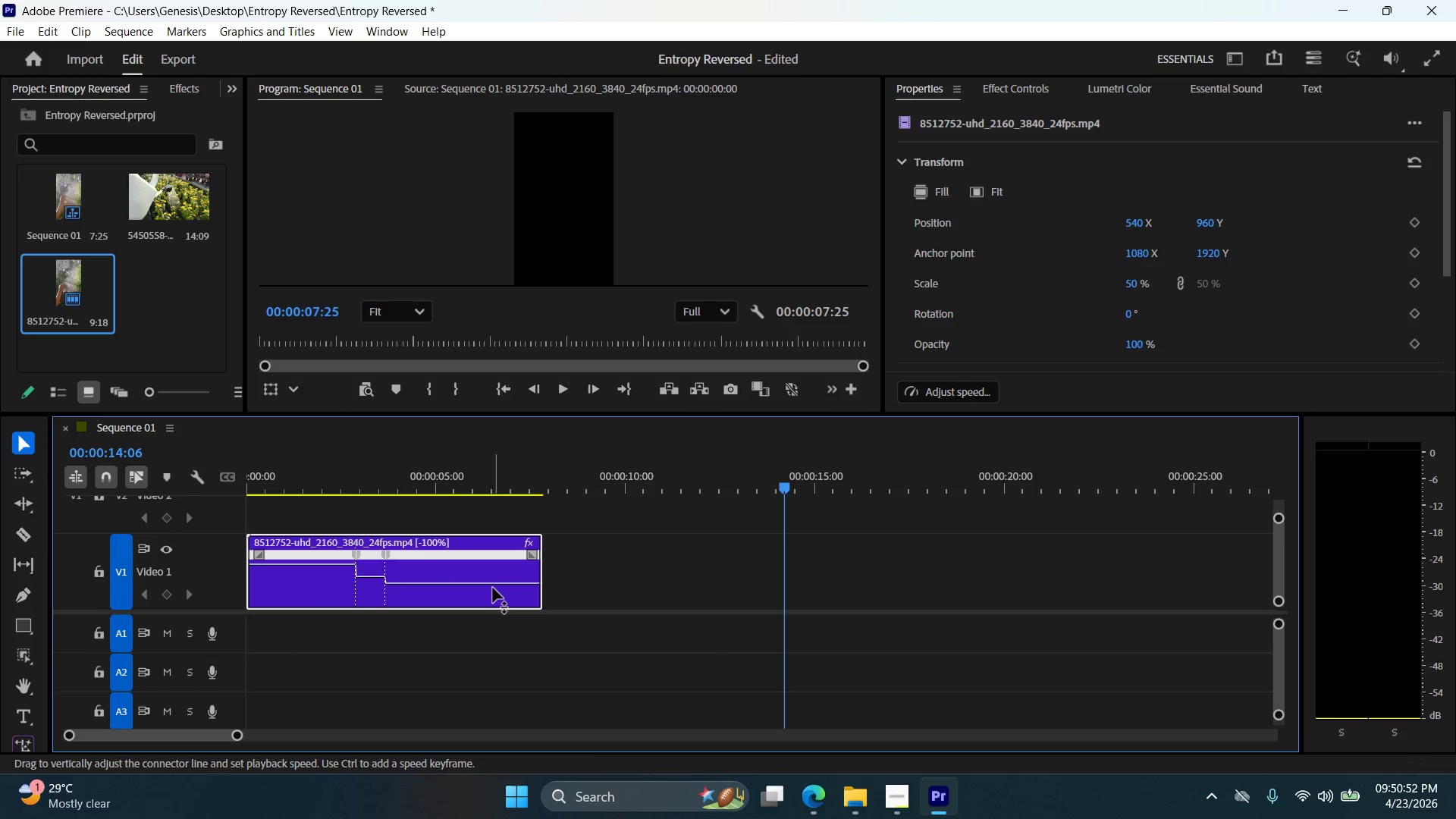 
left_click_drag(start_coordinate=[493, 587], to_coordinate=[491, 592])
 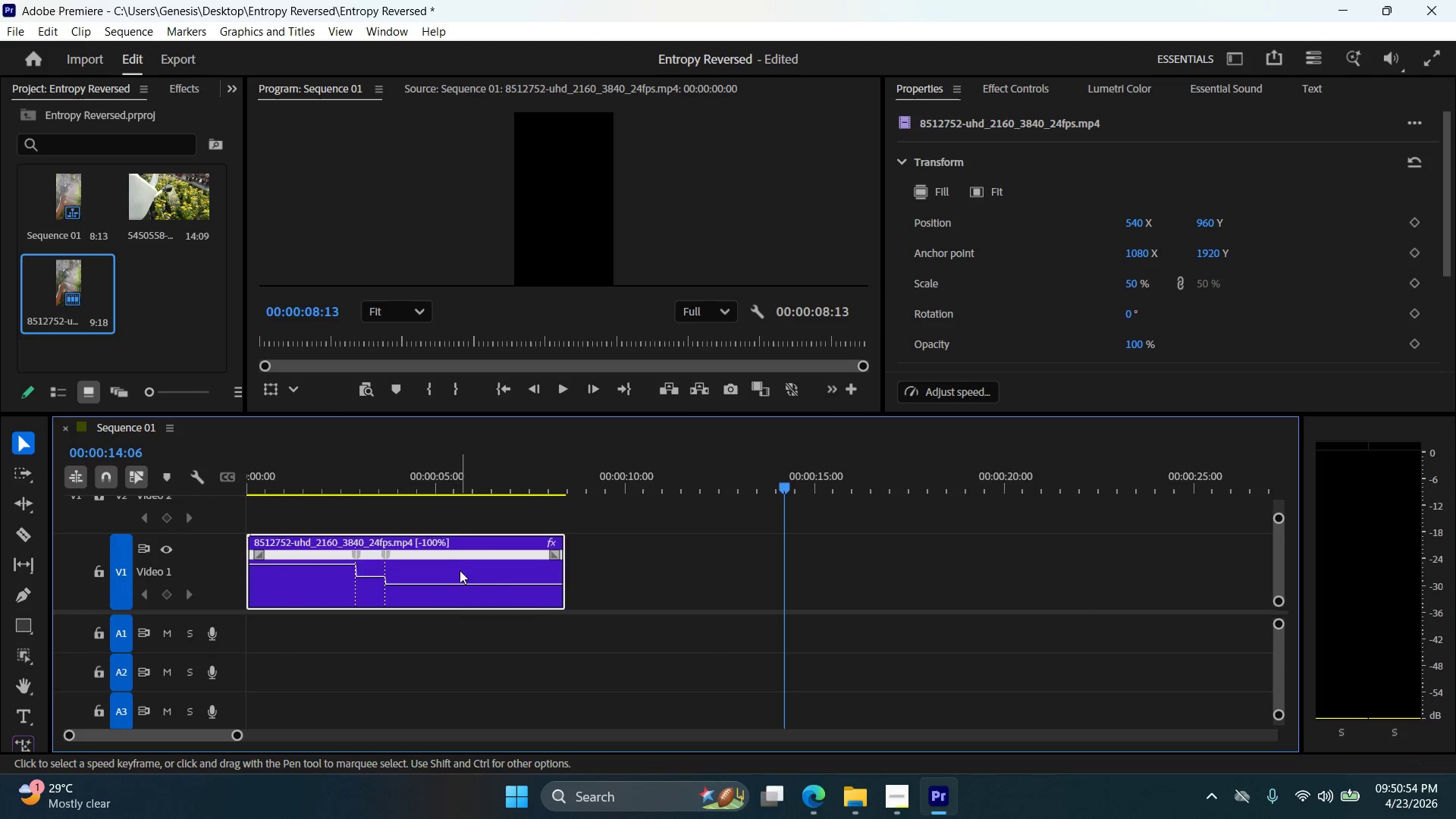 
left_click_drag(start_coordinate=[461, 568], to_coordinate=[643, 562])
 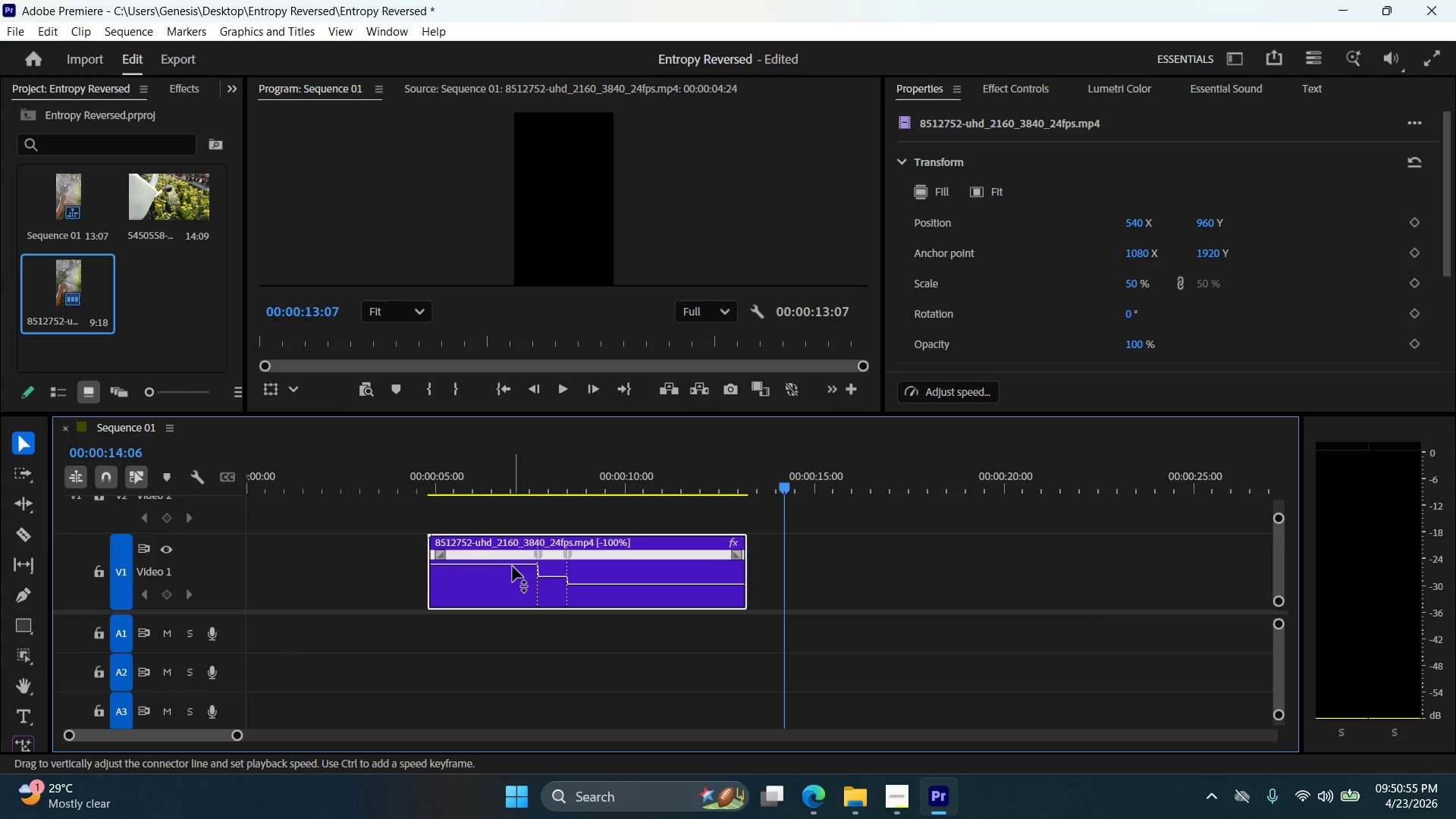 
left_click_drag(start_coordinate=[513, 565], to_coordinate=[511, 570])
 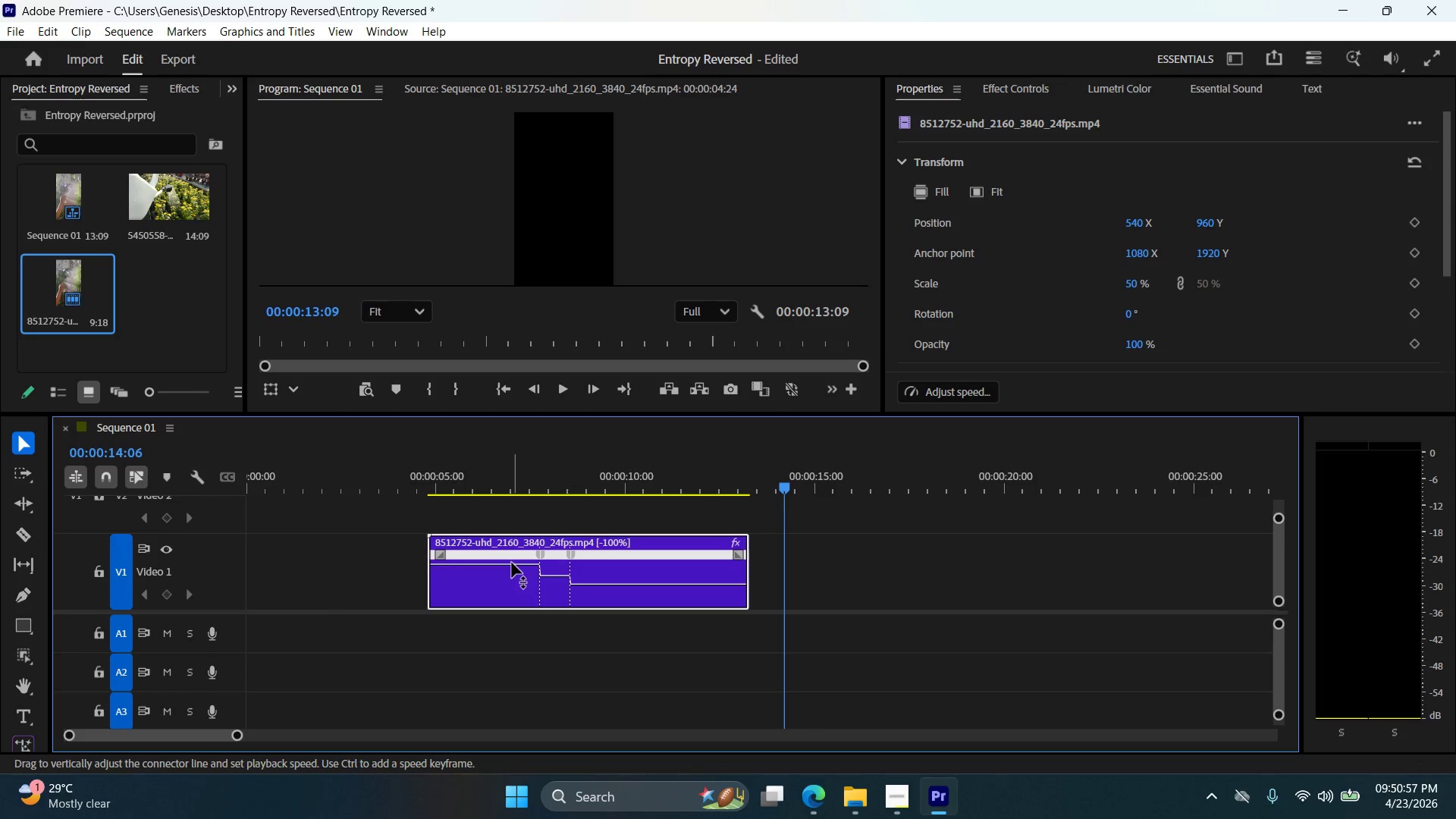 
left_click_drag(start_coordinate=[512, 563], to_coordinate=[512, 569])
 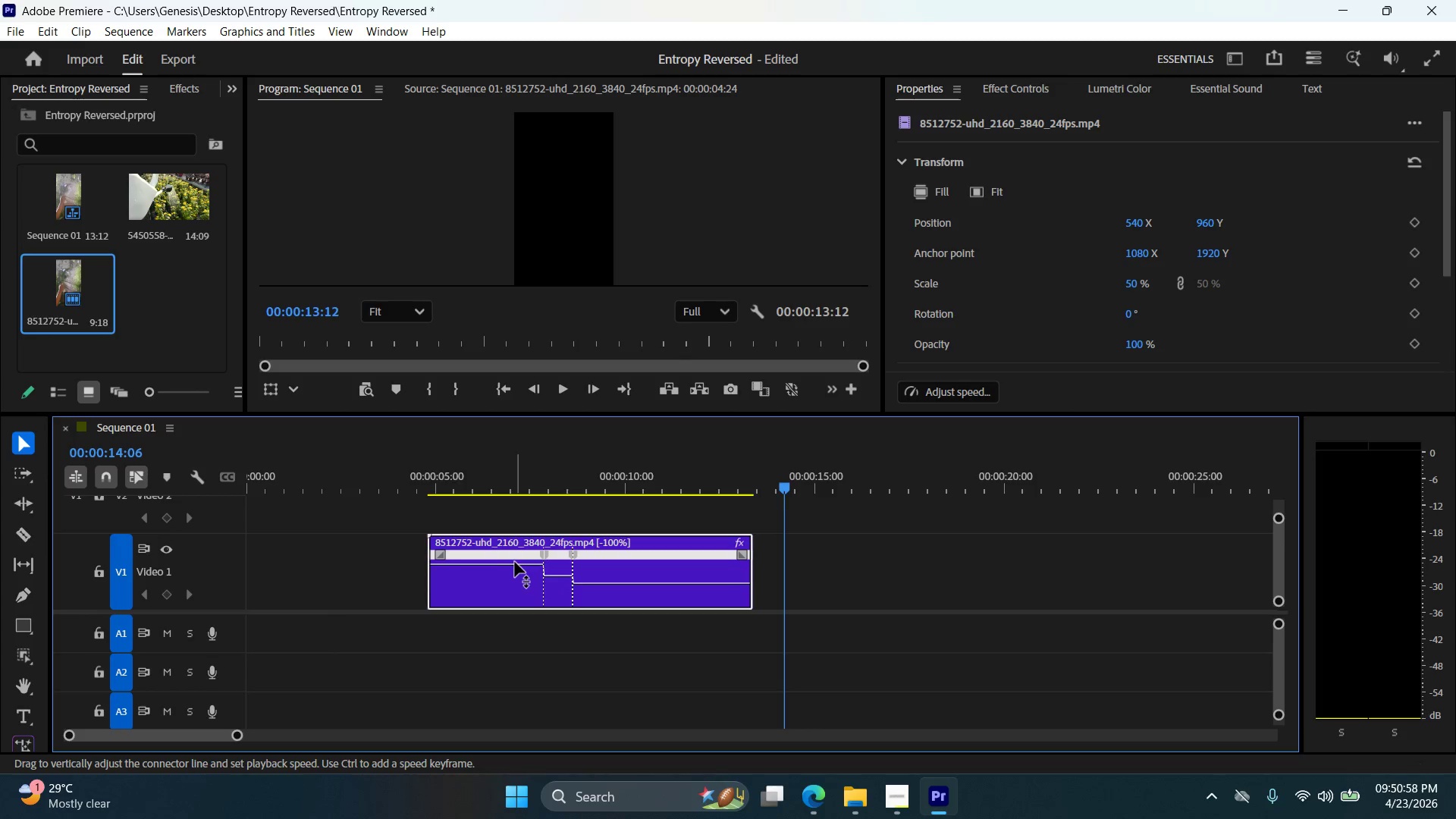 
left_click_drag(start_coordinate=[515, 561], to_coordinate=[517, 569])
 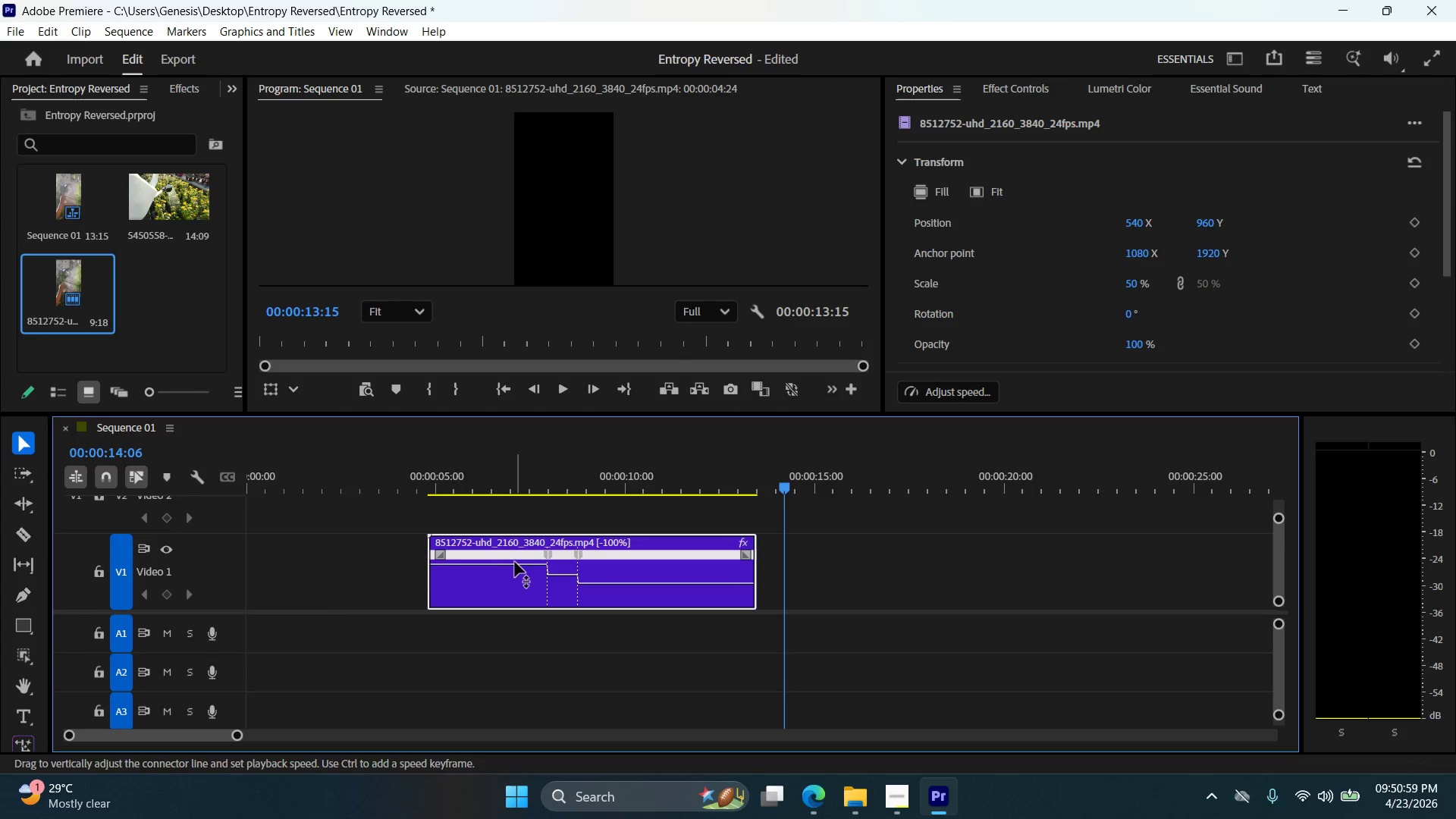 
left_click_drag(start_coordinate=[515, 560], to_coordinate=[516, 570])
 